 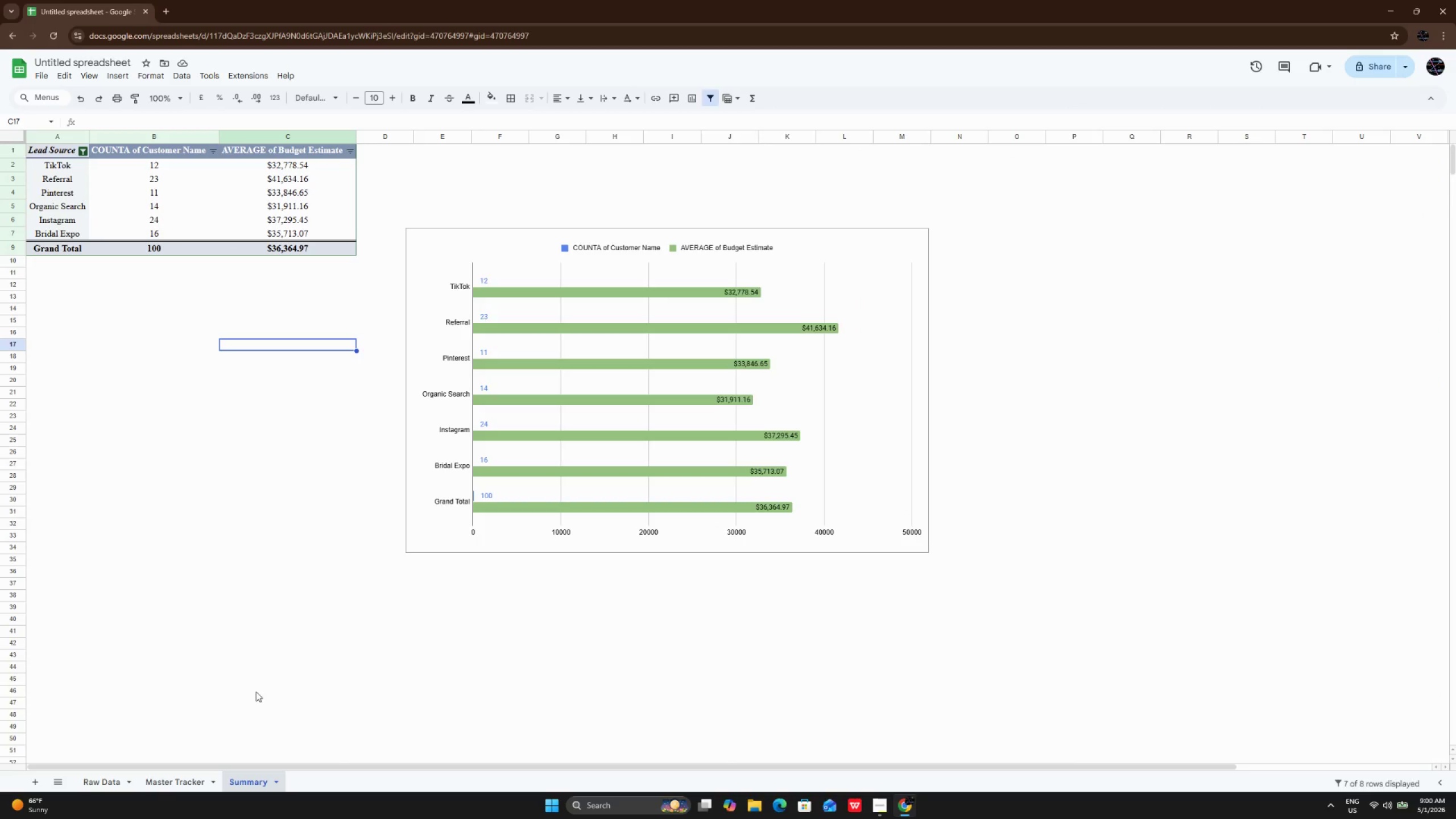 
left_click([151, 193])
 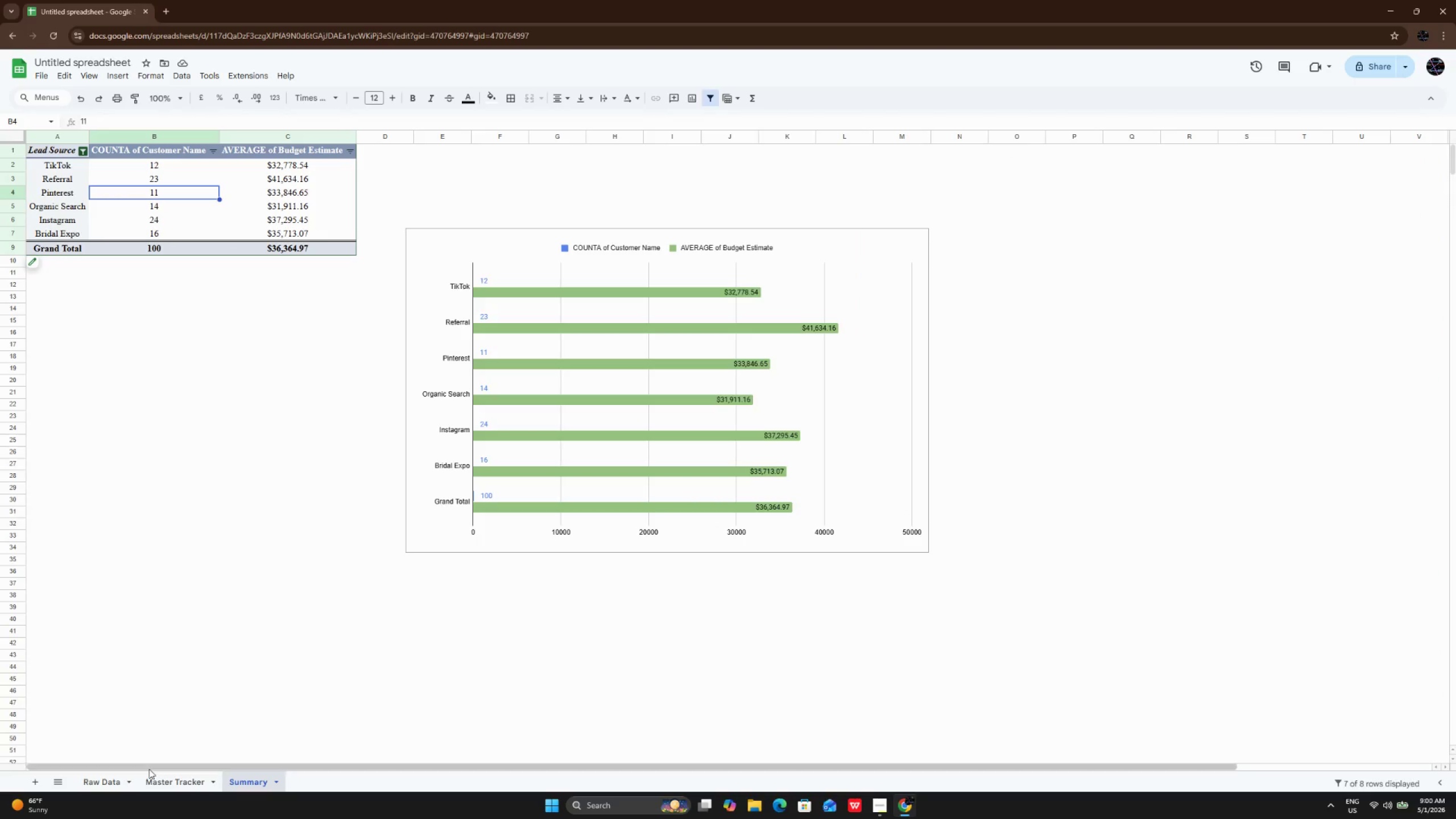 
left_click([157, 786])
 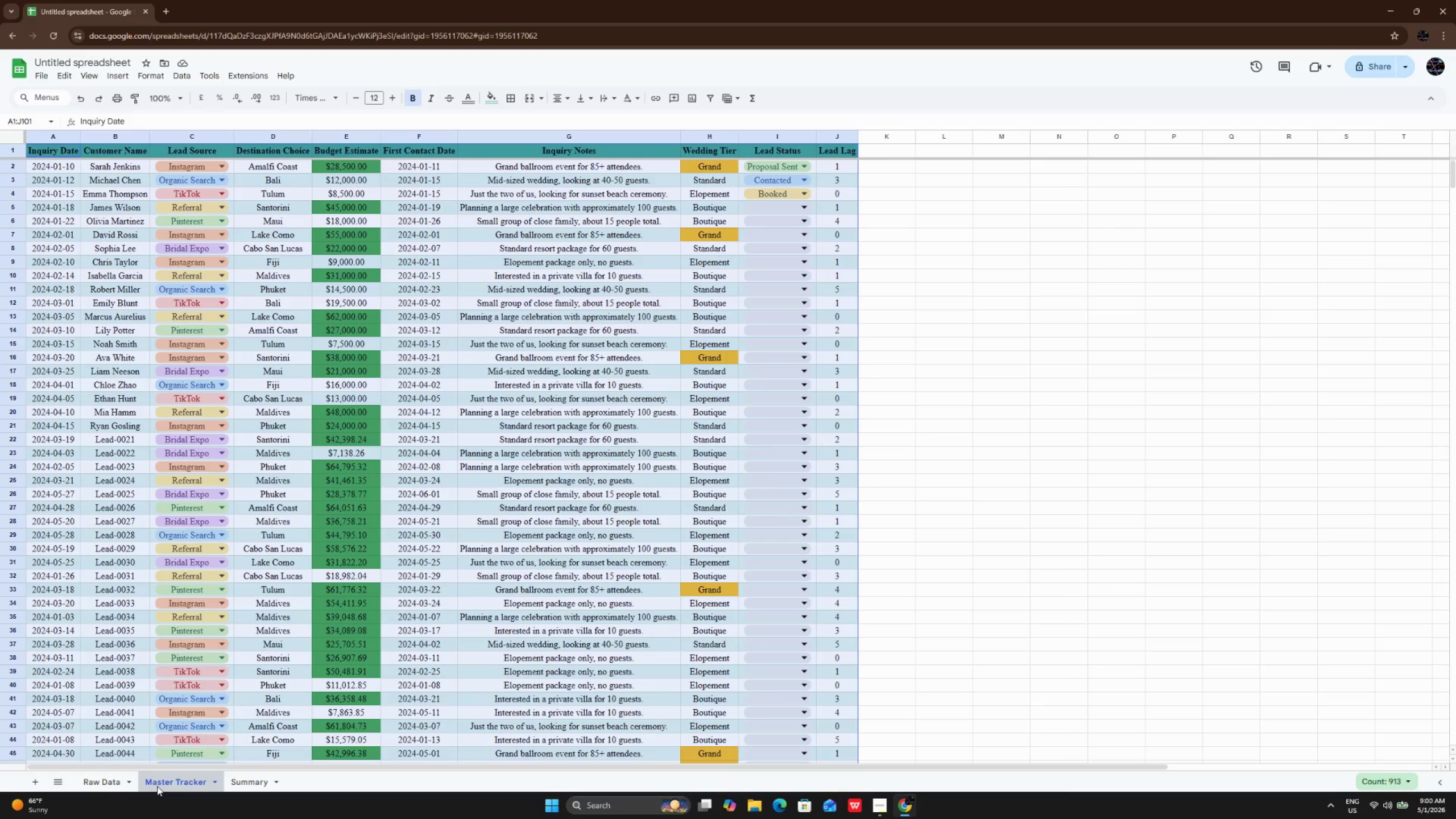 
left_click([282, 518])
 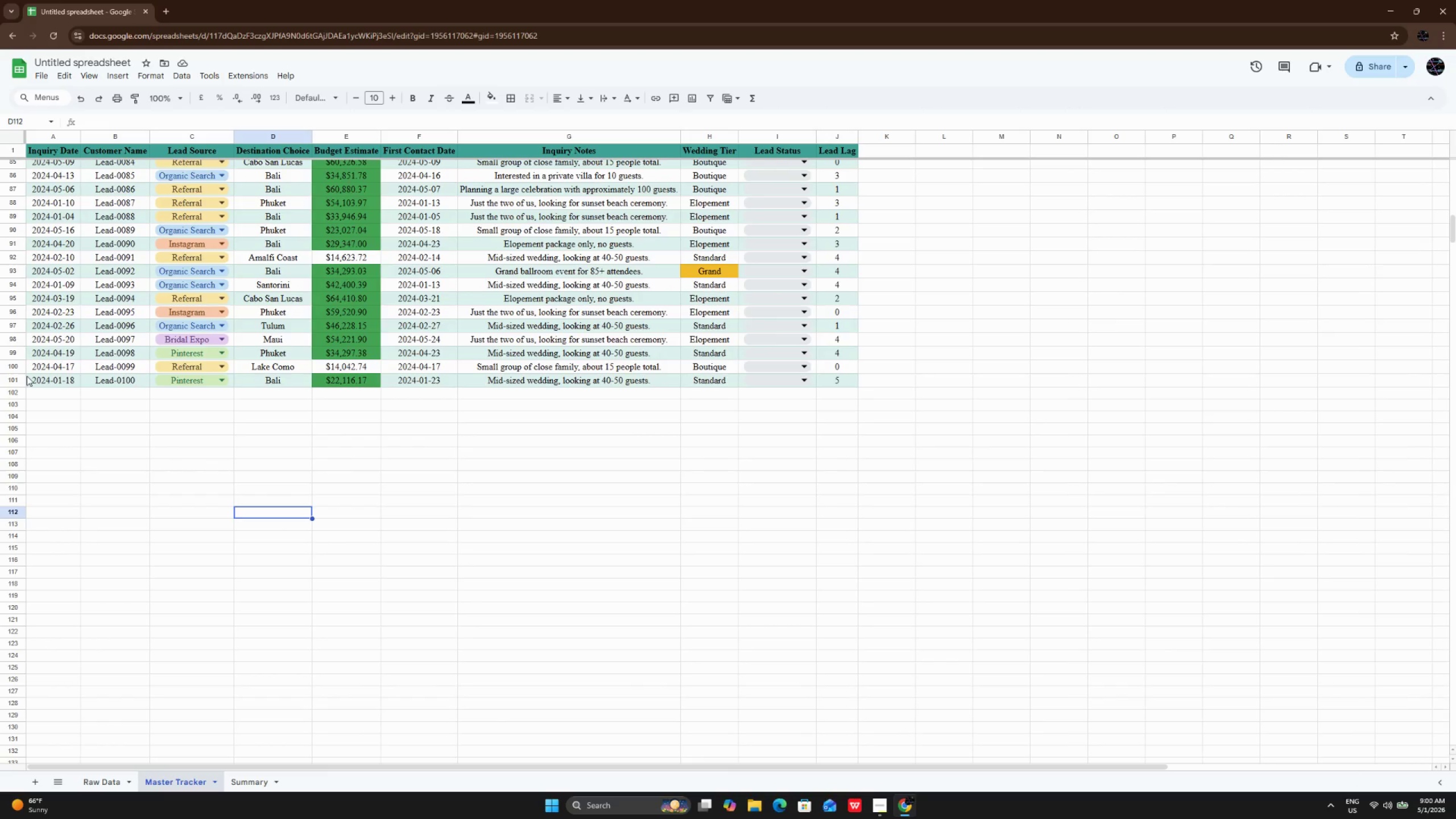 
scroll: coordinate [369, 520], scroll_direction: down, amount: 25.0
 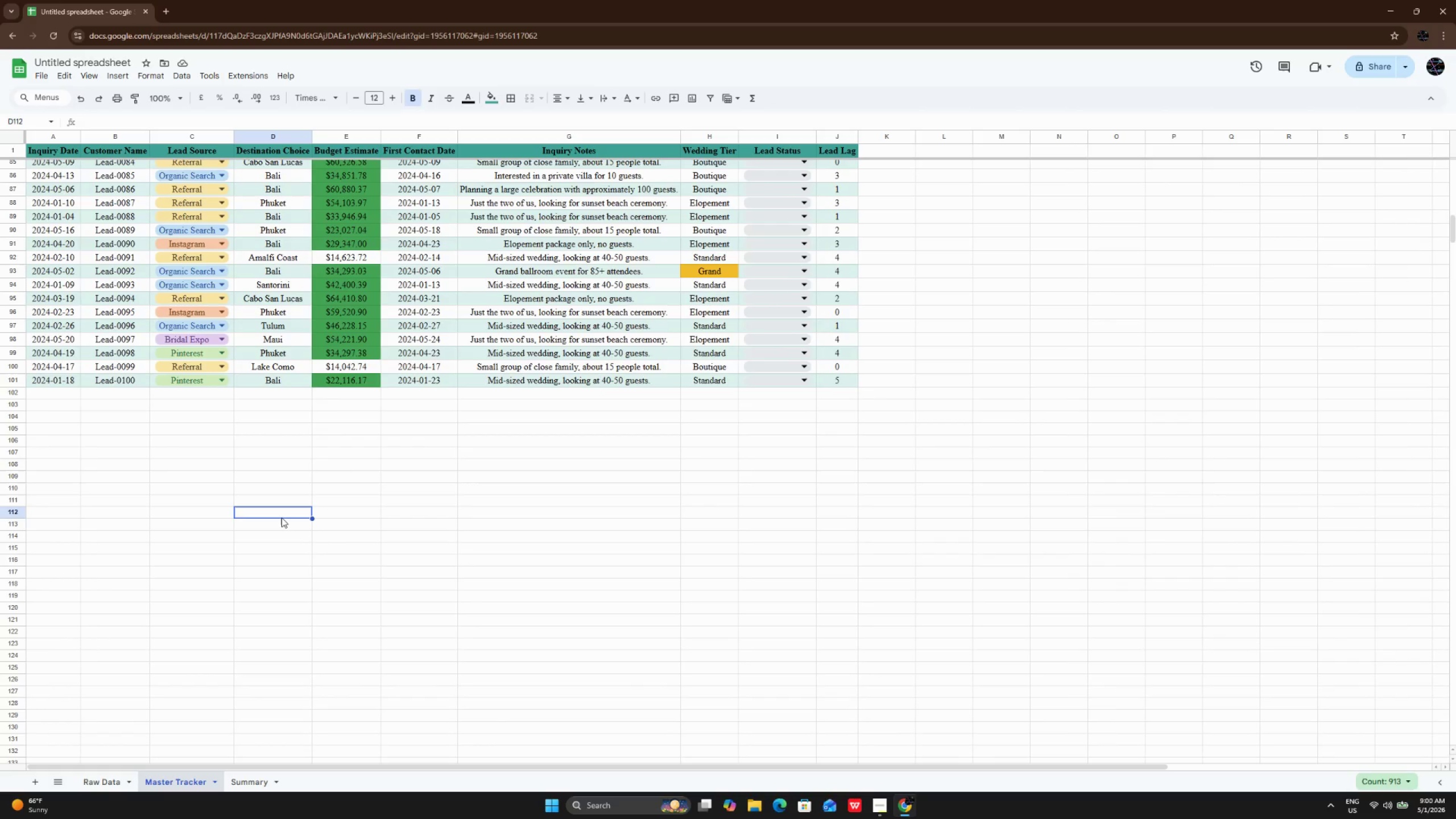 
left_click_drag(start_coordinate=[30, 378], to_coordinate=[849, 379])
 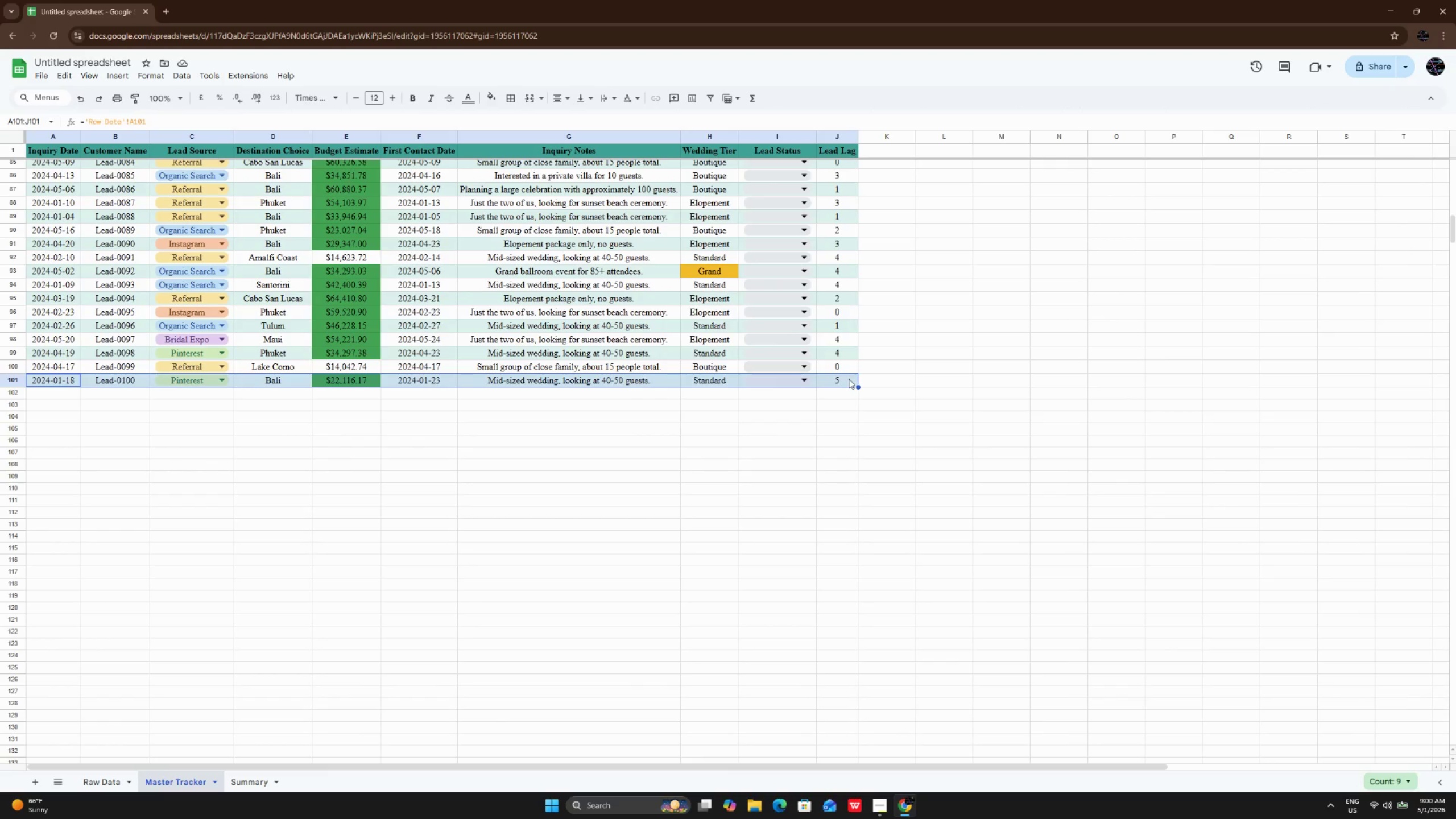 
key(Control+C)
 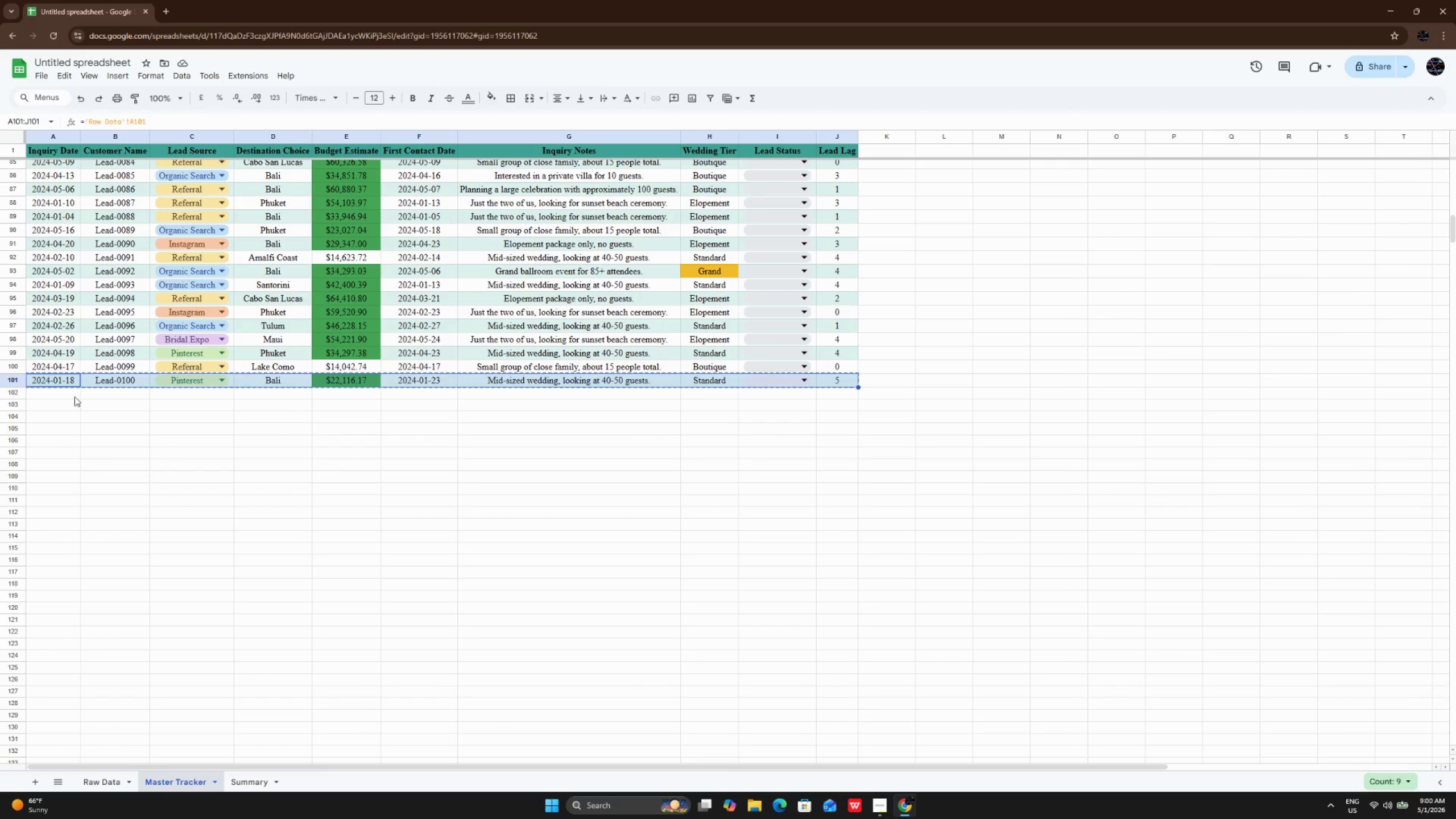 
left_click([59, 395])
 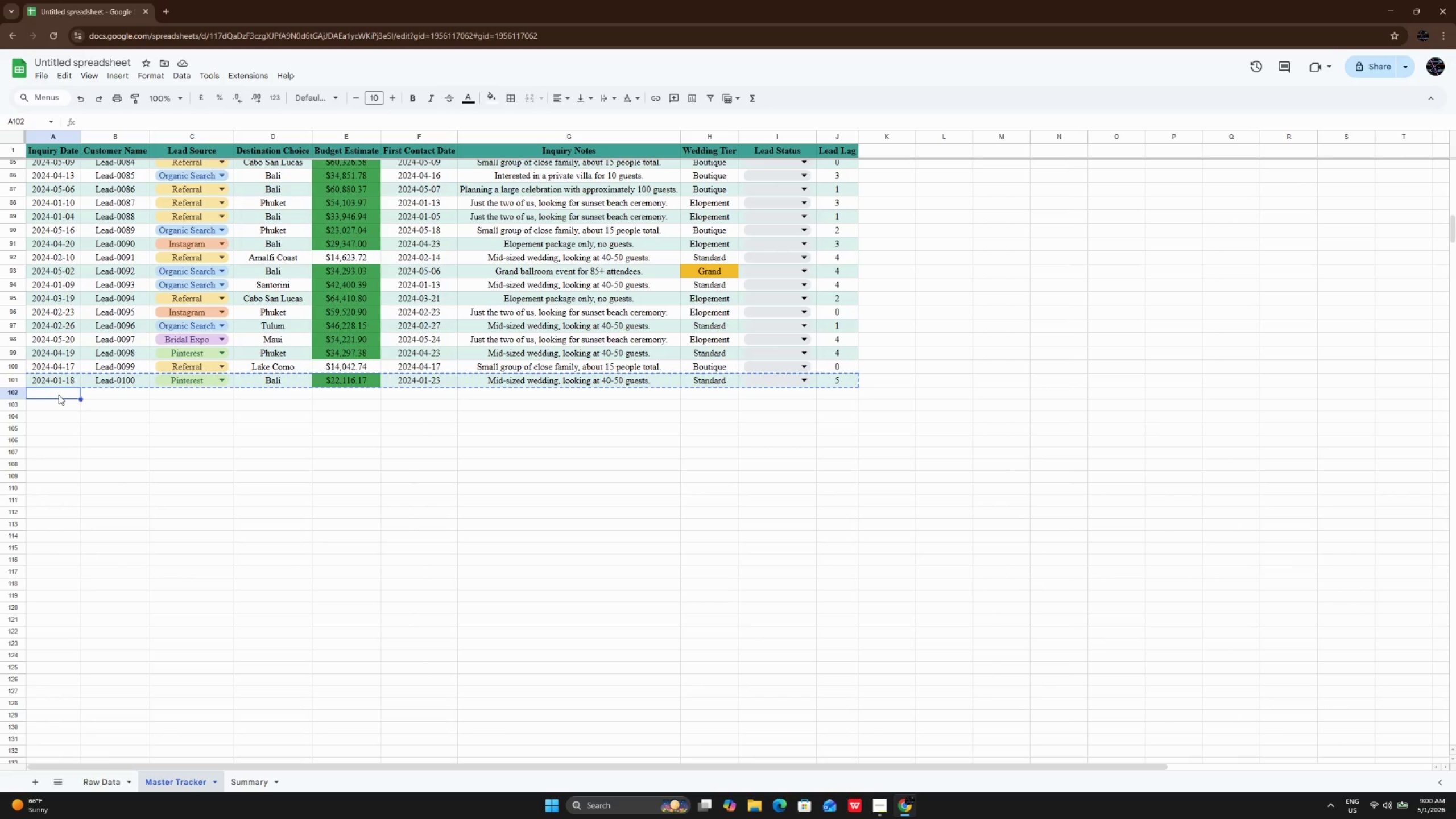 
key(Control+V)
 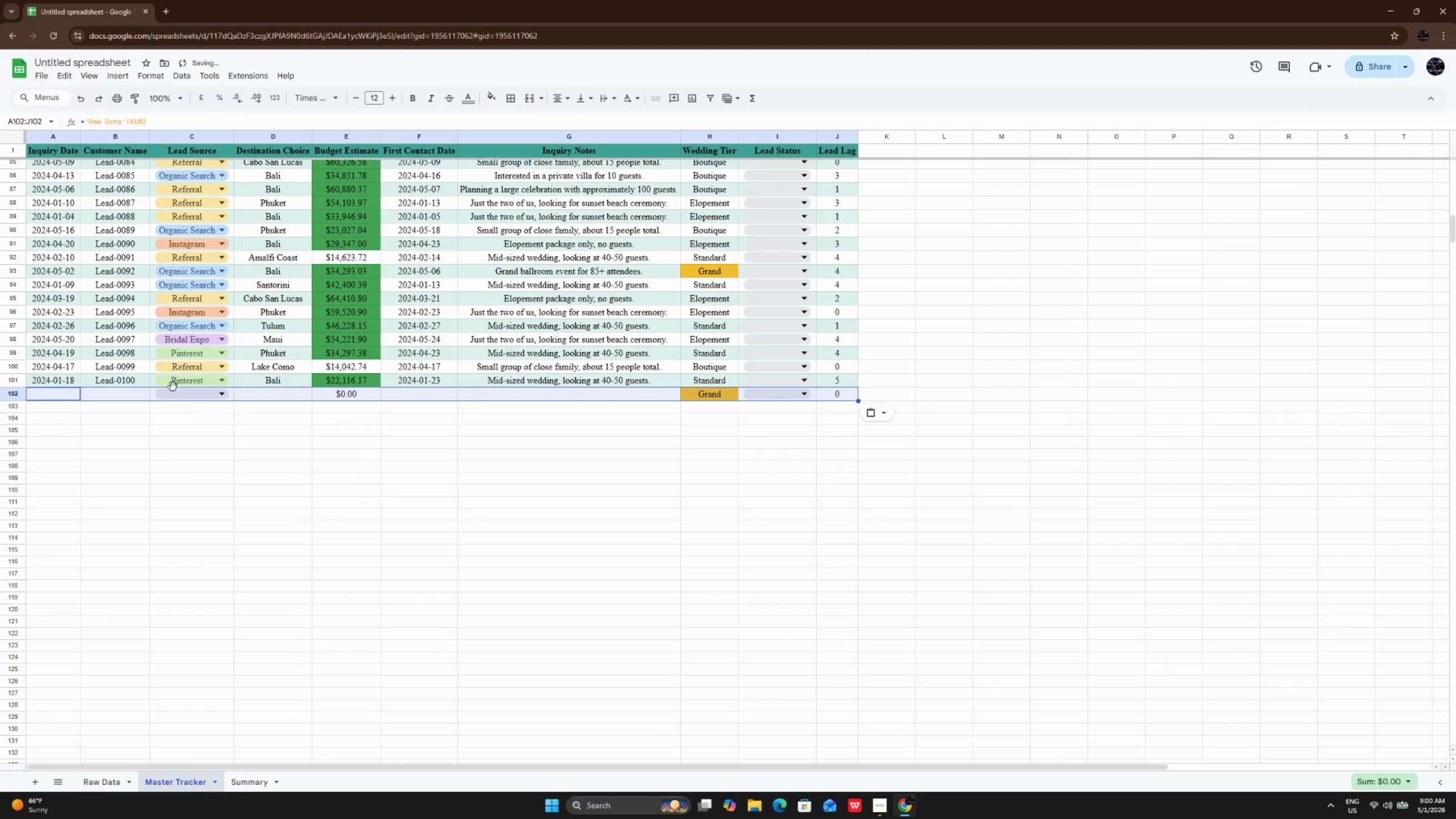 
left_click([173, 398])
 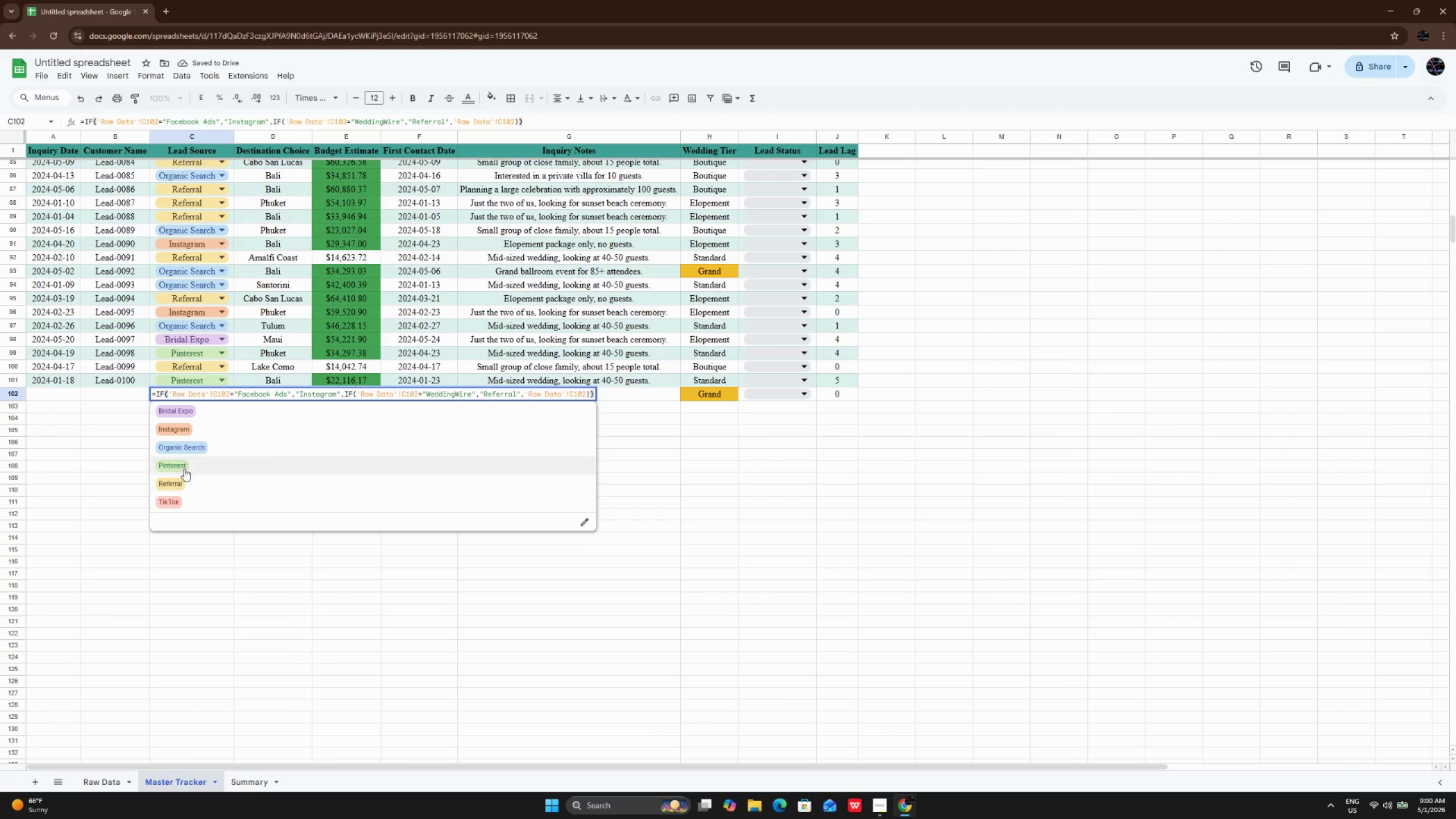 
left_click([184, 468])
 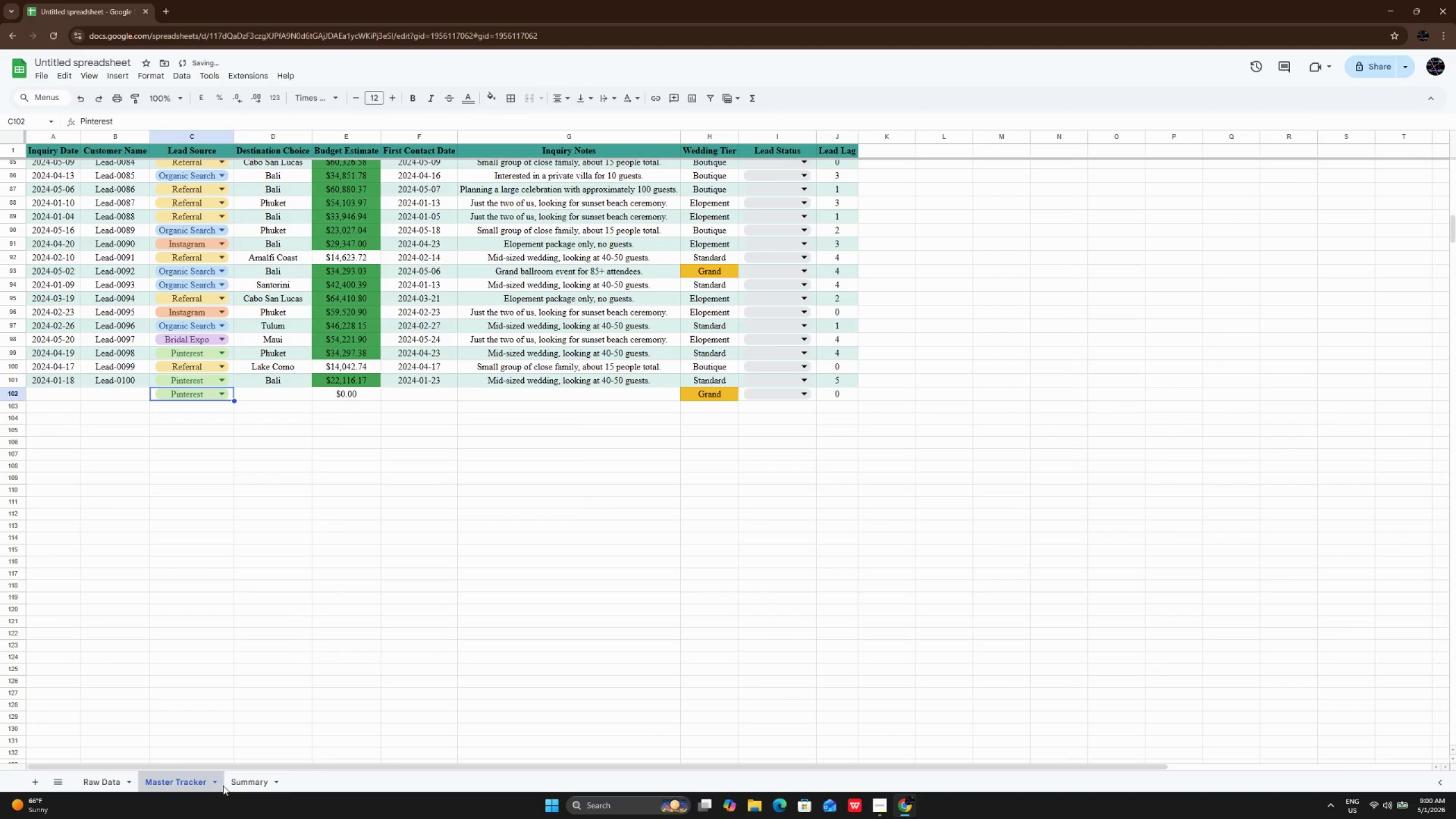 
left_click([245, 779])
 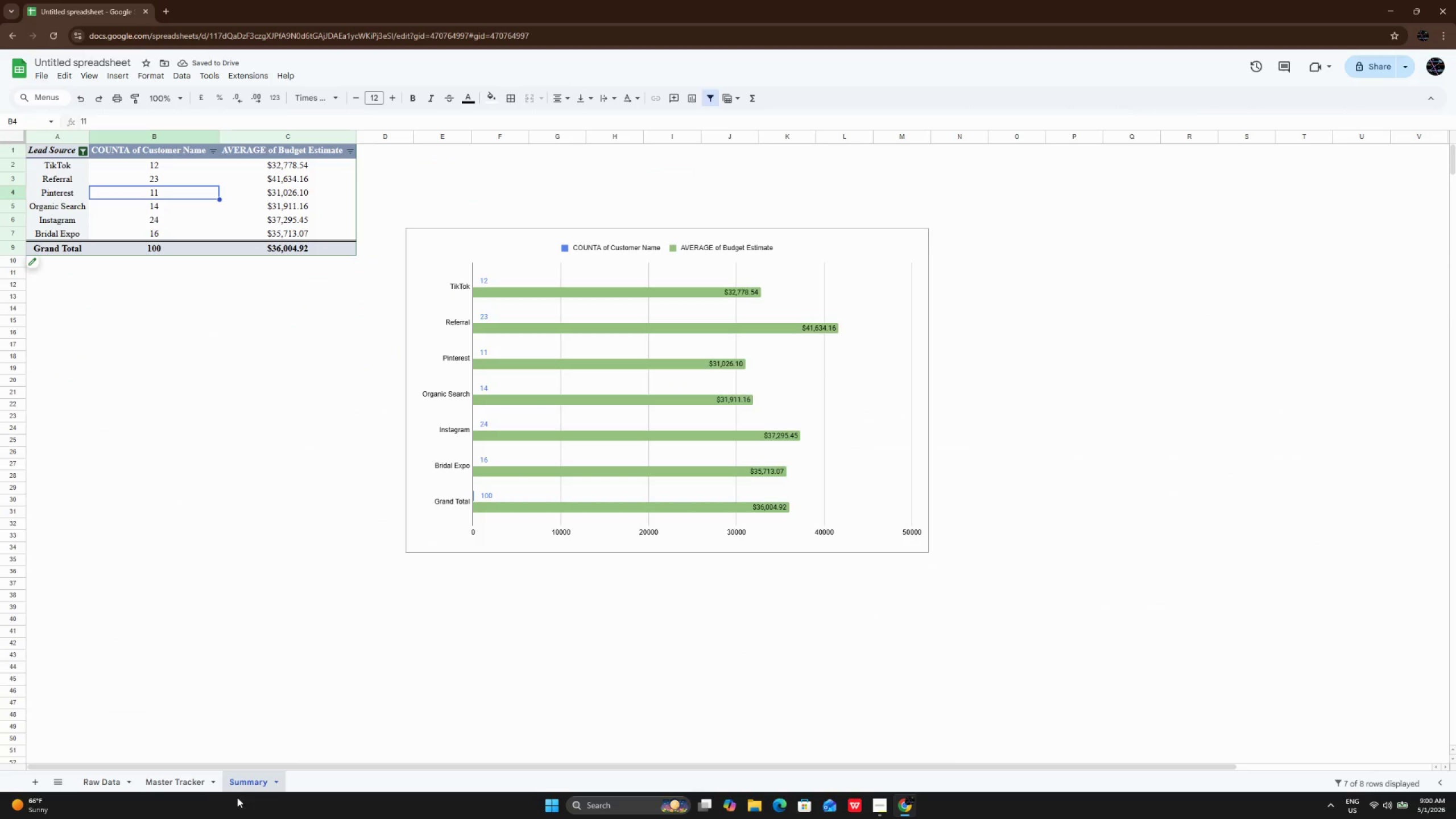 
left_click([196, 779])
 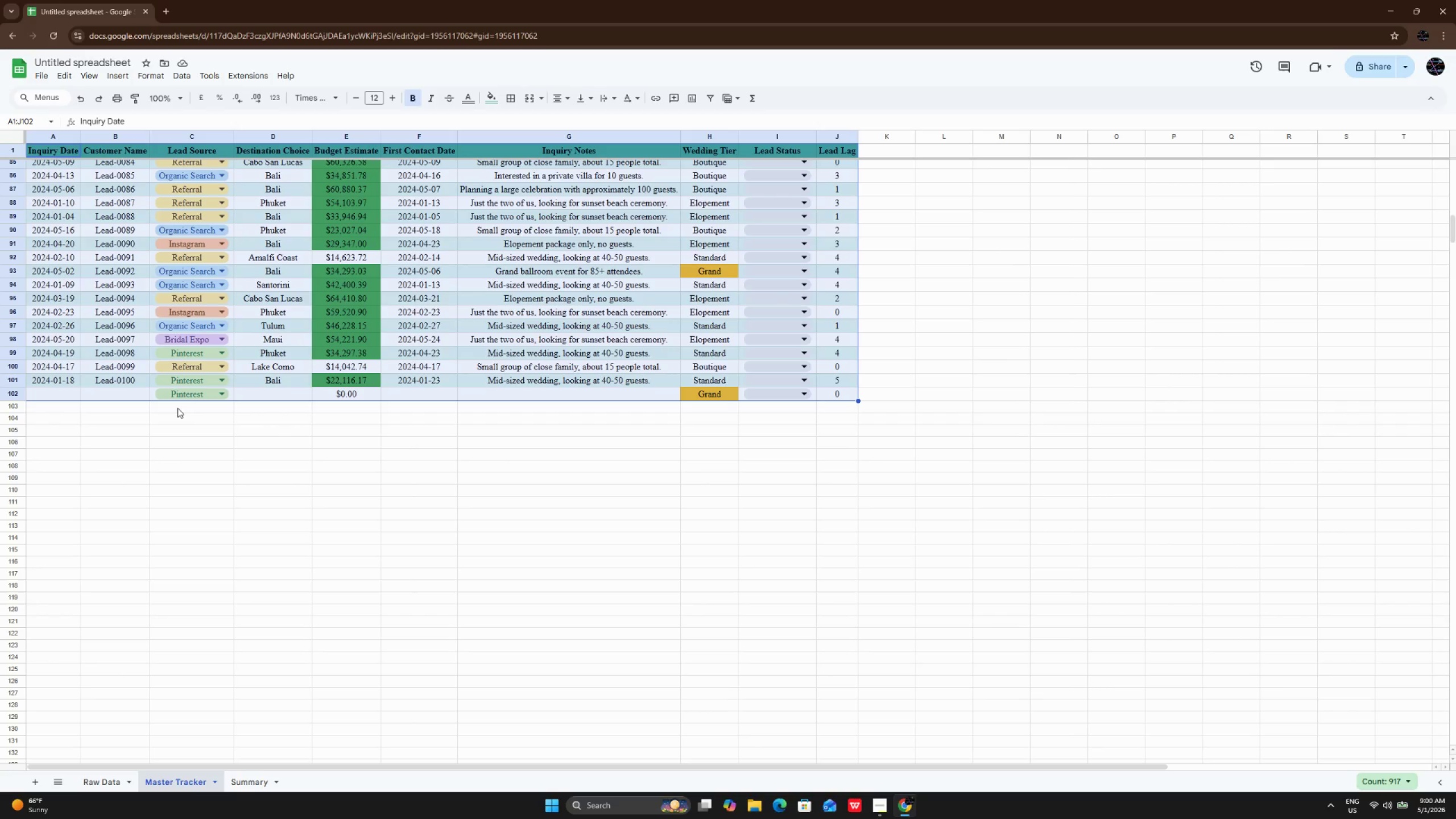 
left_click([130, 401])
 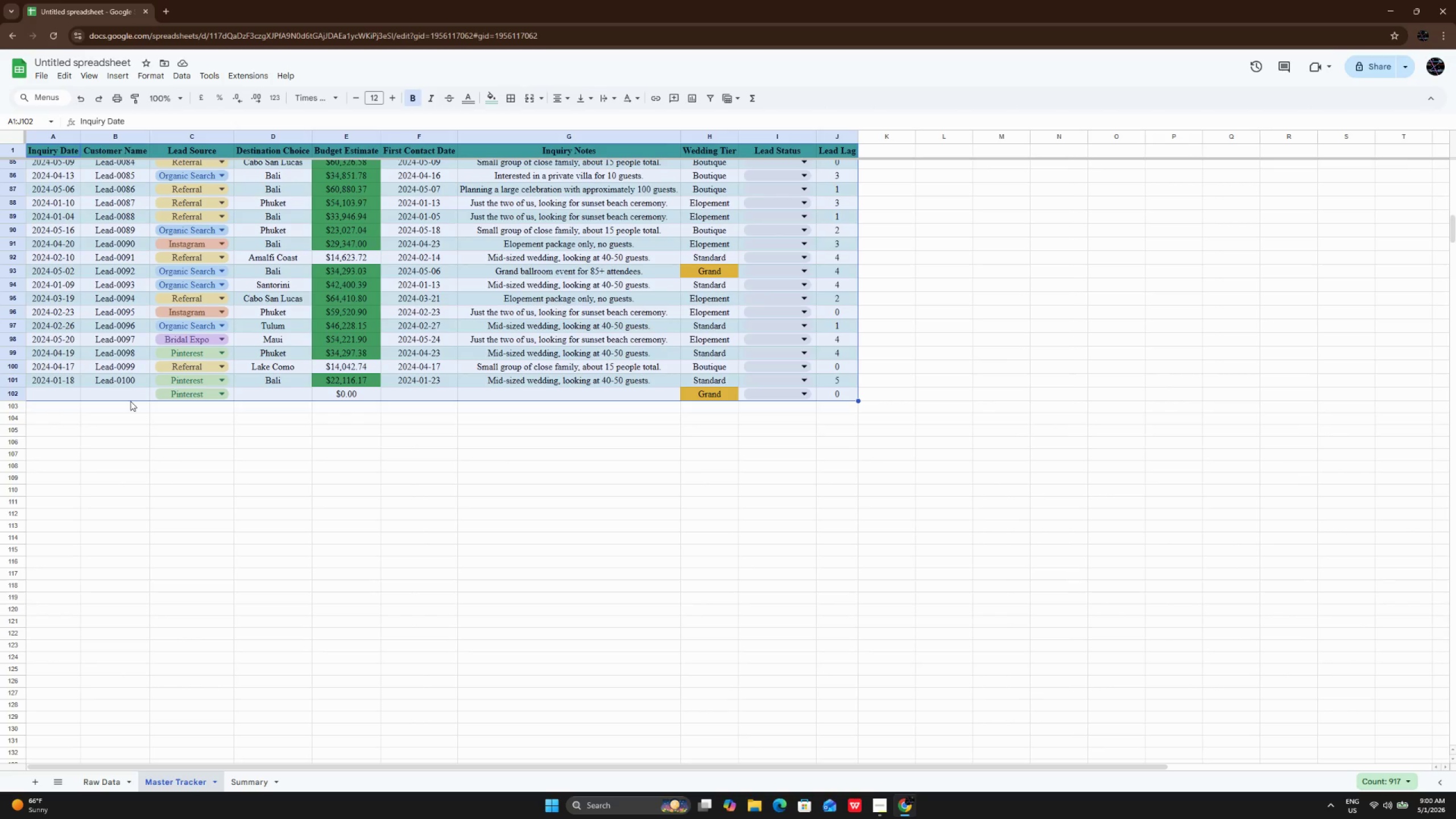 
key(Control+Z)
 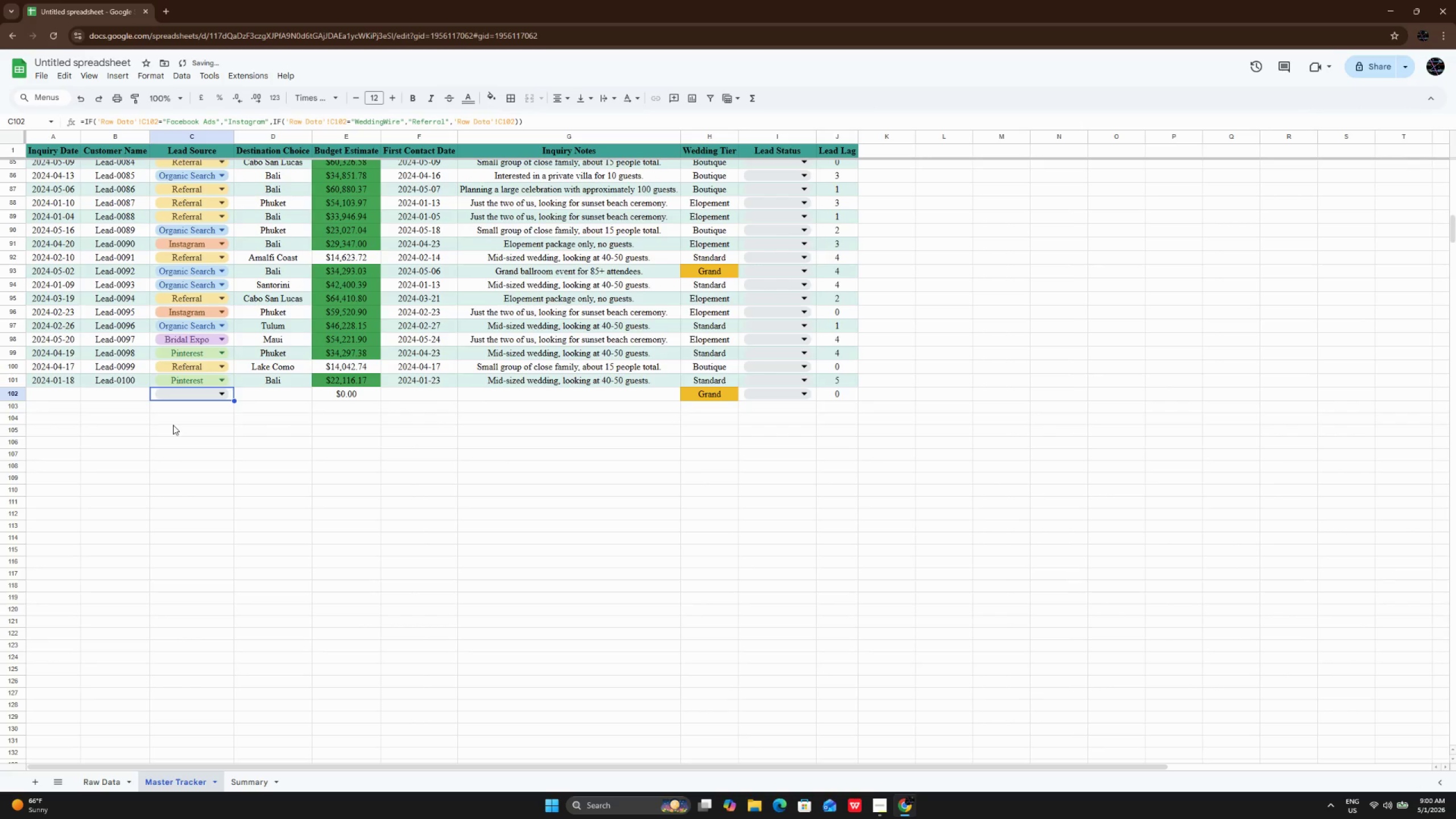 
key(Control+Z)
 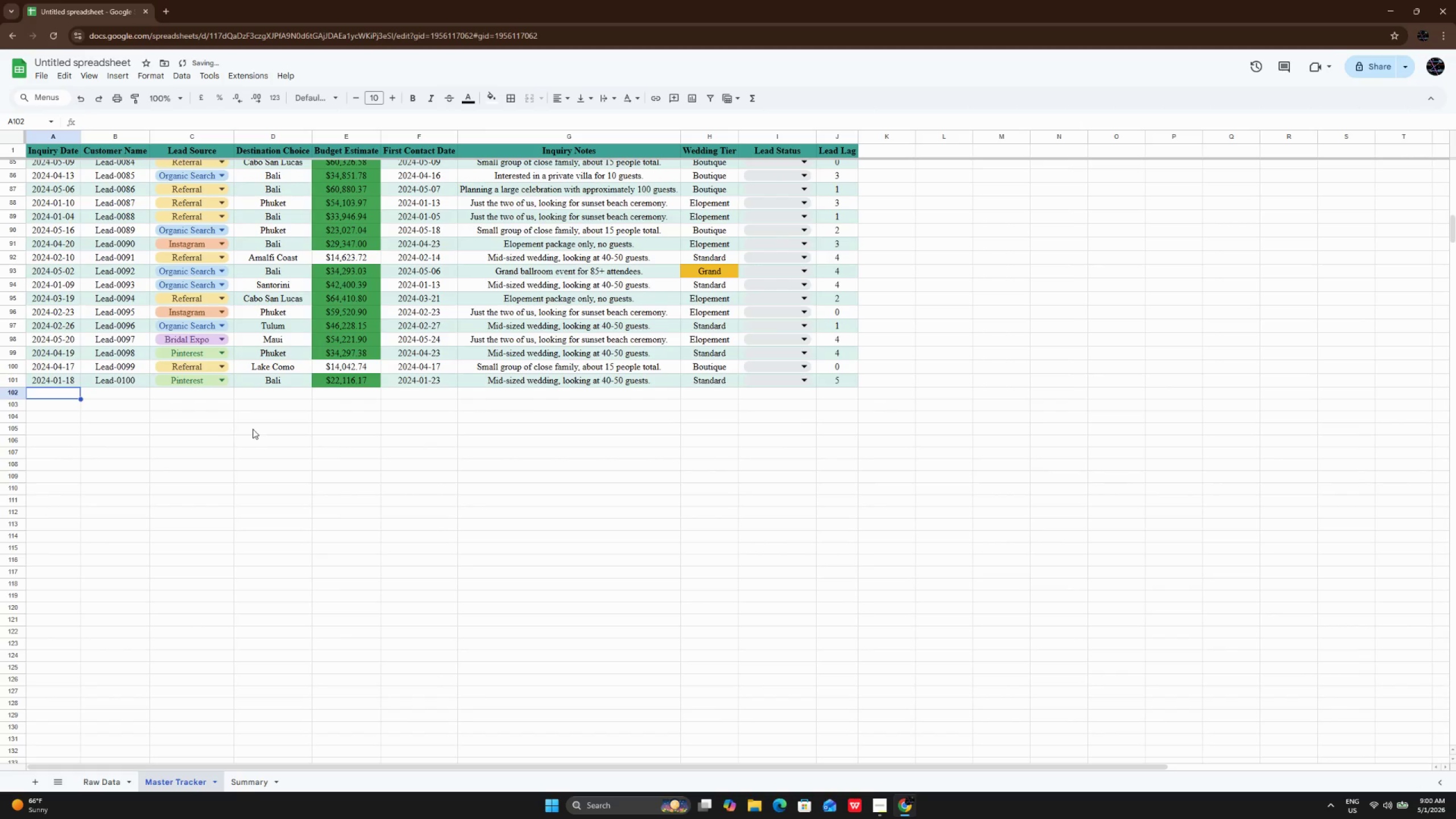 
left_click([253, 429])
 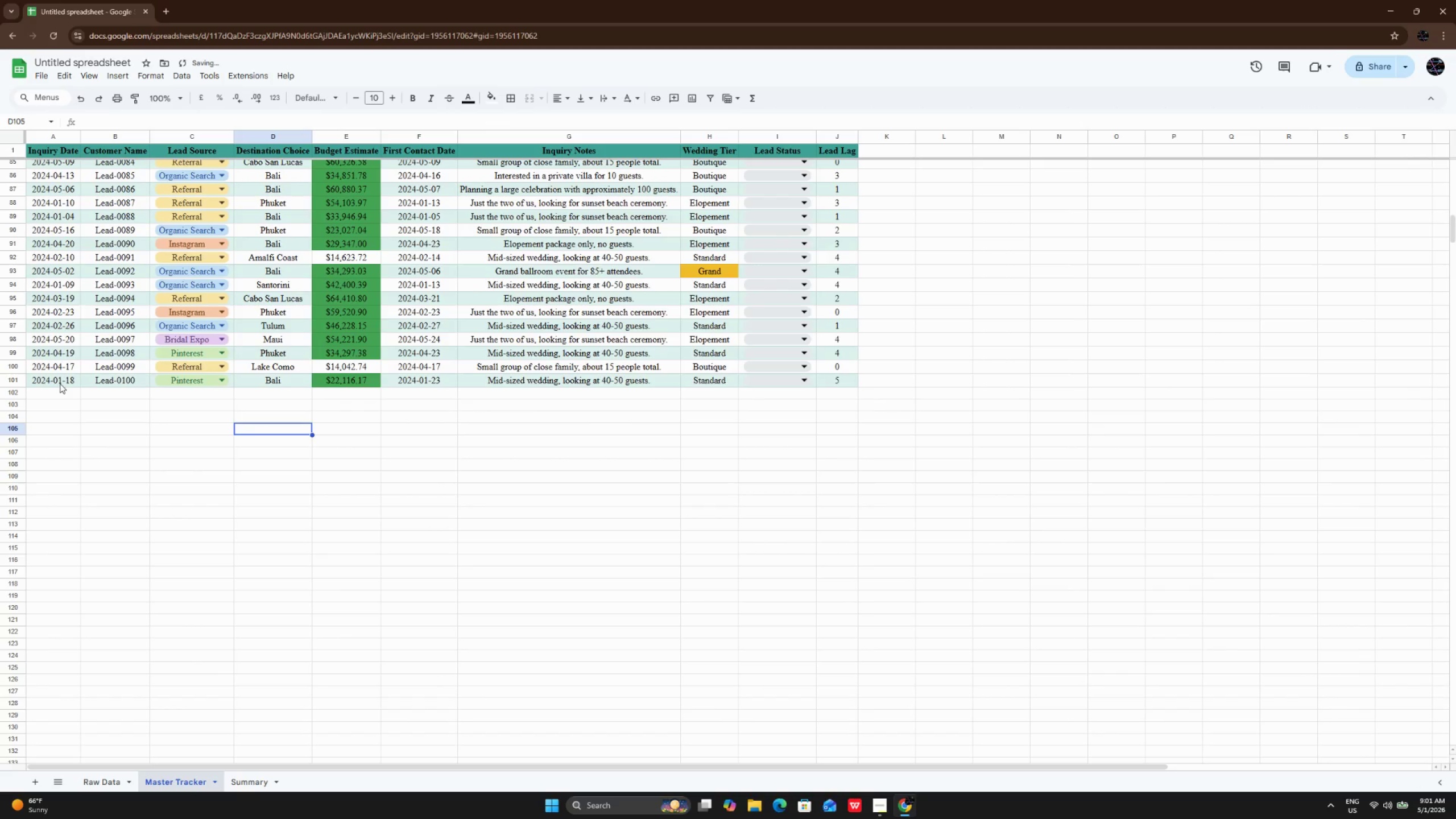 
left_click_drag(start_coordinate=[53, 379], to_coordinate=[839, 382])
 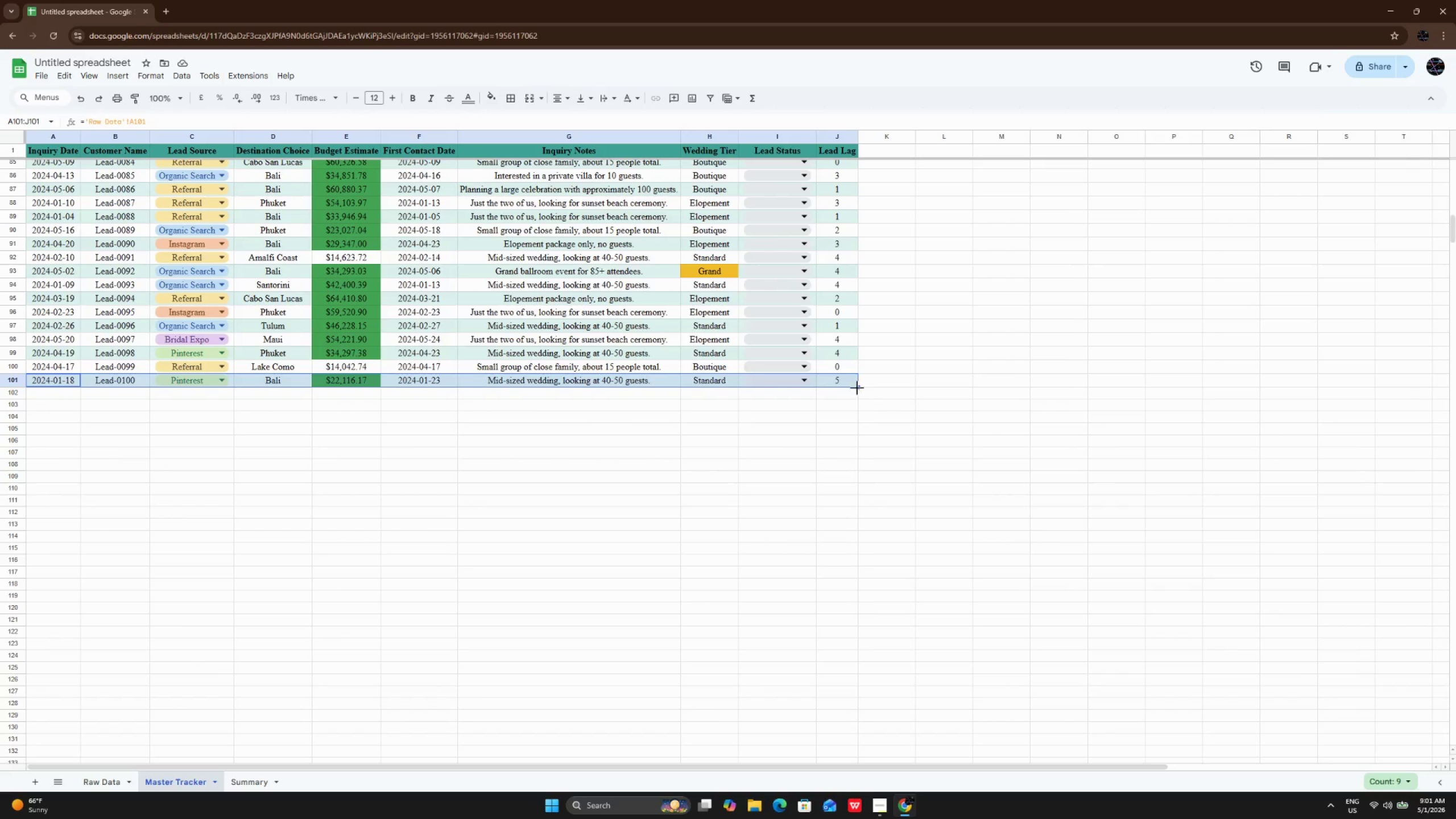 
left_click_drag(start_coordinate=[857, 388], to_coordinate=[857, 392])
 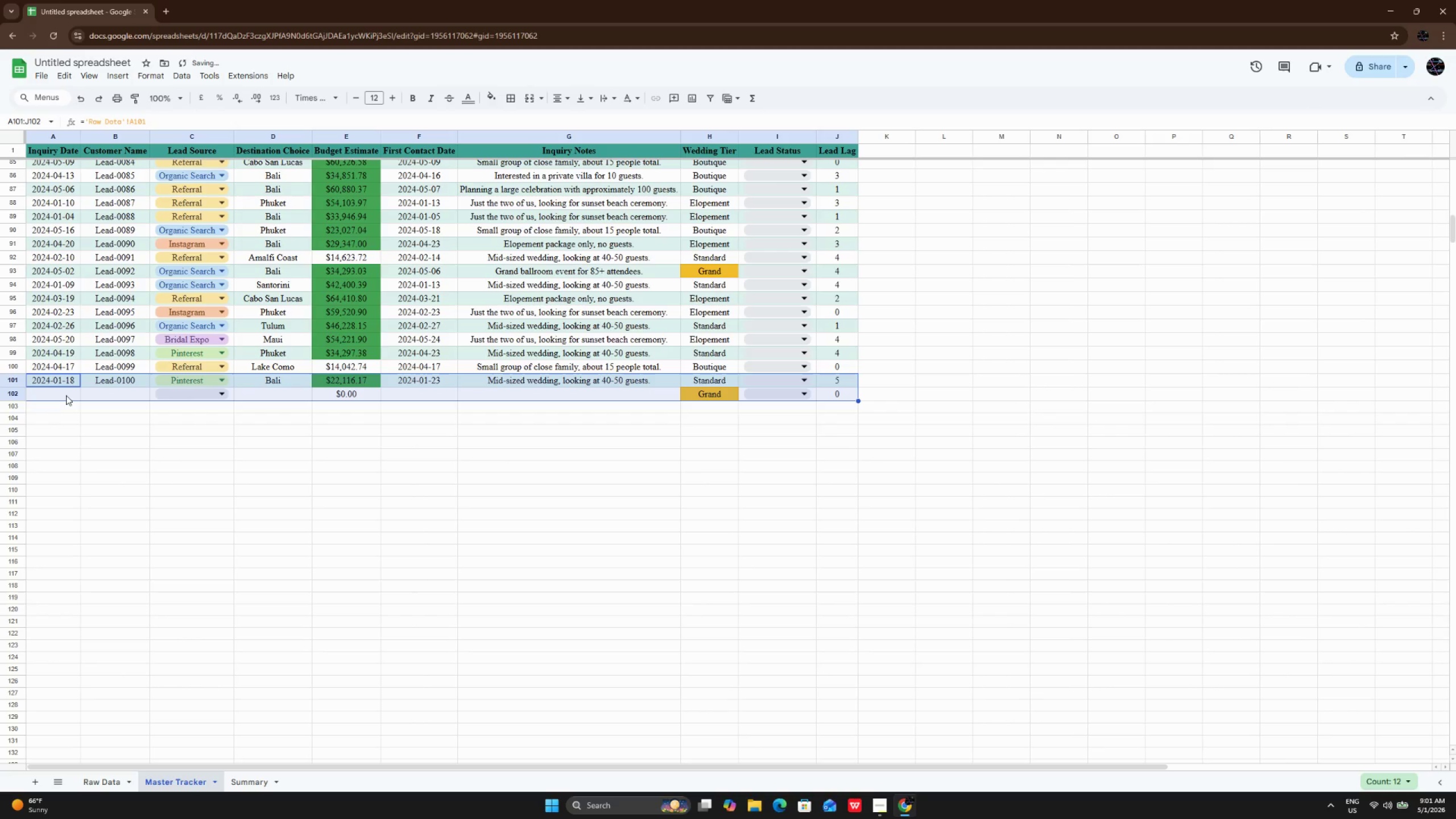 
double_click([66, 395])
 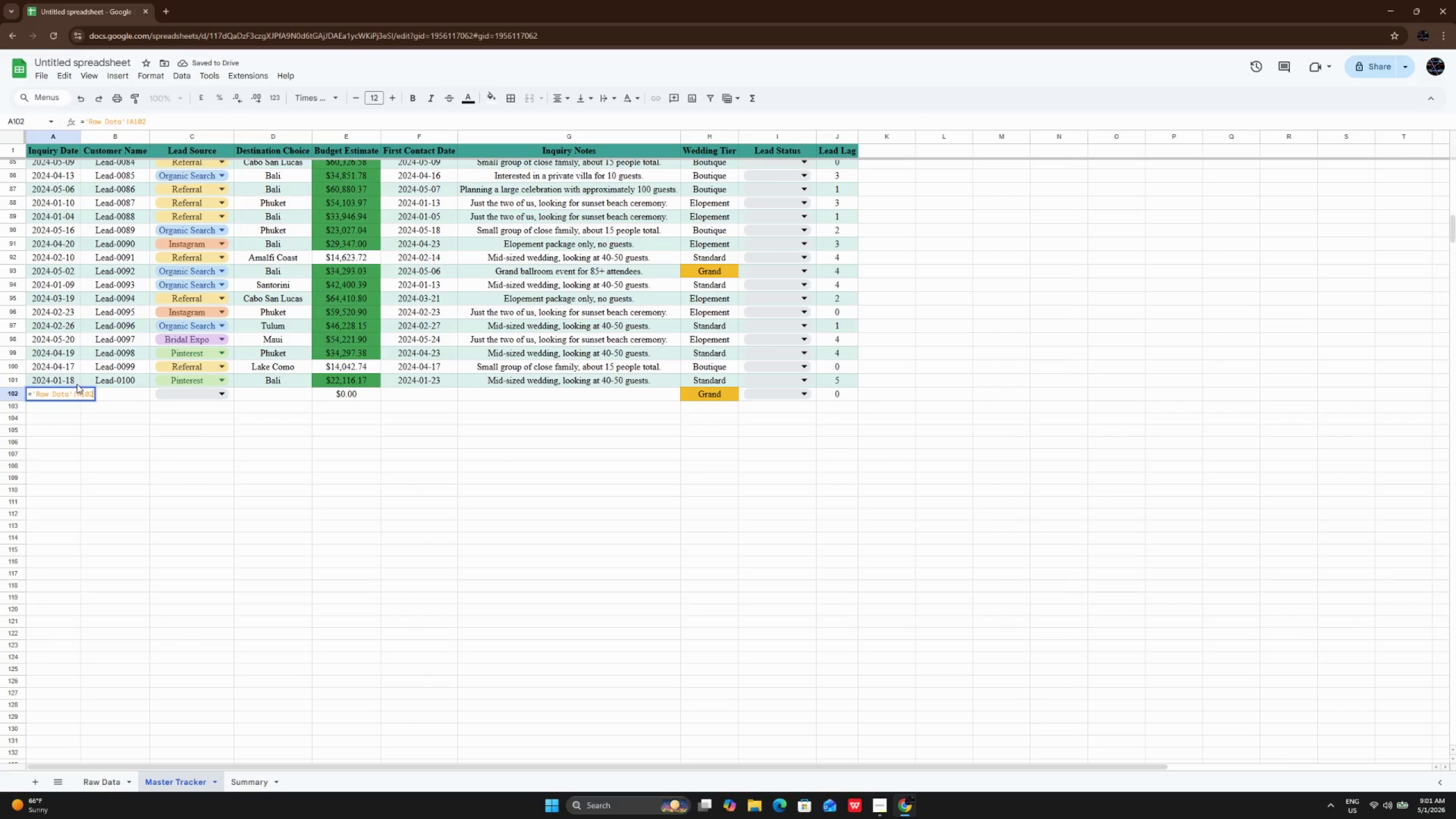 
double_click([133, 394])
 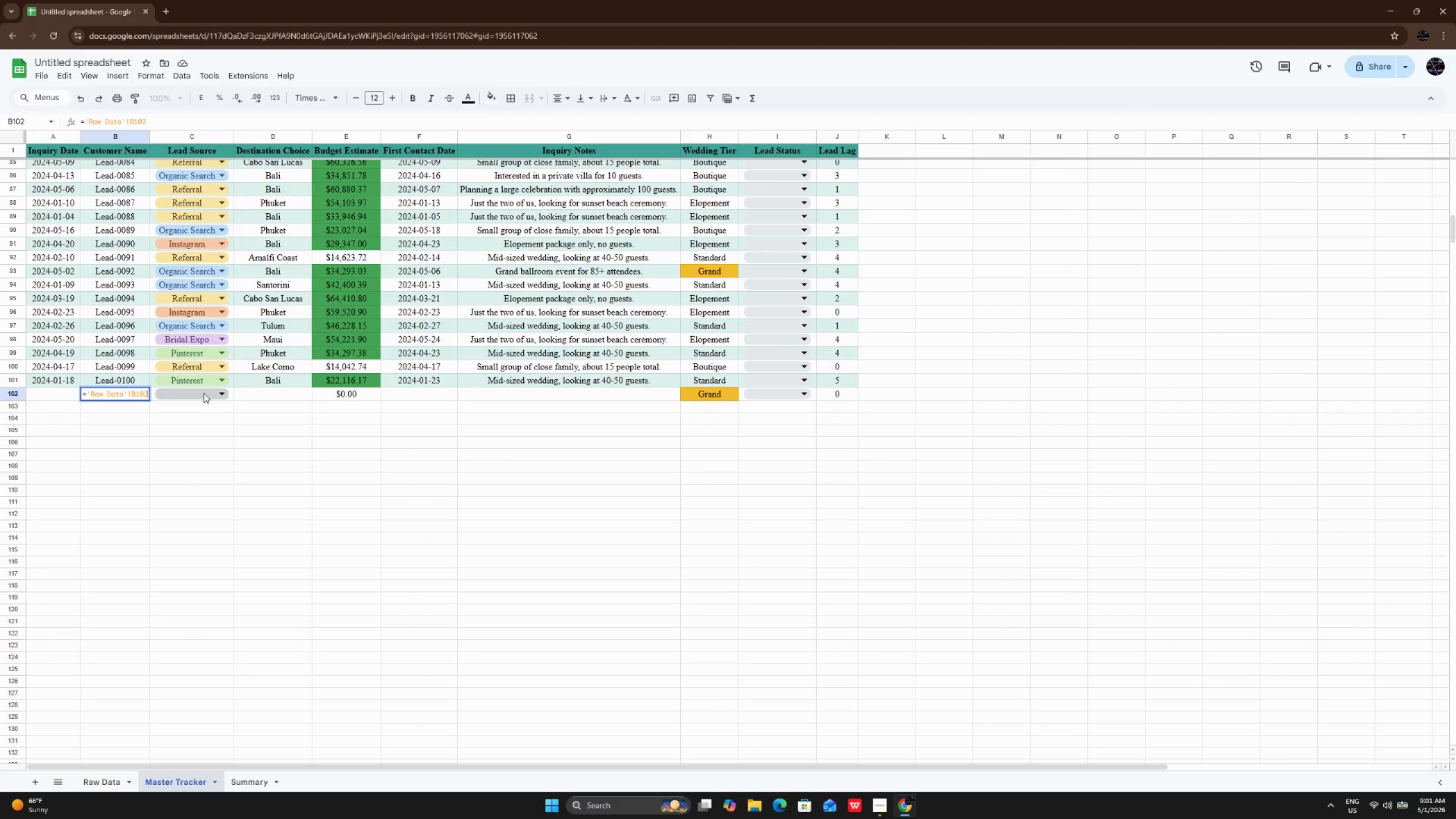 
left_click([204, 393])
 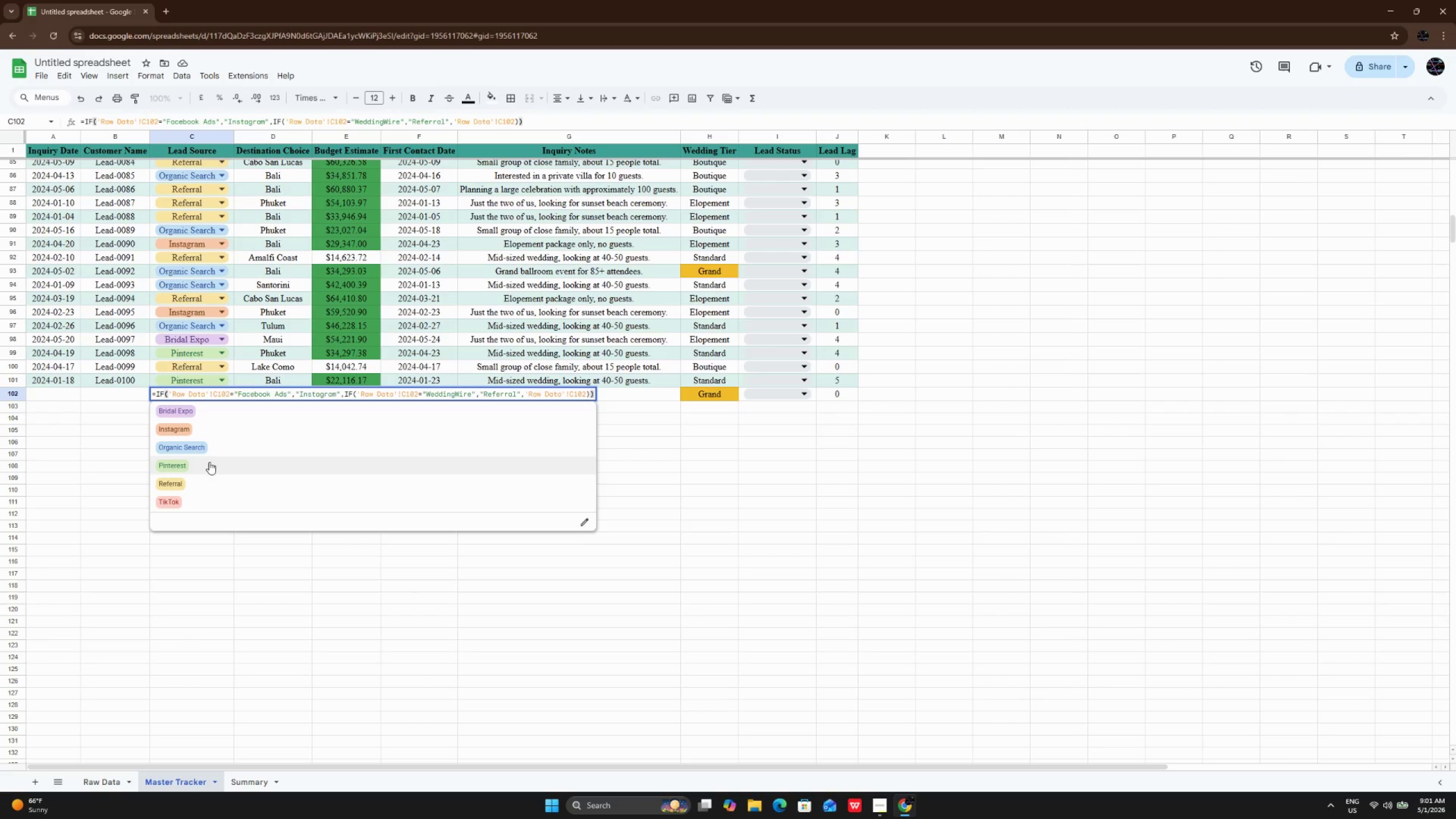 
left_click([209, 465])
 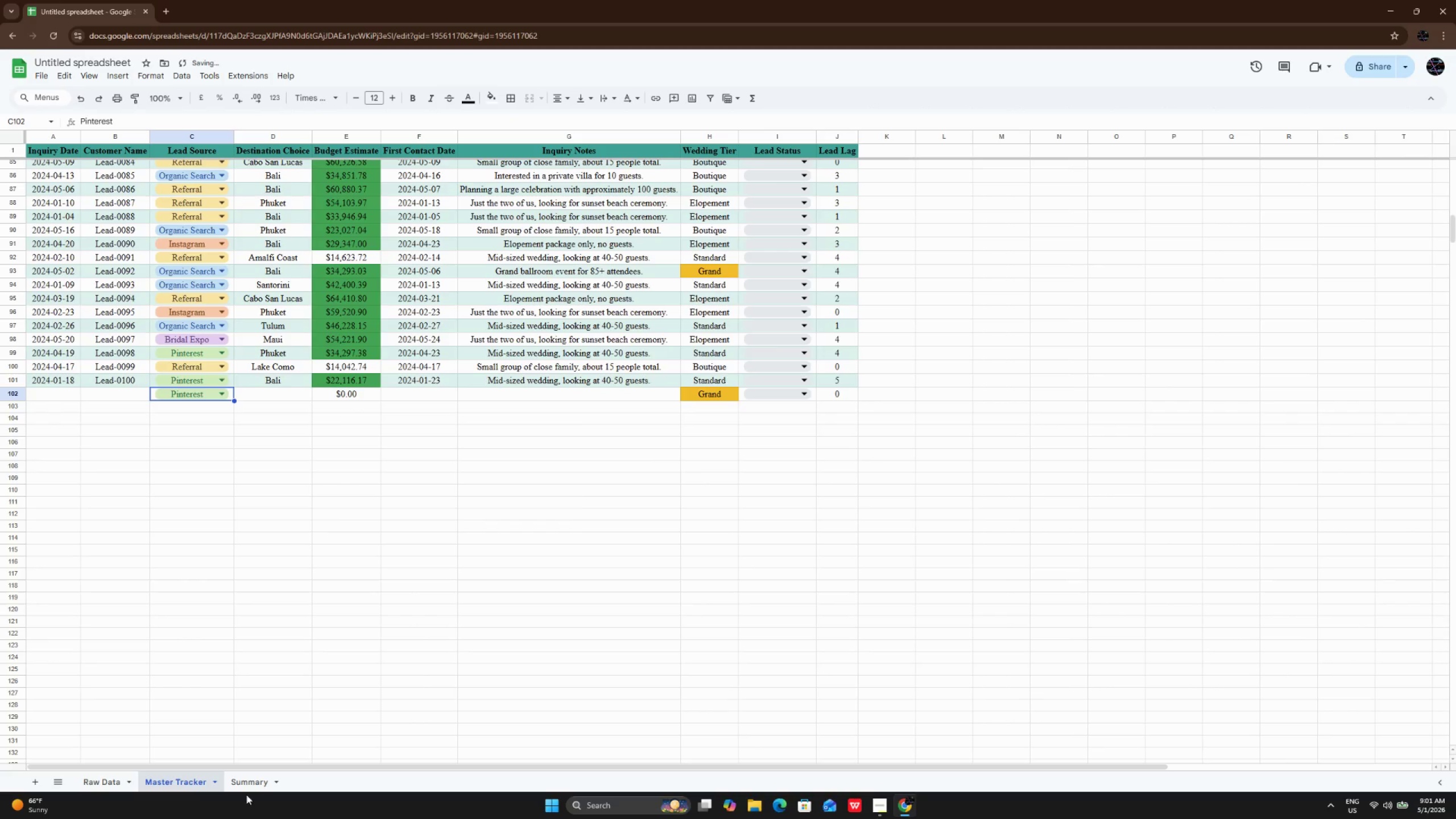 
left_click([253, 783])
 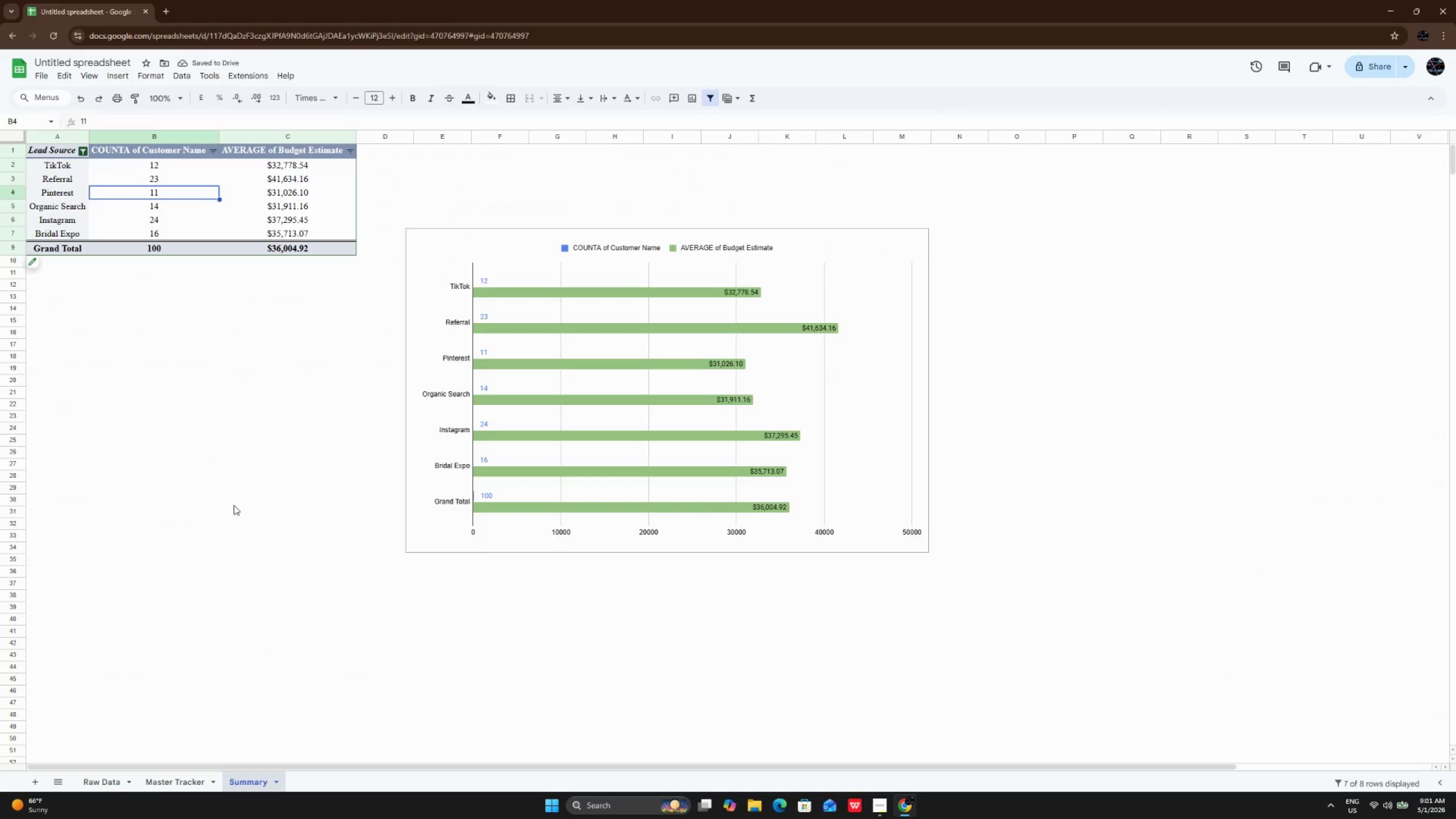 
left_click([234, 500])
 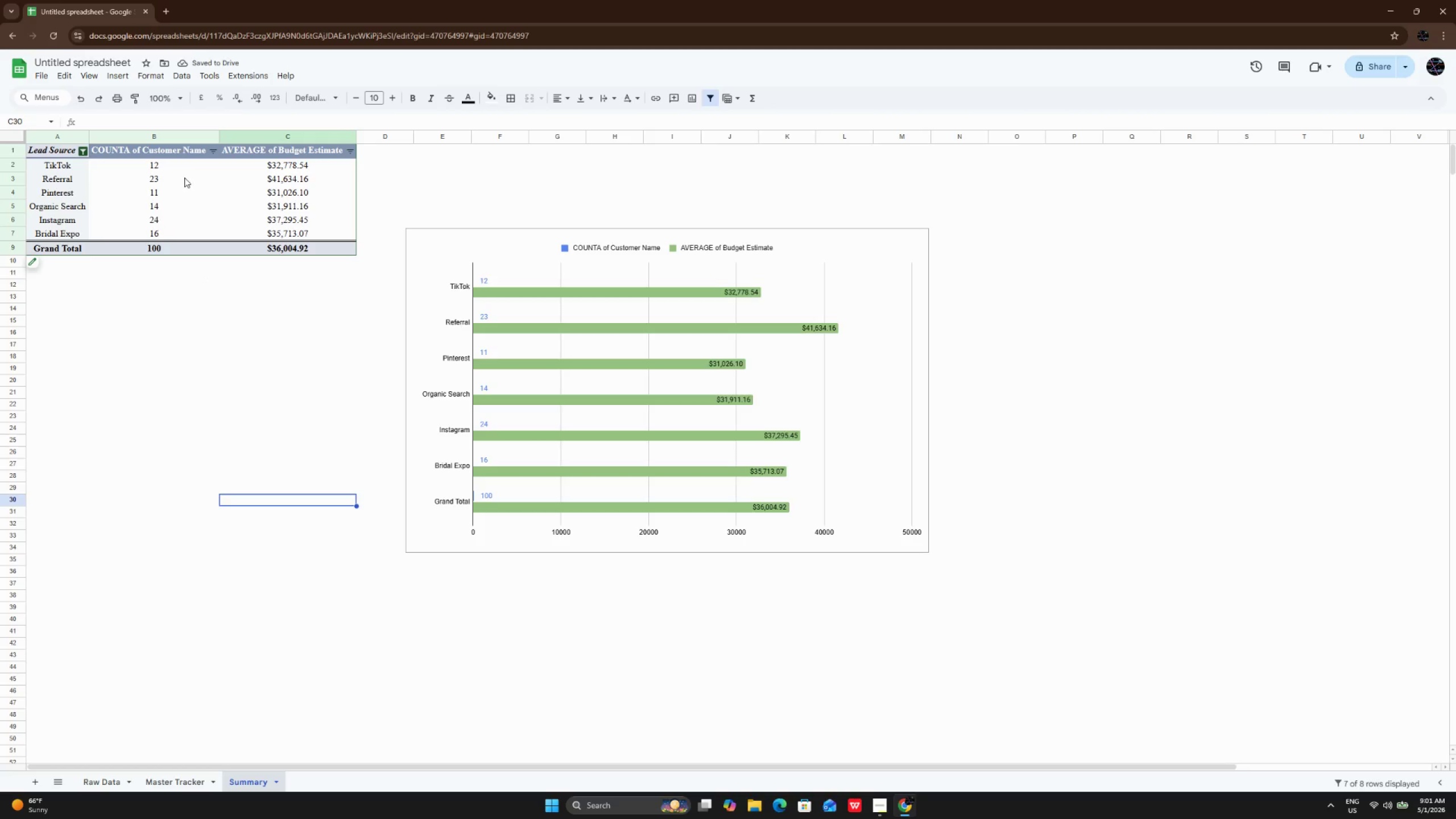 
left_click([168, 187])
 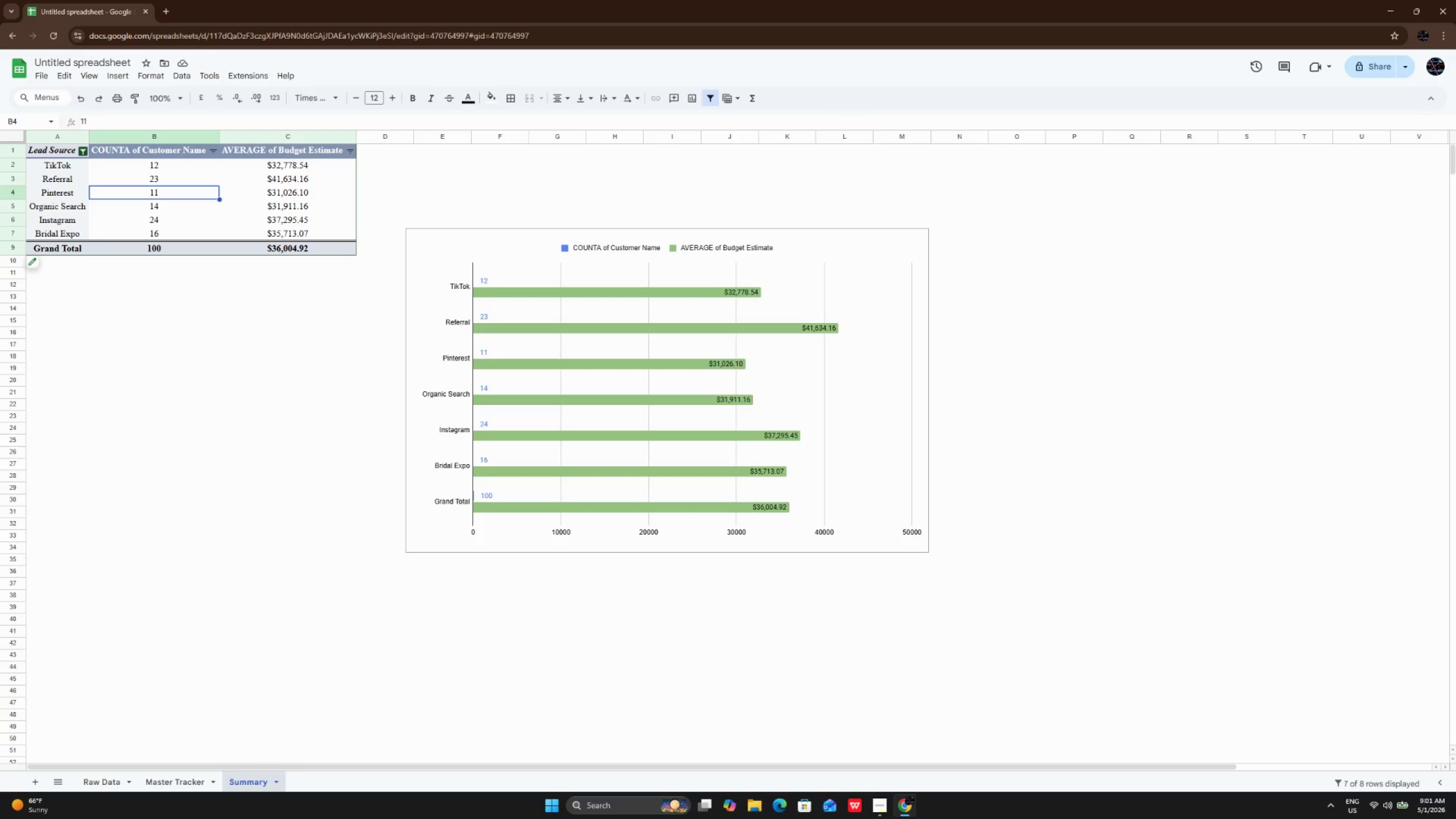 
wait(5.16)
 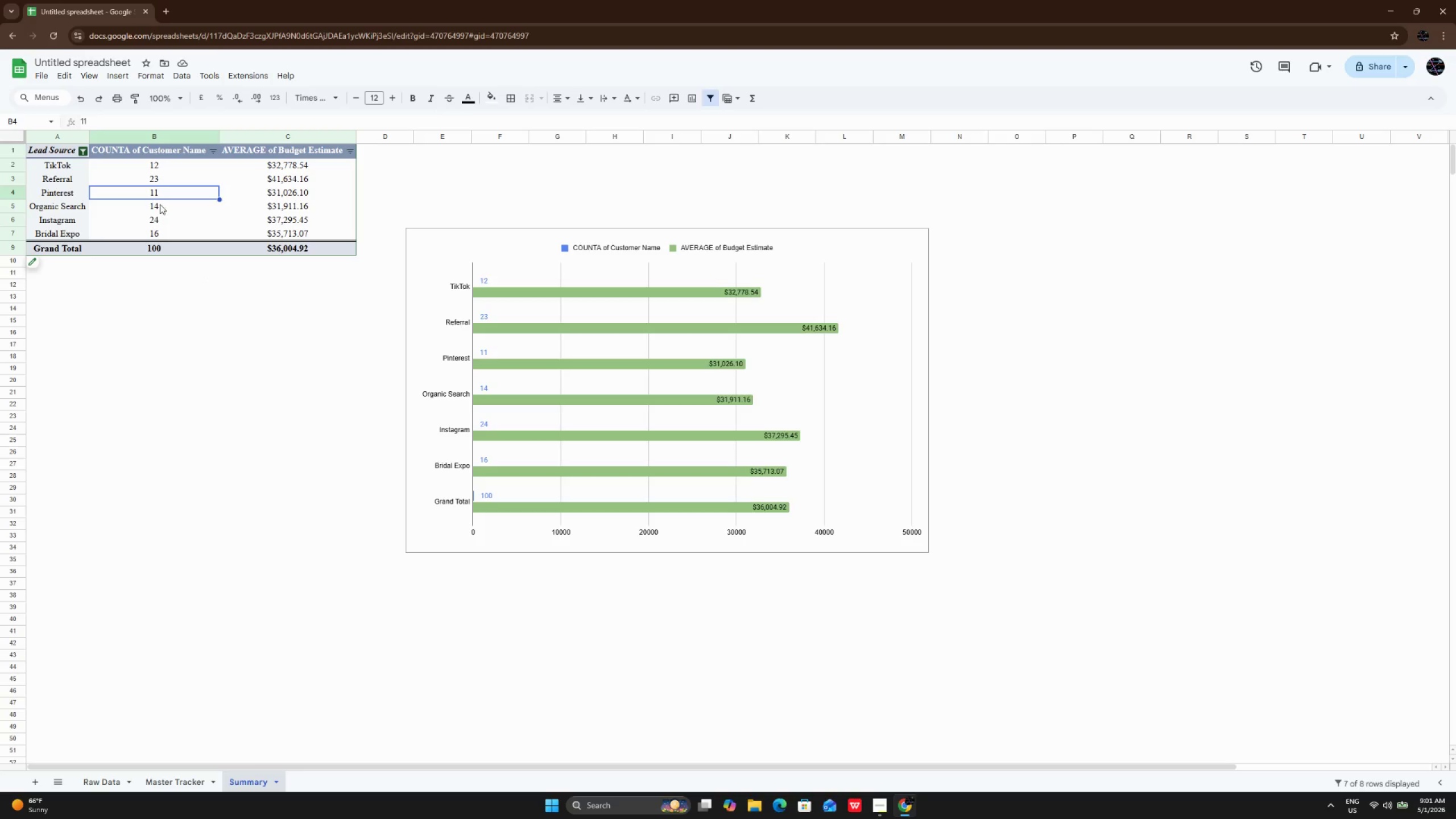 
left_click([179, 782])
 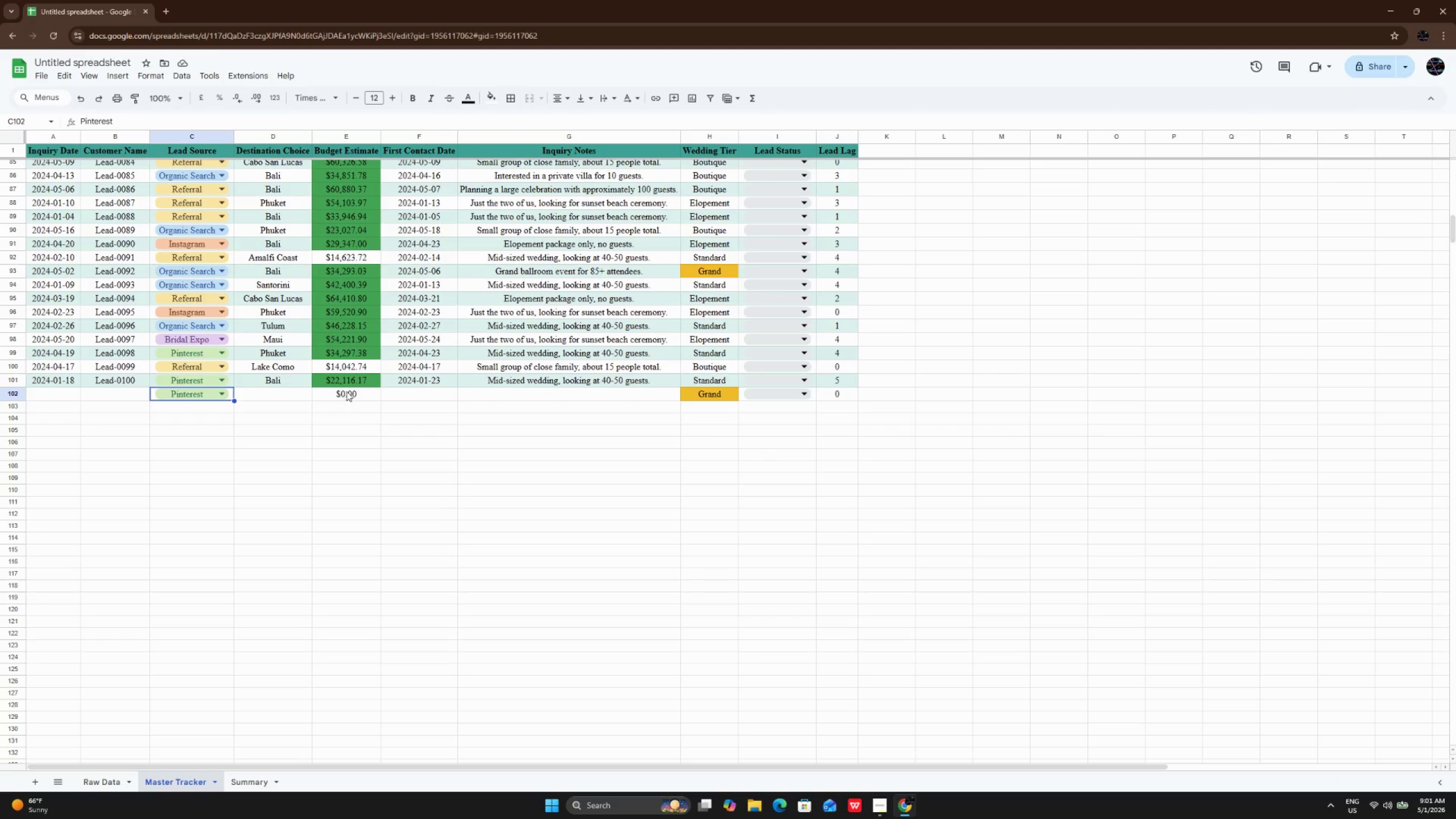 
left_click([287, 395])
 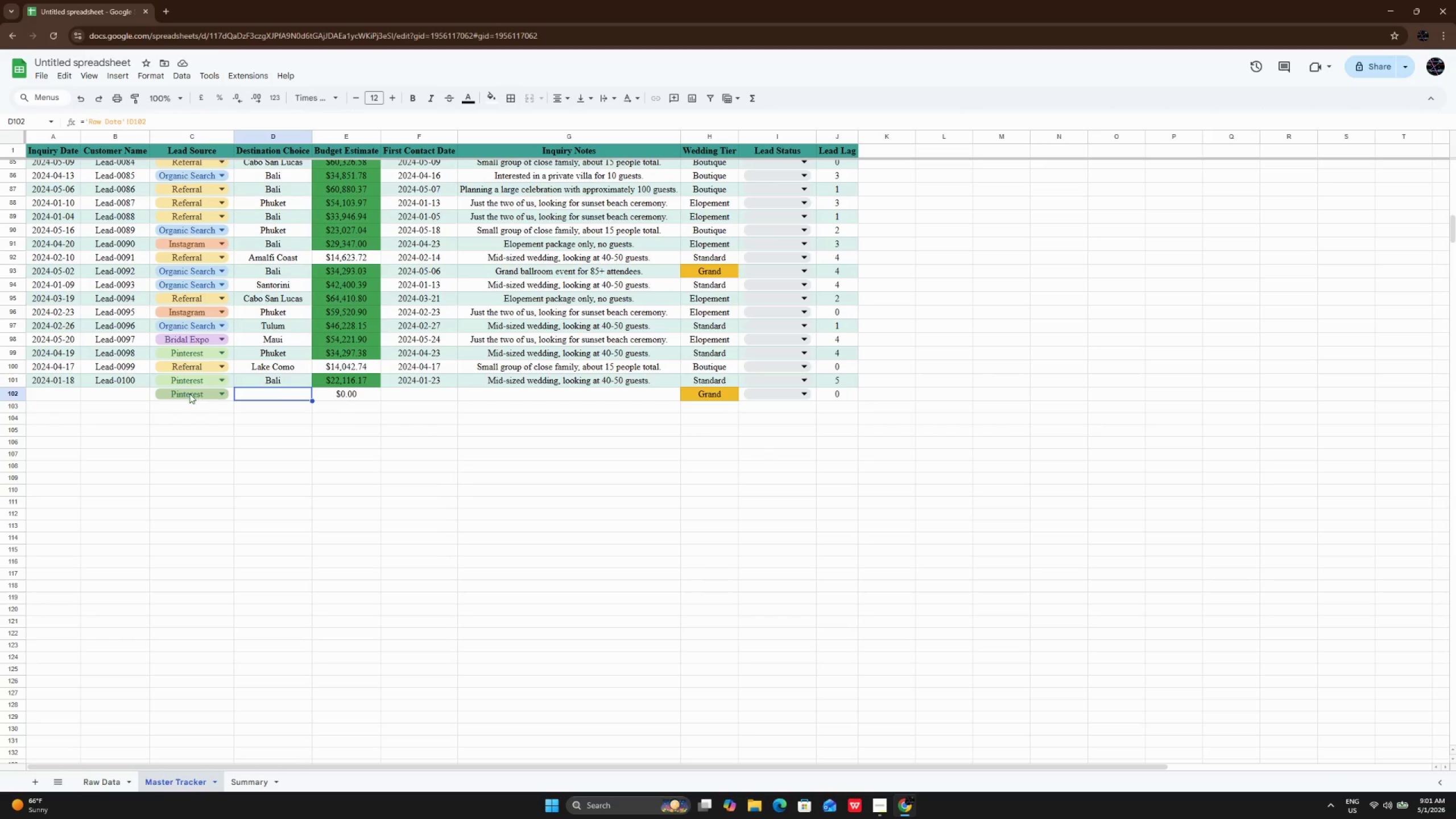 
left_click([189, 394])
 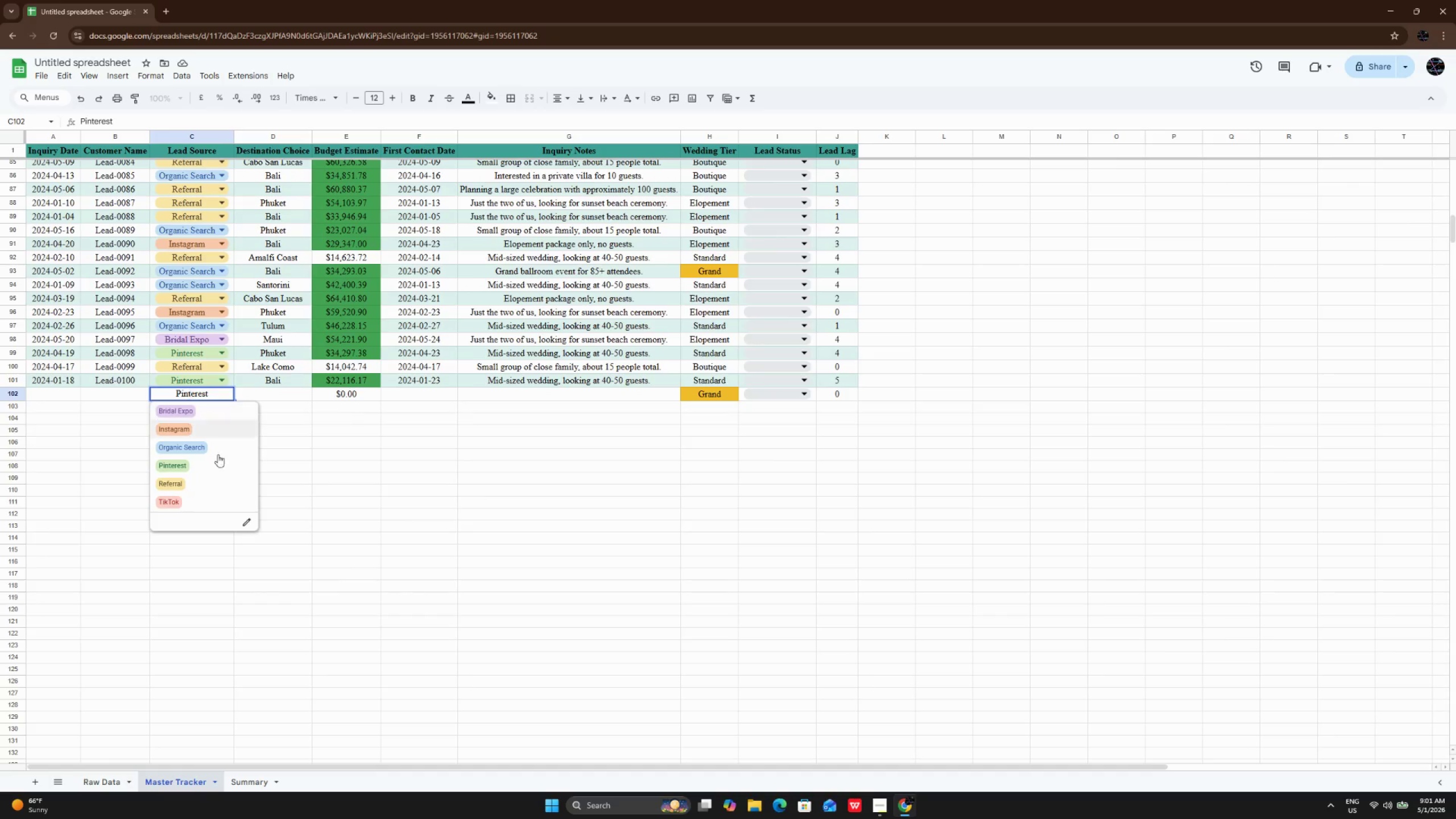 
left_click([223, 482])
 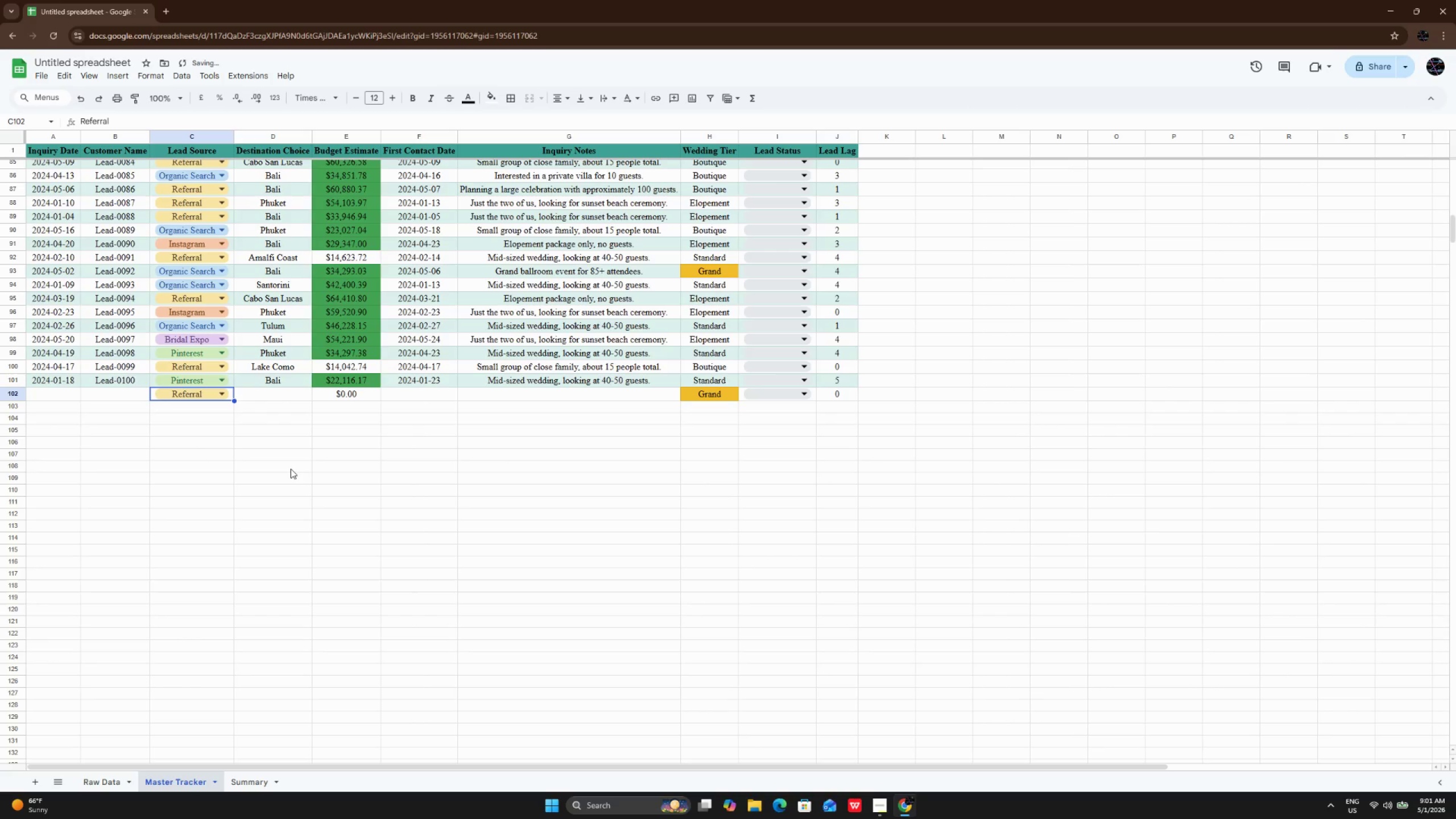 
hold_key(key=ControlLeft, duration=0.47)
 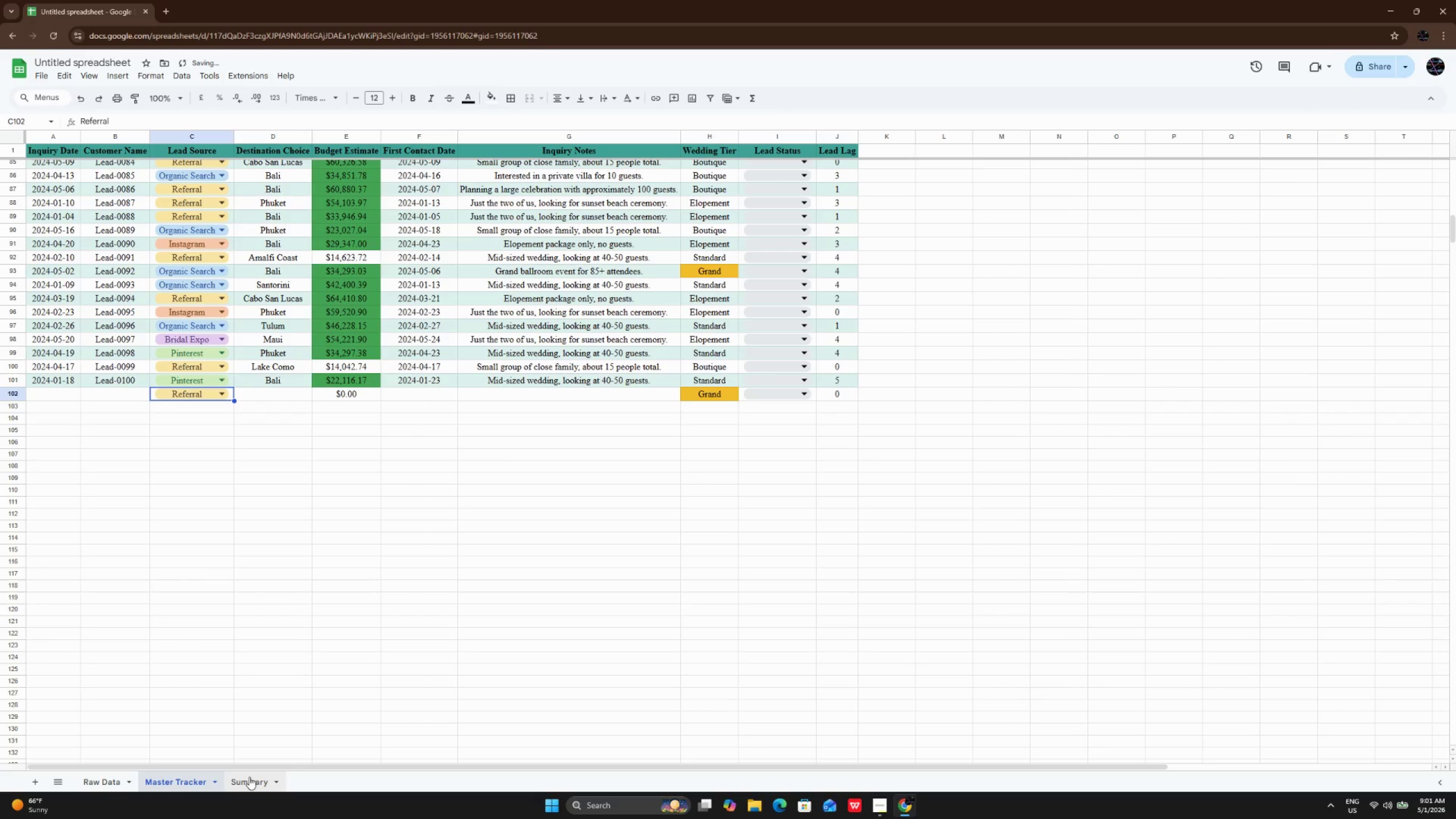 
left_click([249, 777])
 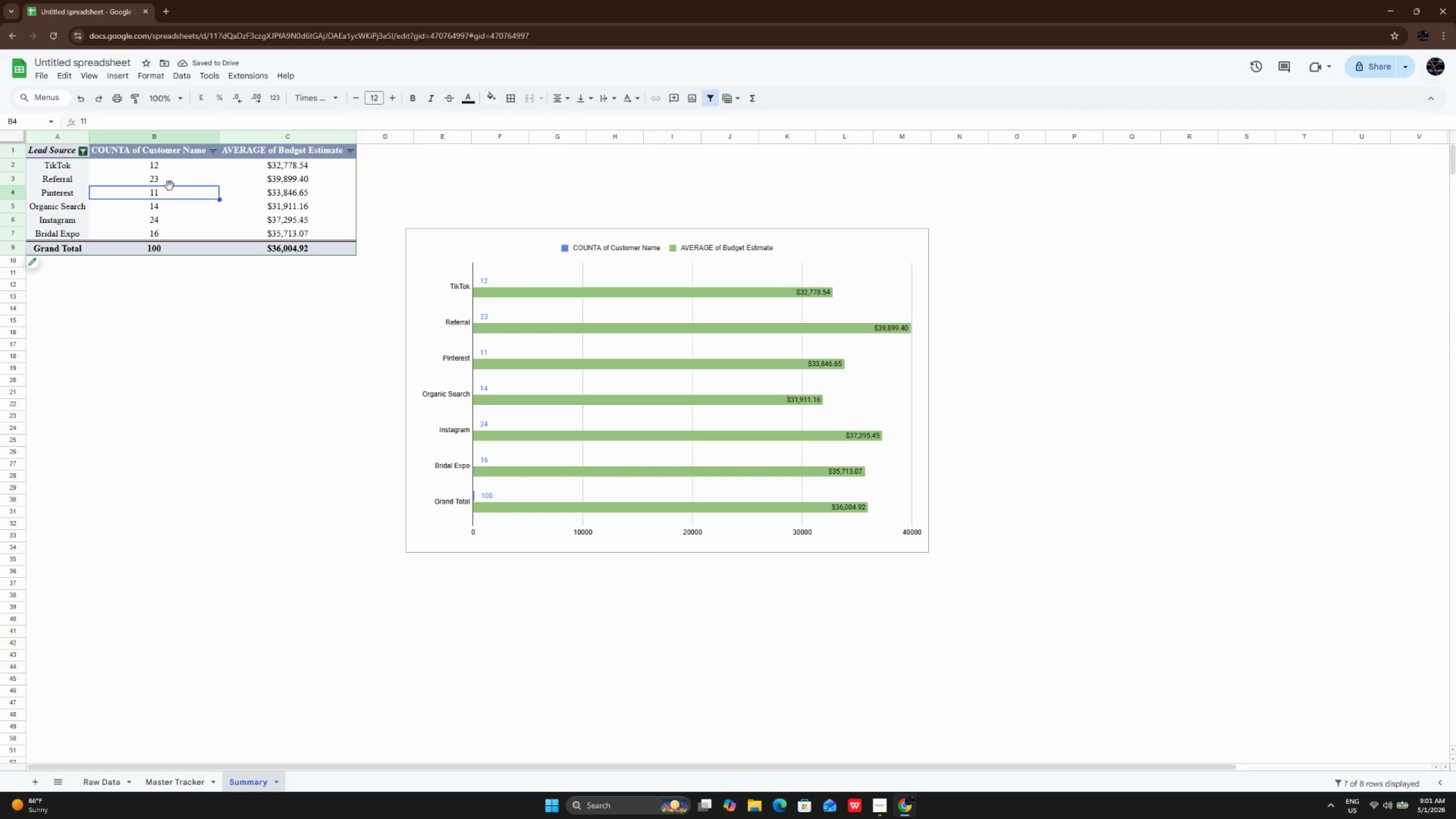 
left_click([173, 177])
 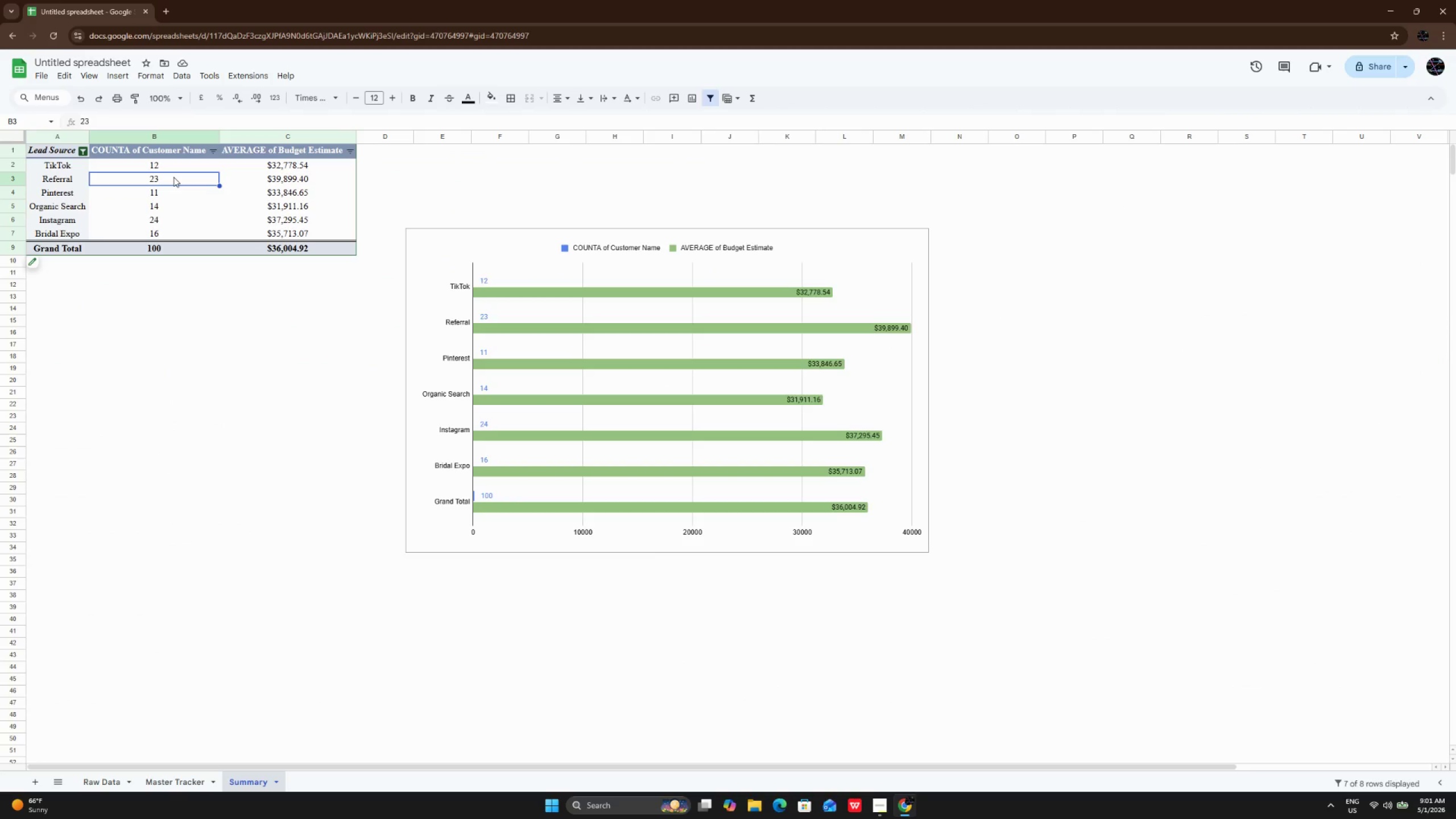 
double_click([173, 177])
 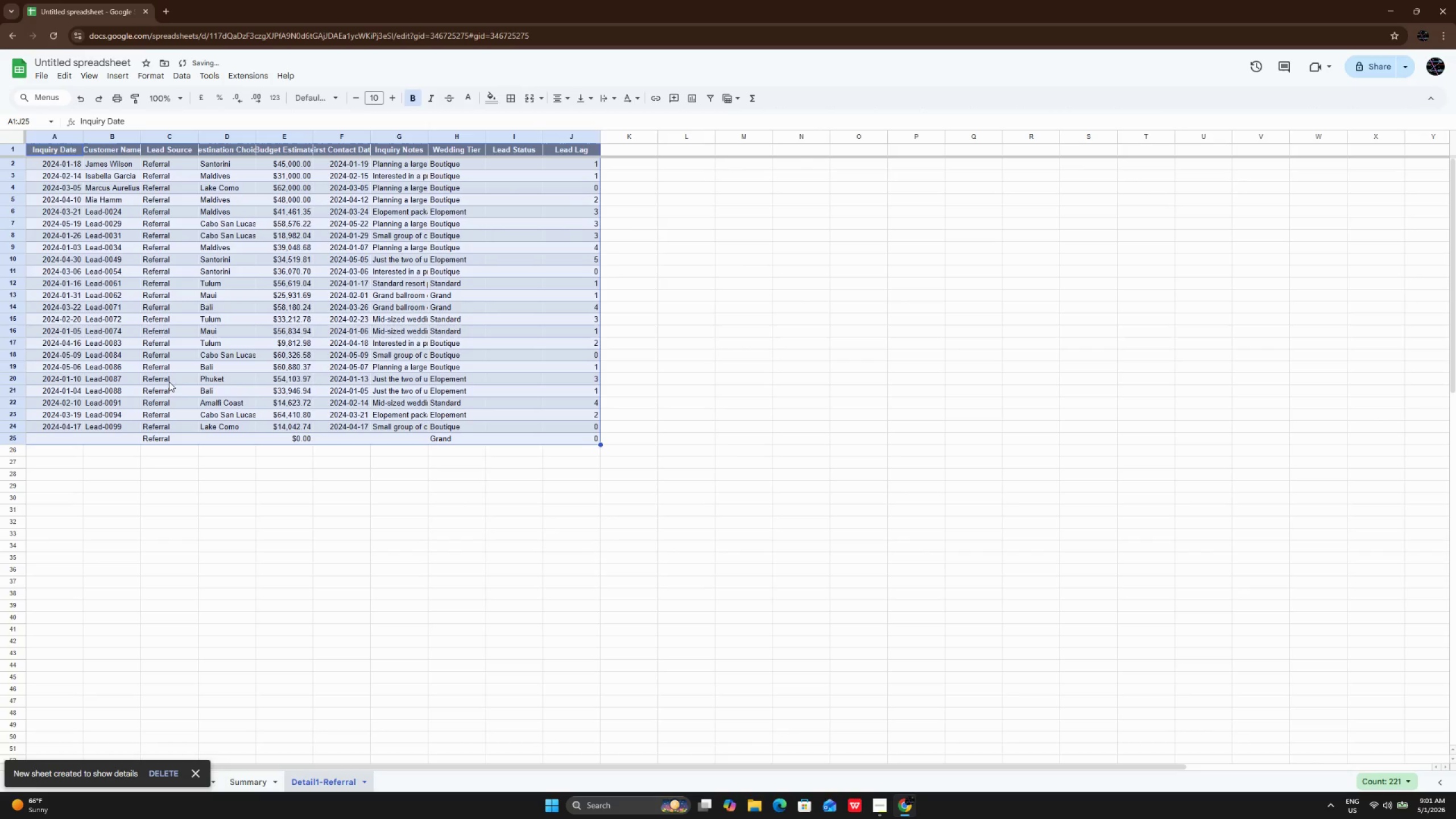 
key(Control+Z)
 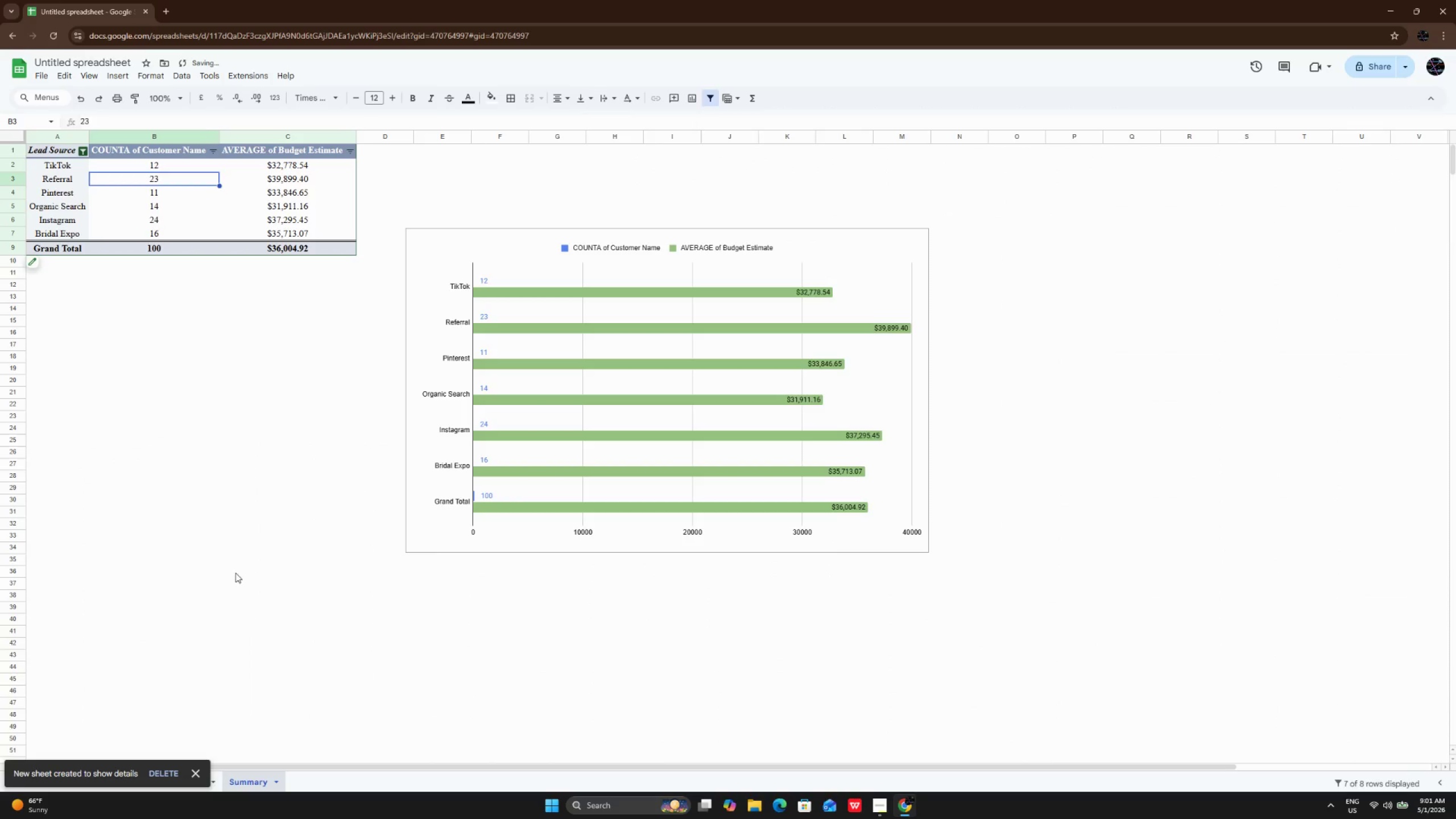 
left_click([234, 549])
 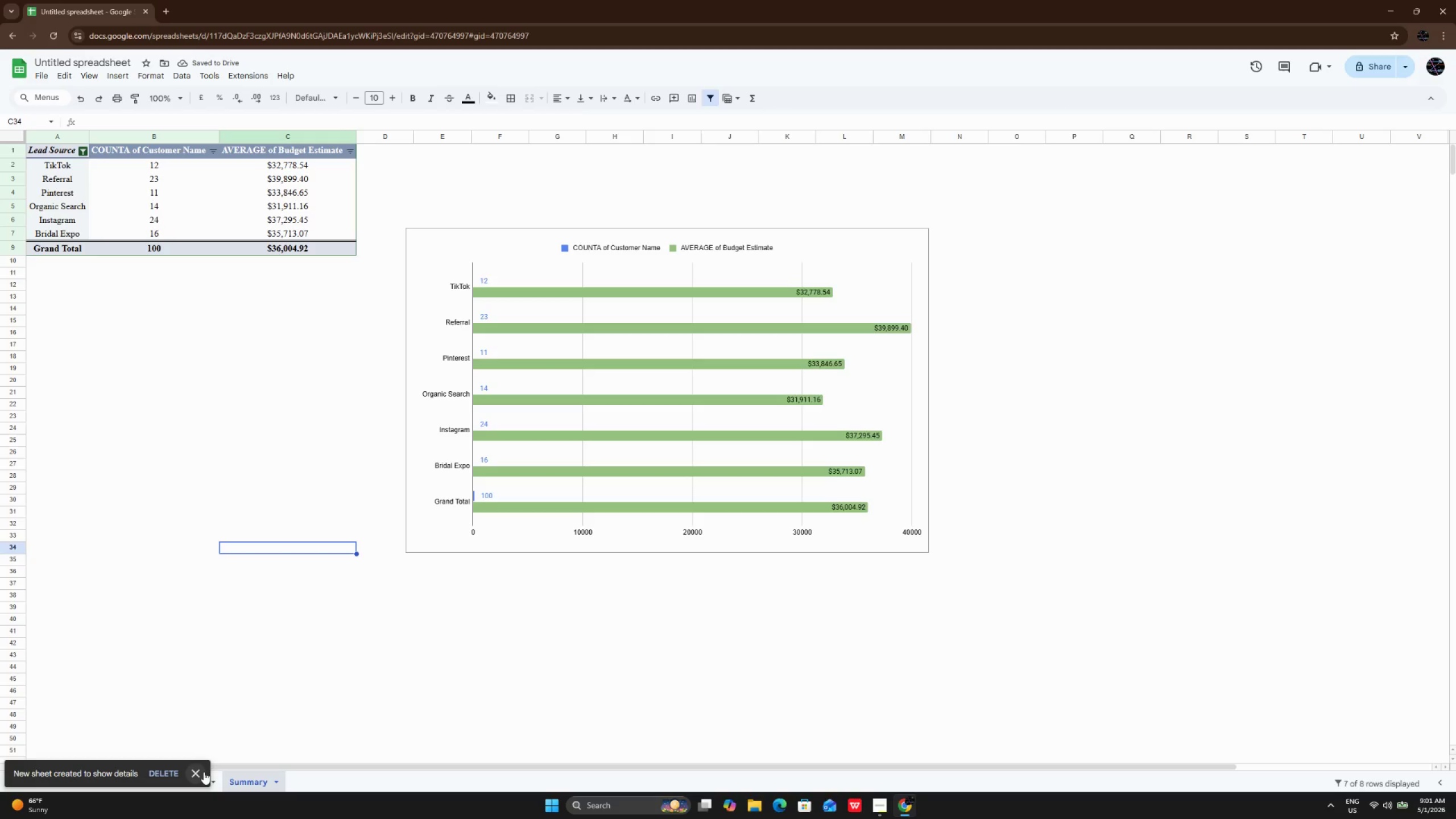 
left_click([201, 772])
 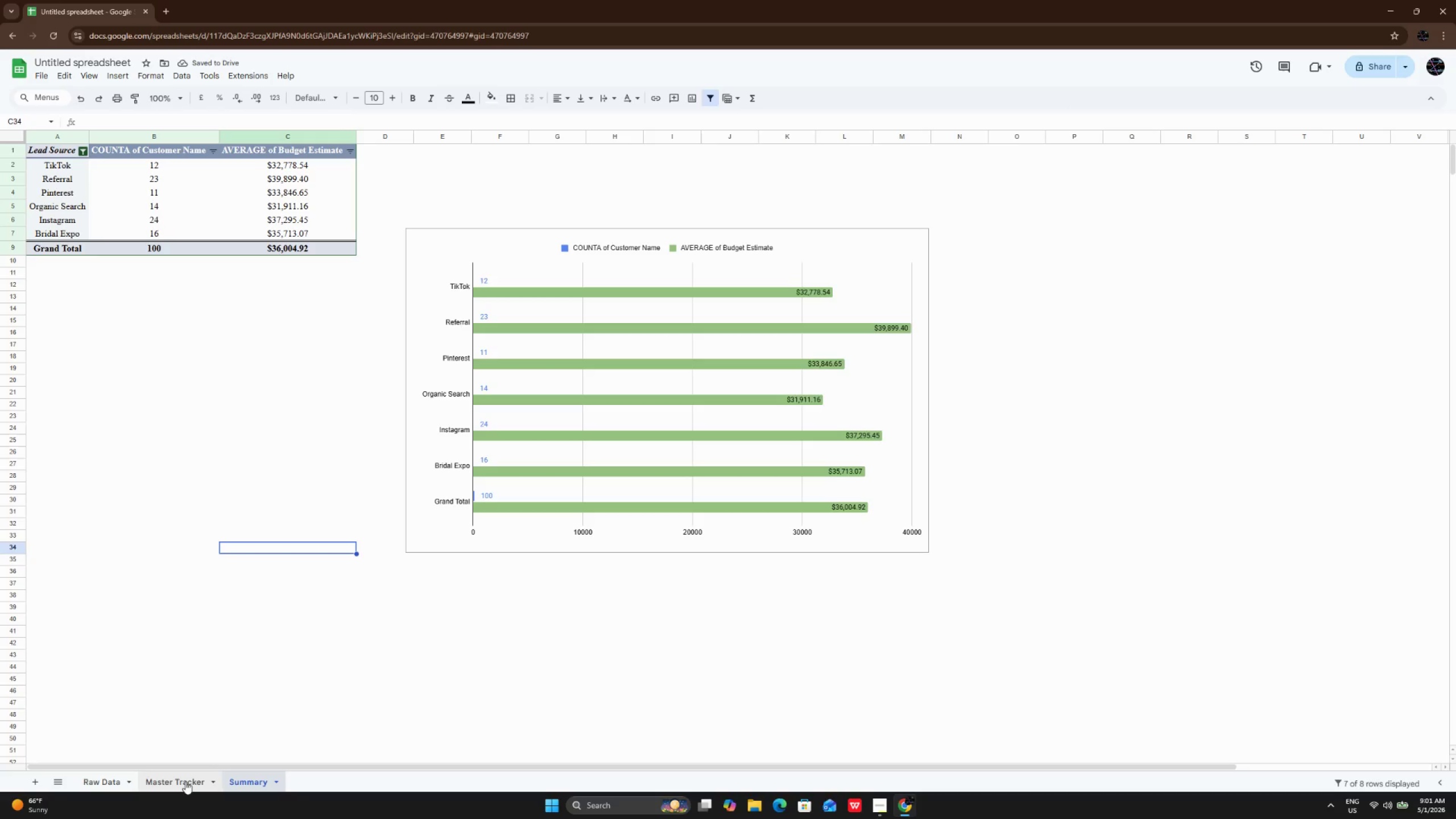 
left_click([185, 781])
 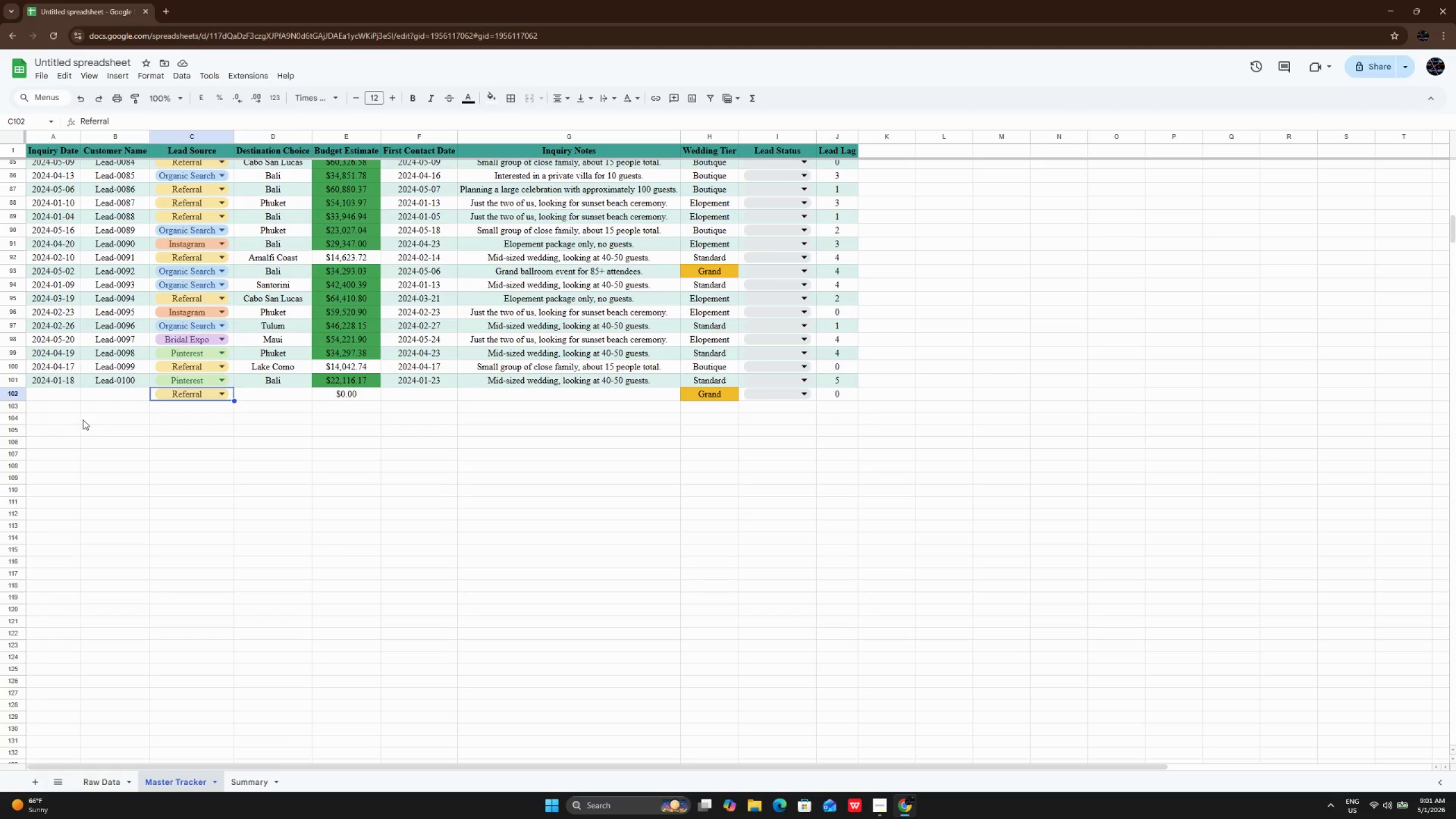 
left_click([10, 393])
 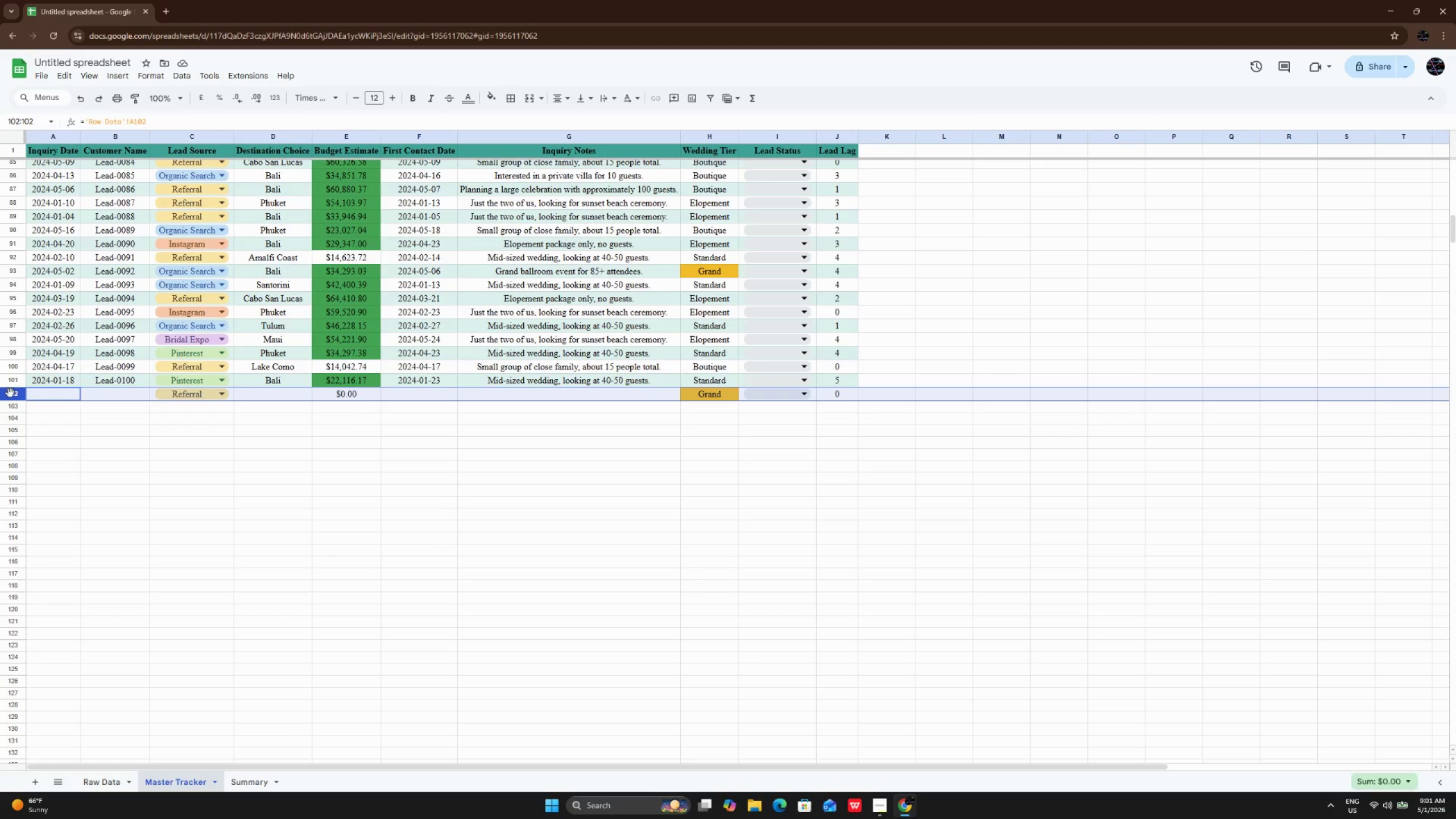 
right_click([10, 393])
 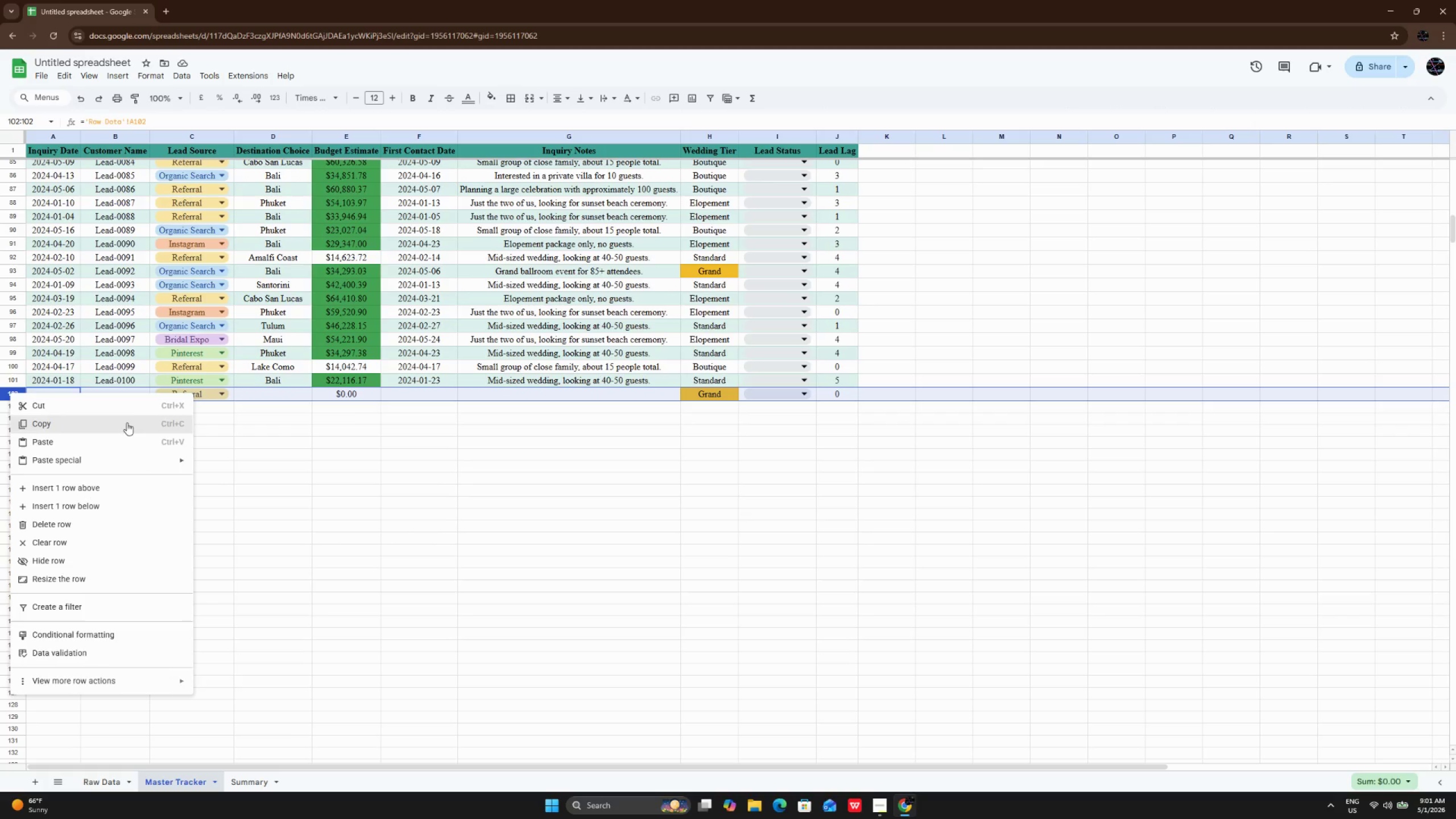 
left_click([126, 411])
 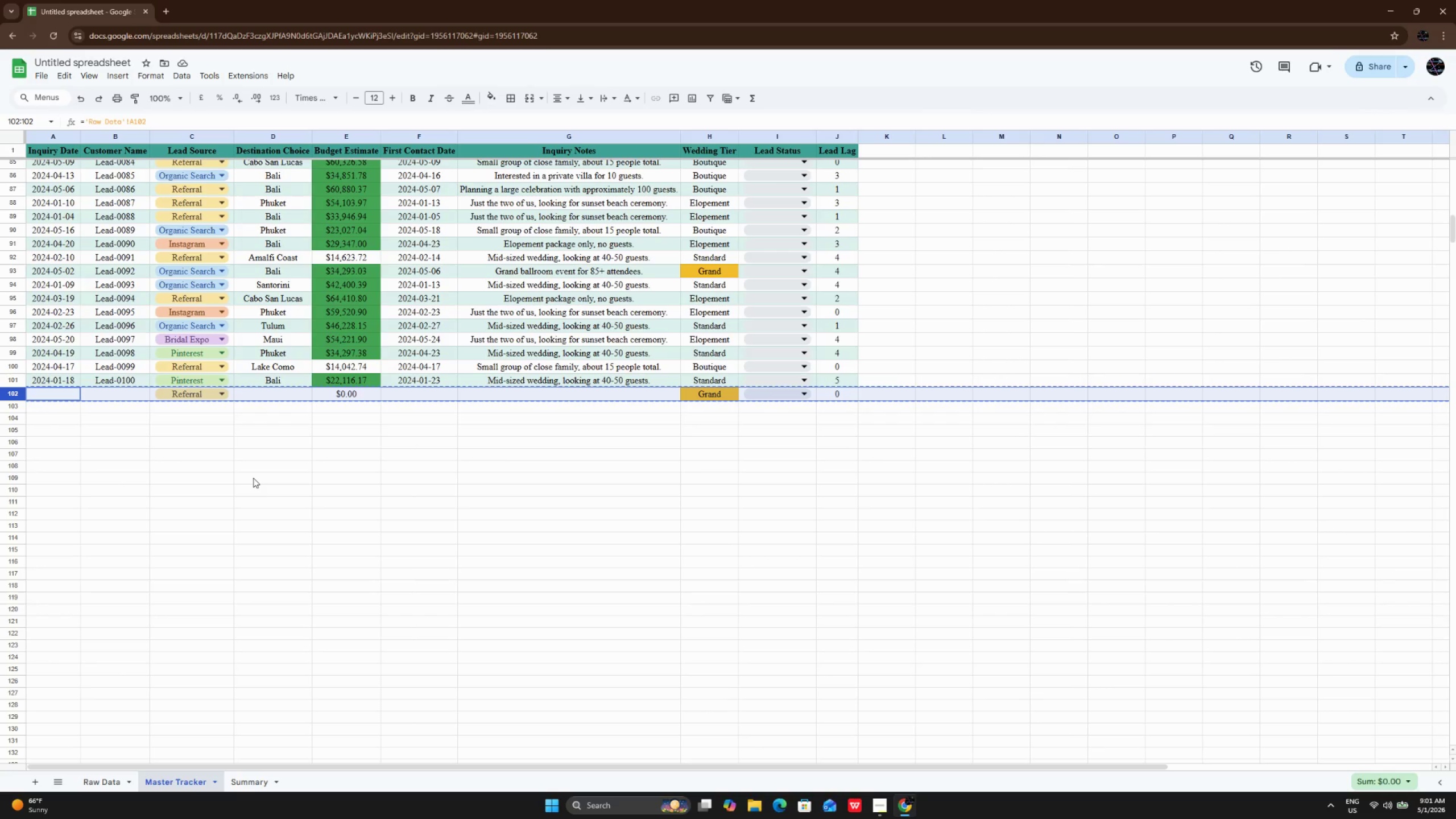 
key(Delete)
 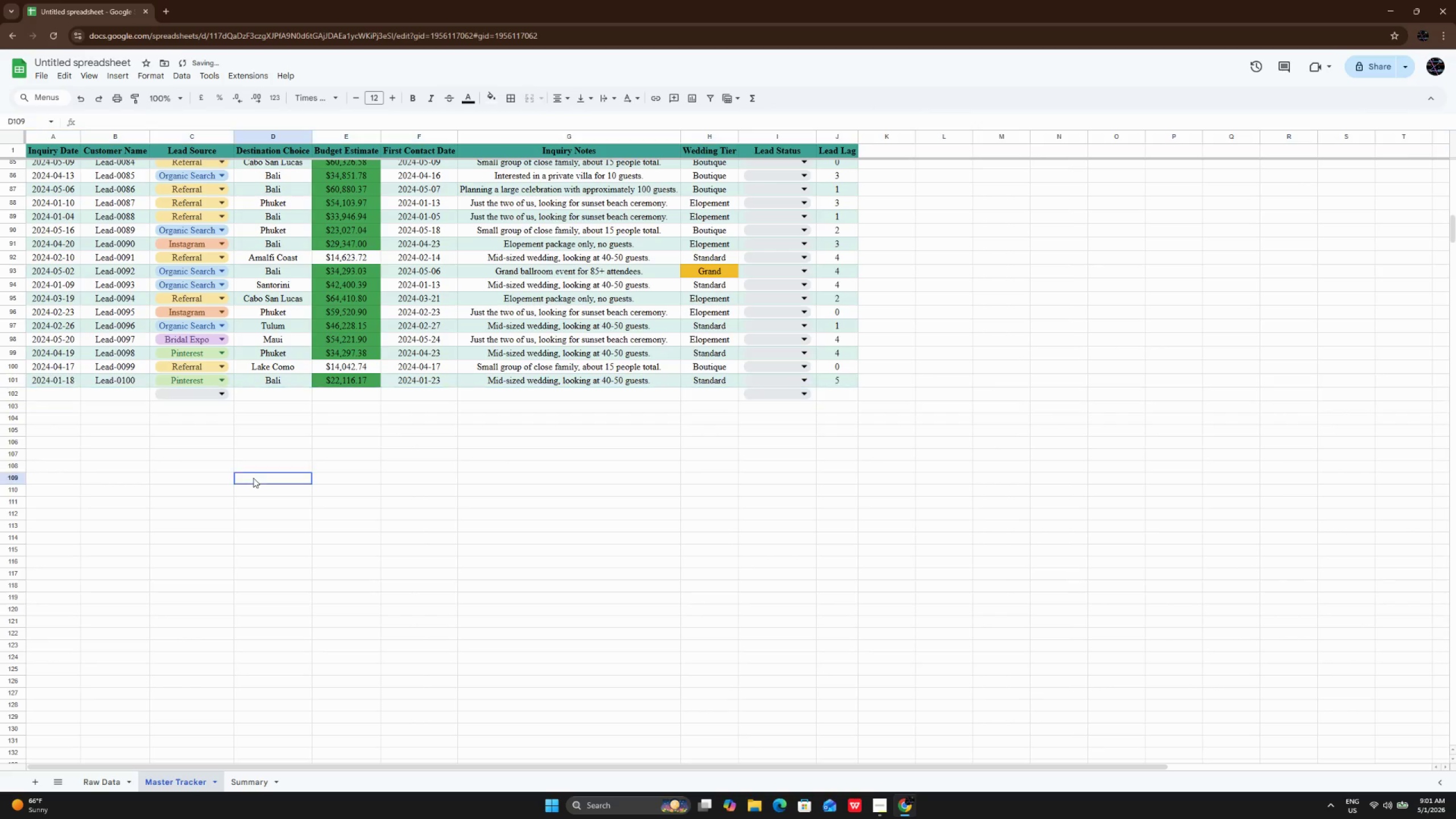 
left_click([253, 478])
 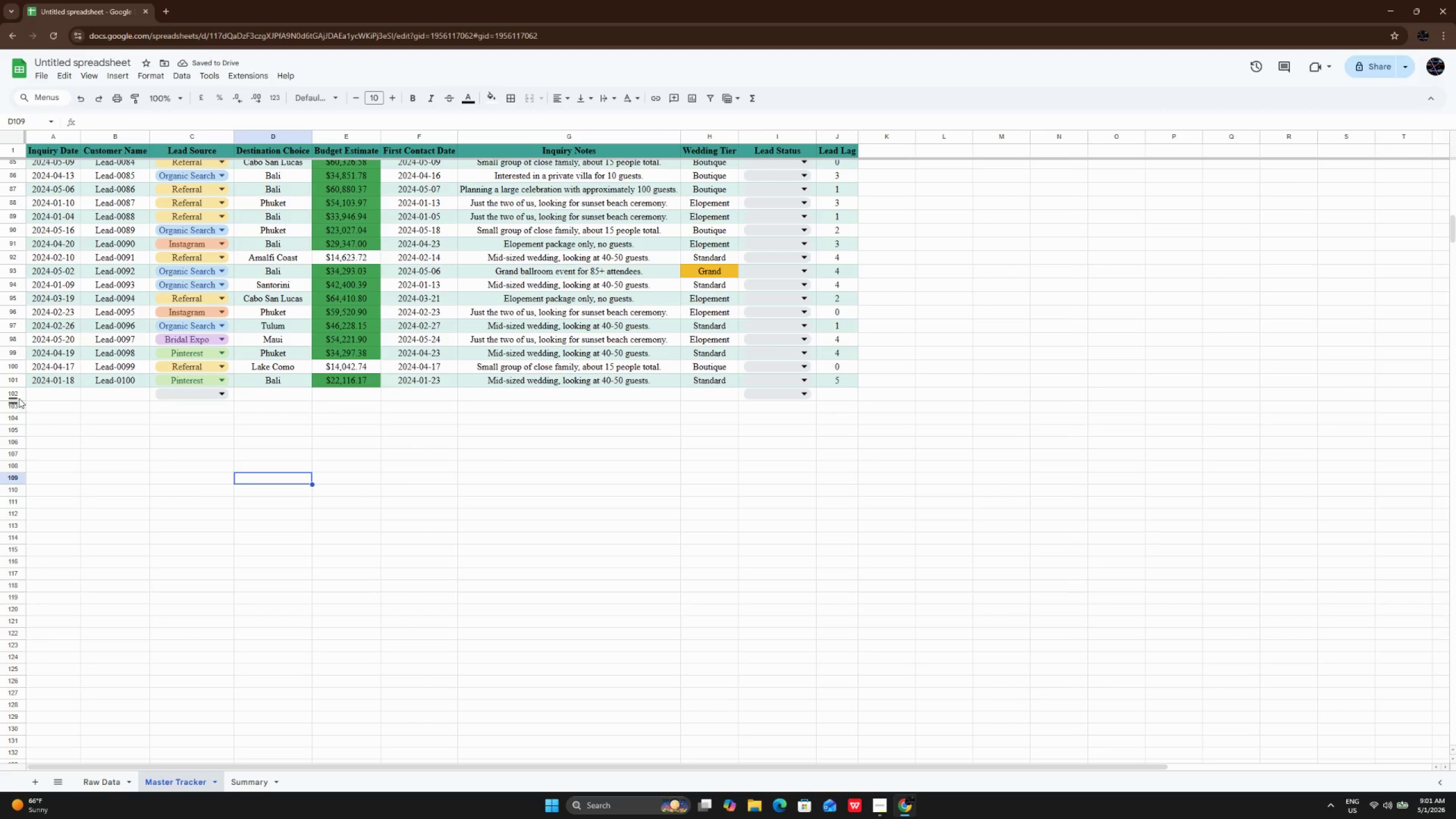 
left_click_drag(start_coordinate=[16, 390], to_coordinate=[441, 392])
 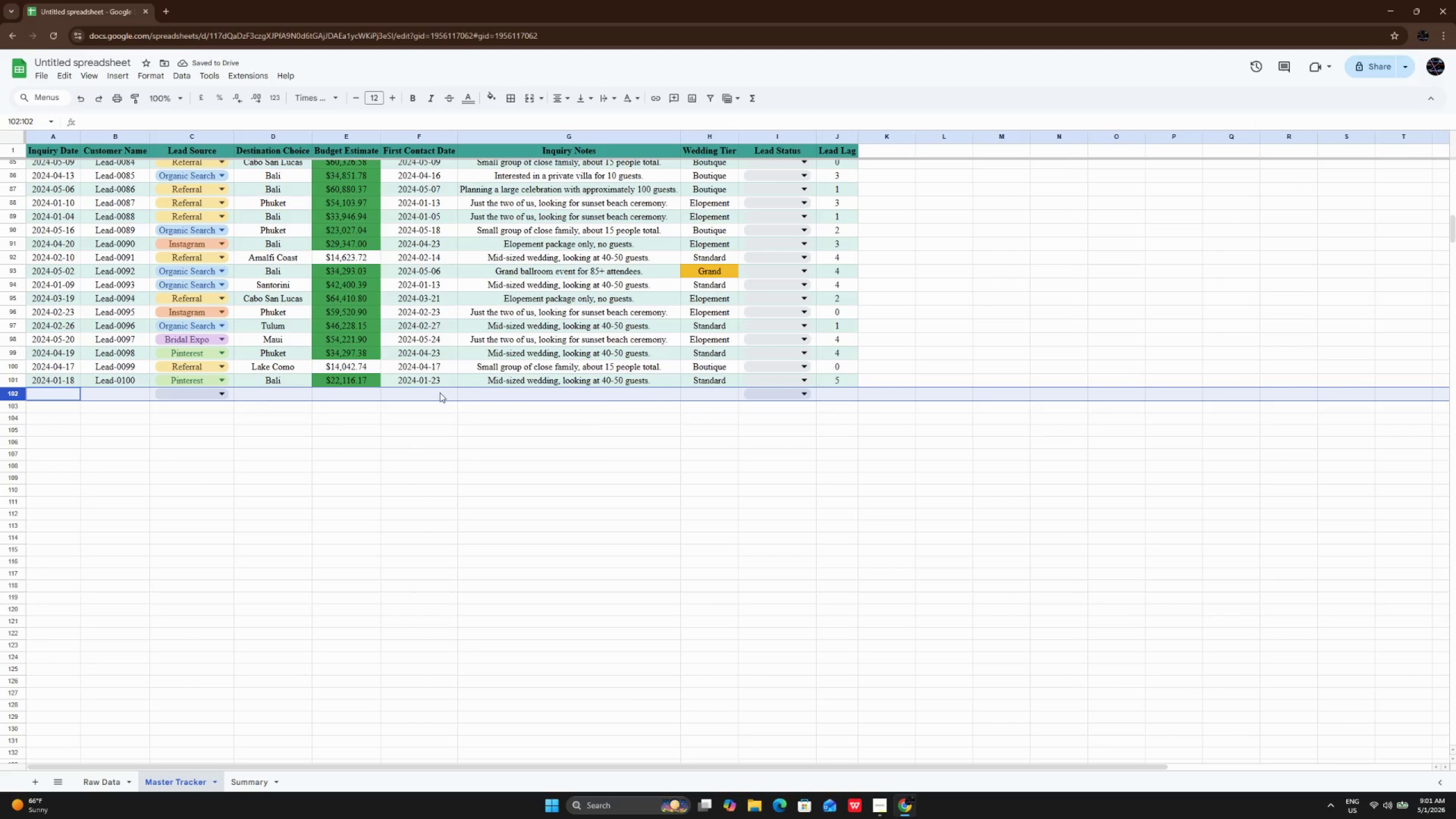 
right_click([440, 392])
 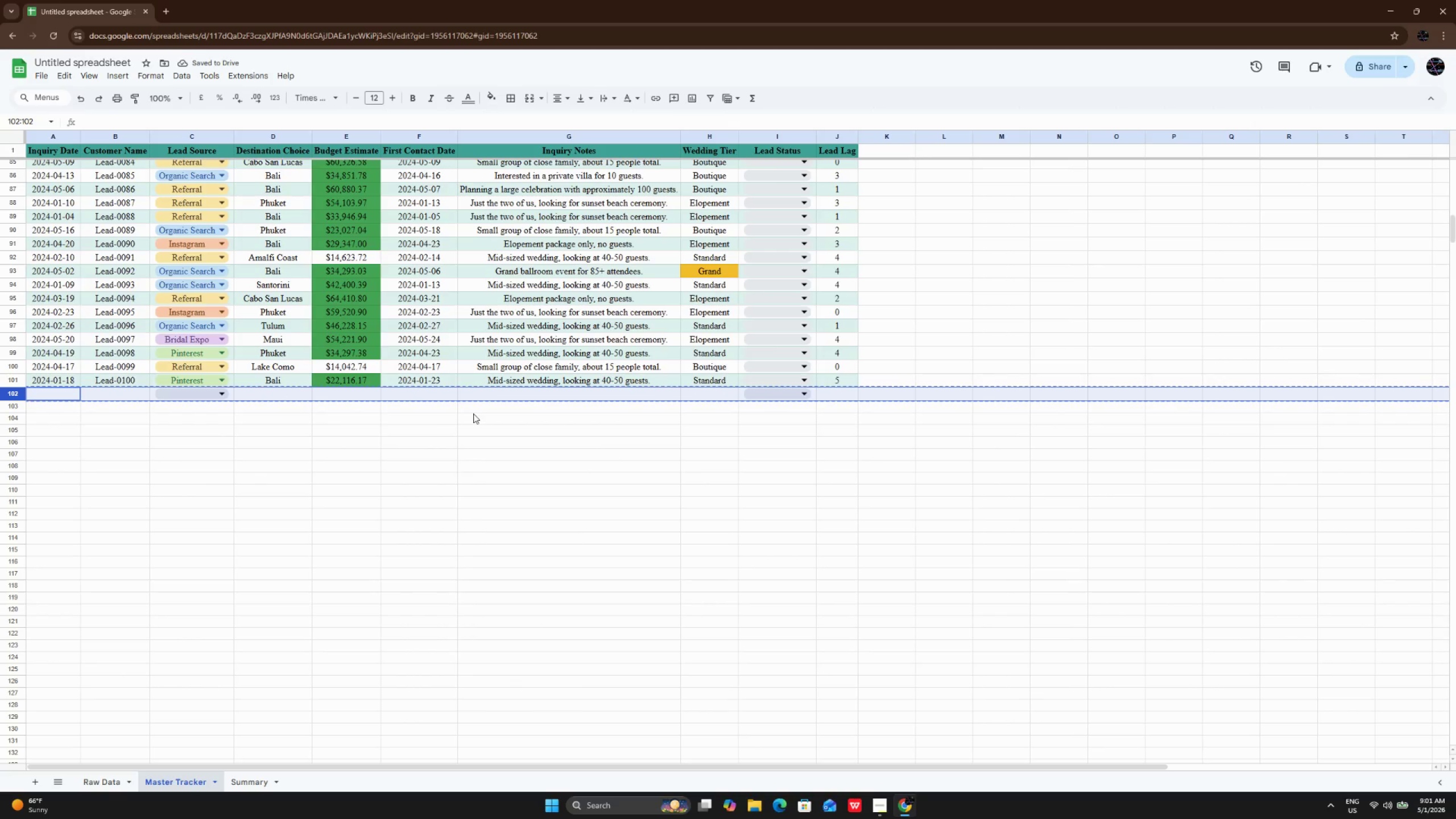 
double_click([412, 448])
 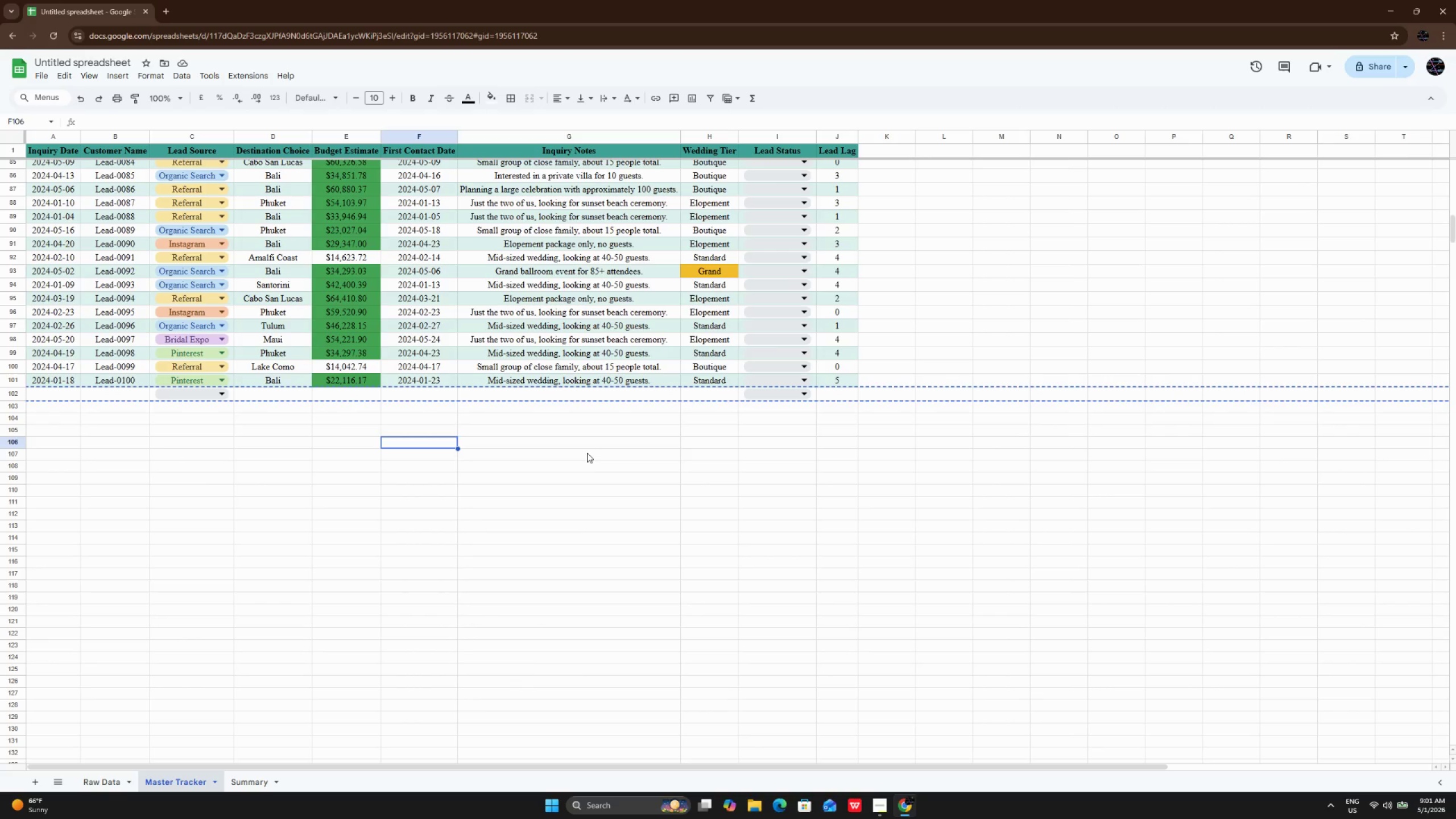 
left_click([587, 453])
 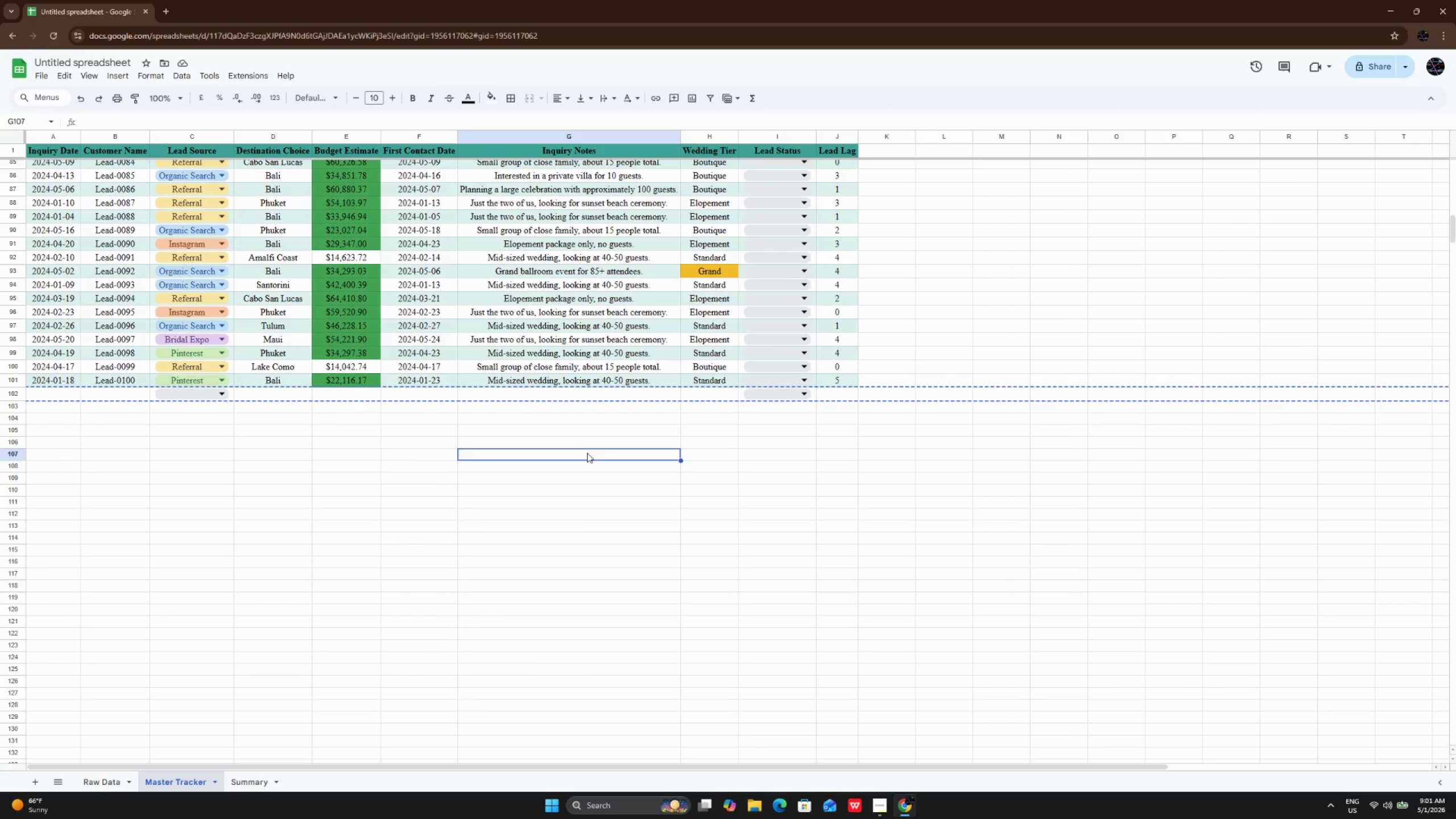 
left_click([587, 453])
 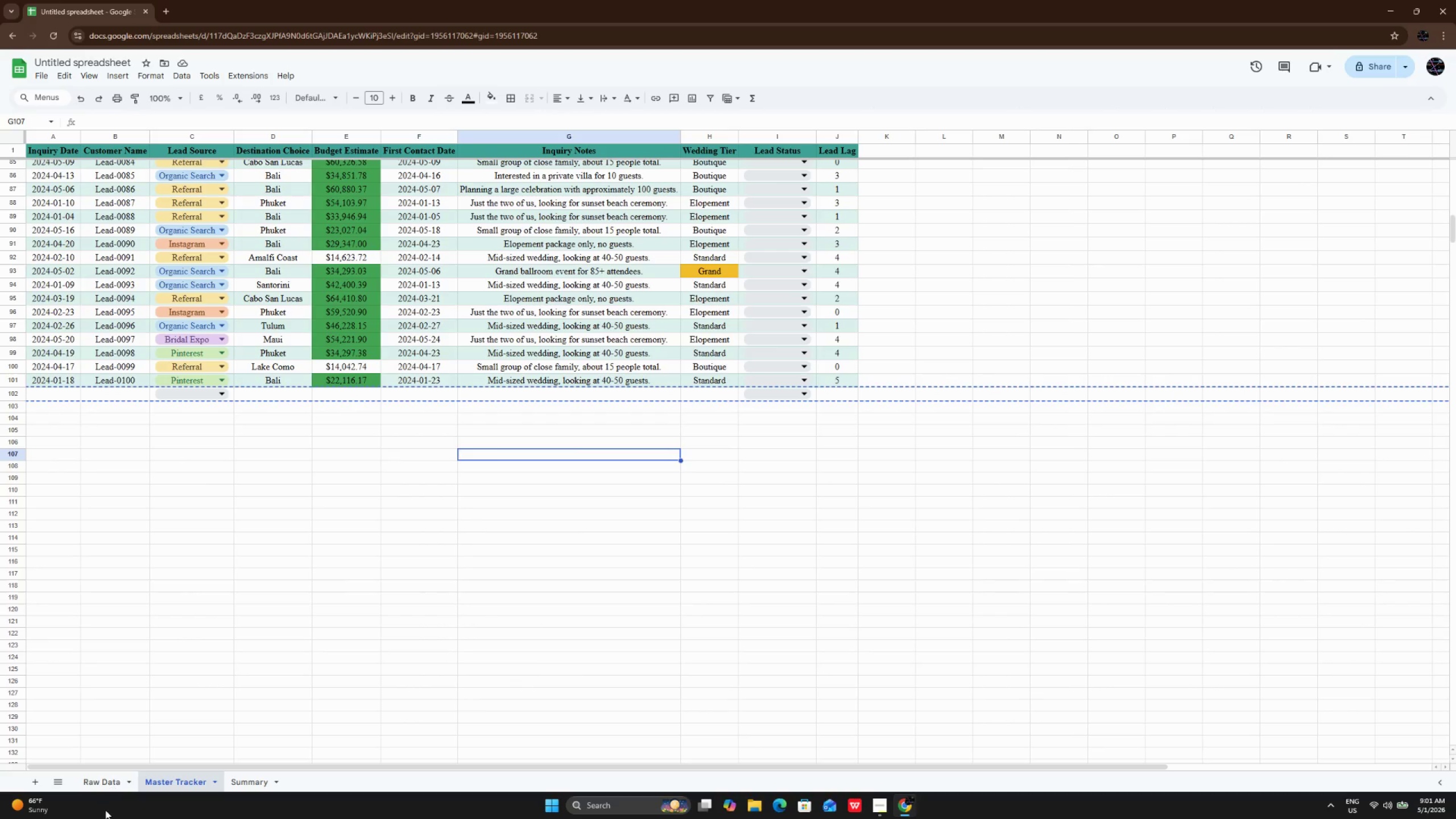 
left_click([103, 781])
 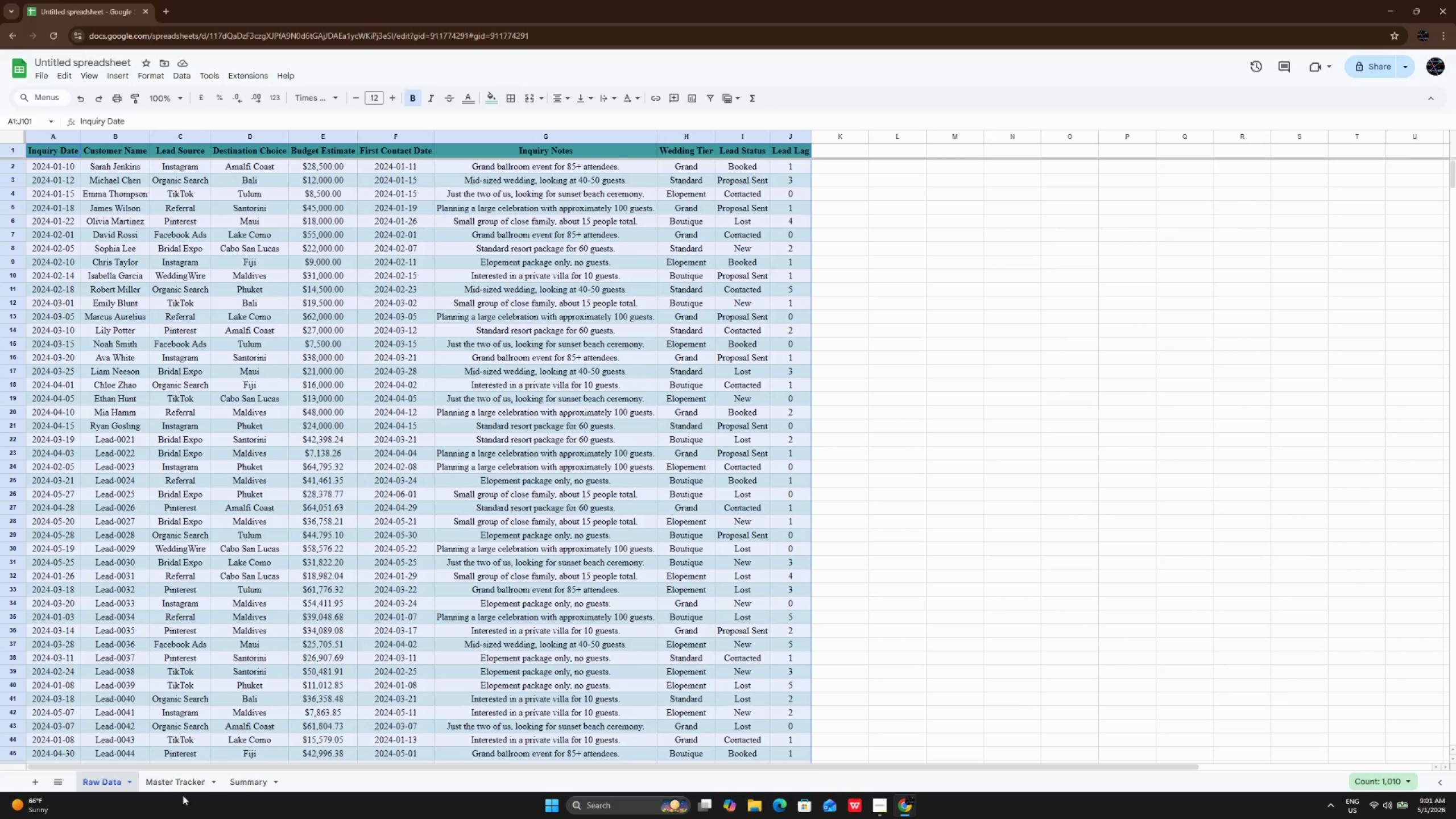 
left_click([183, 787])
 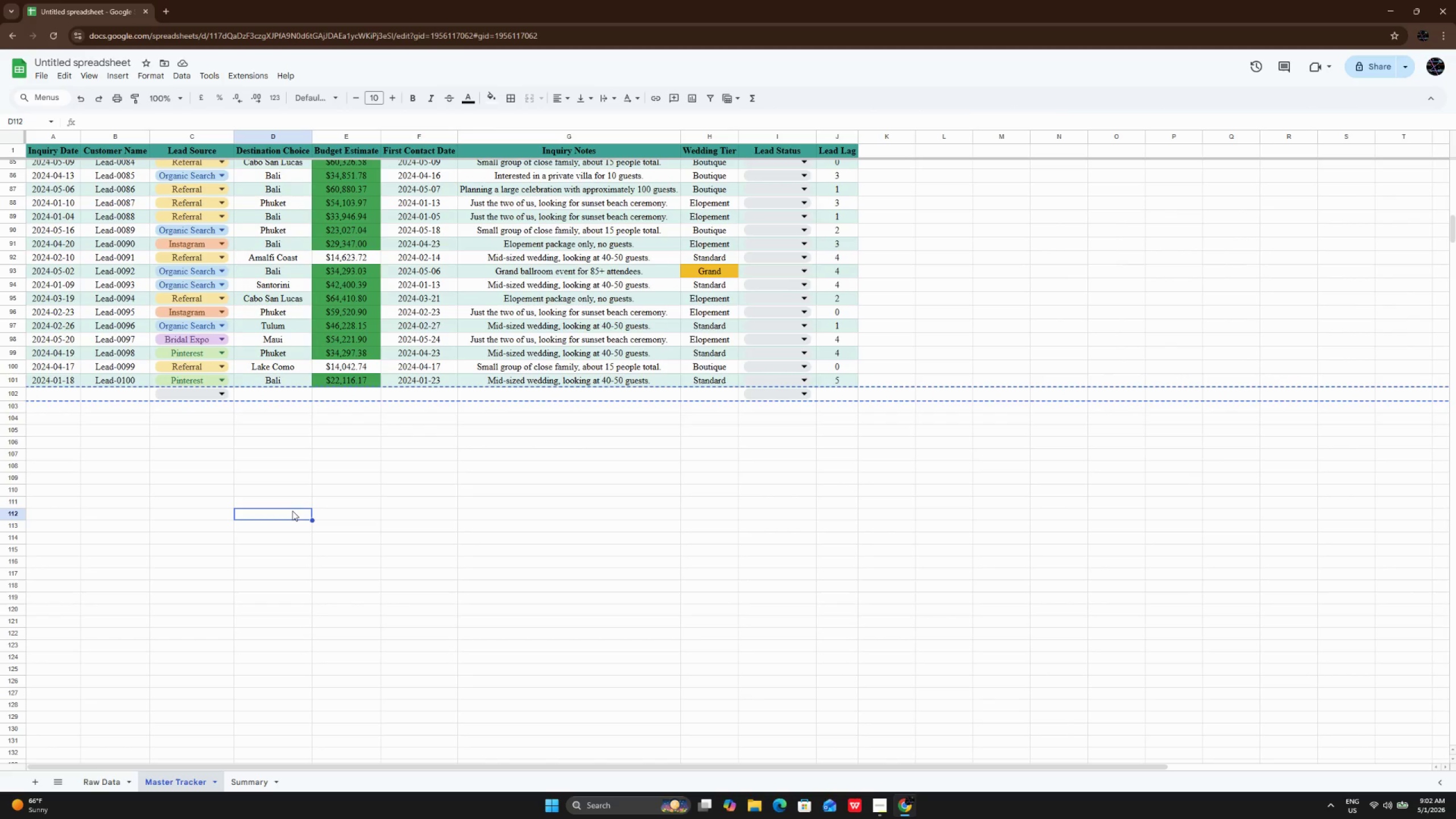 
double_click([292, 511])
 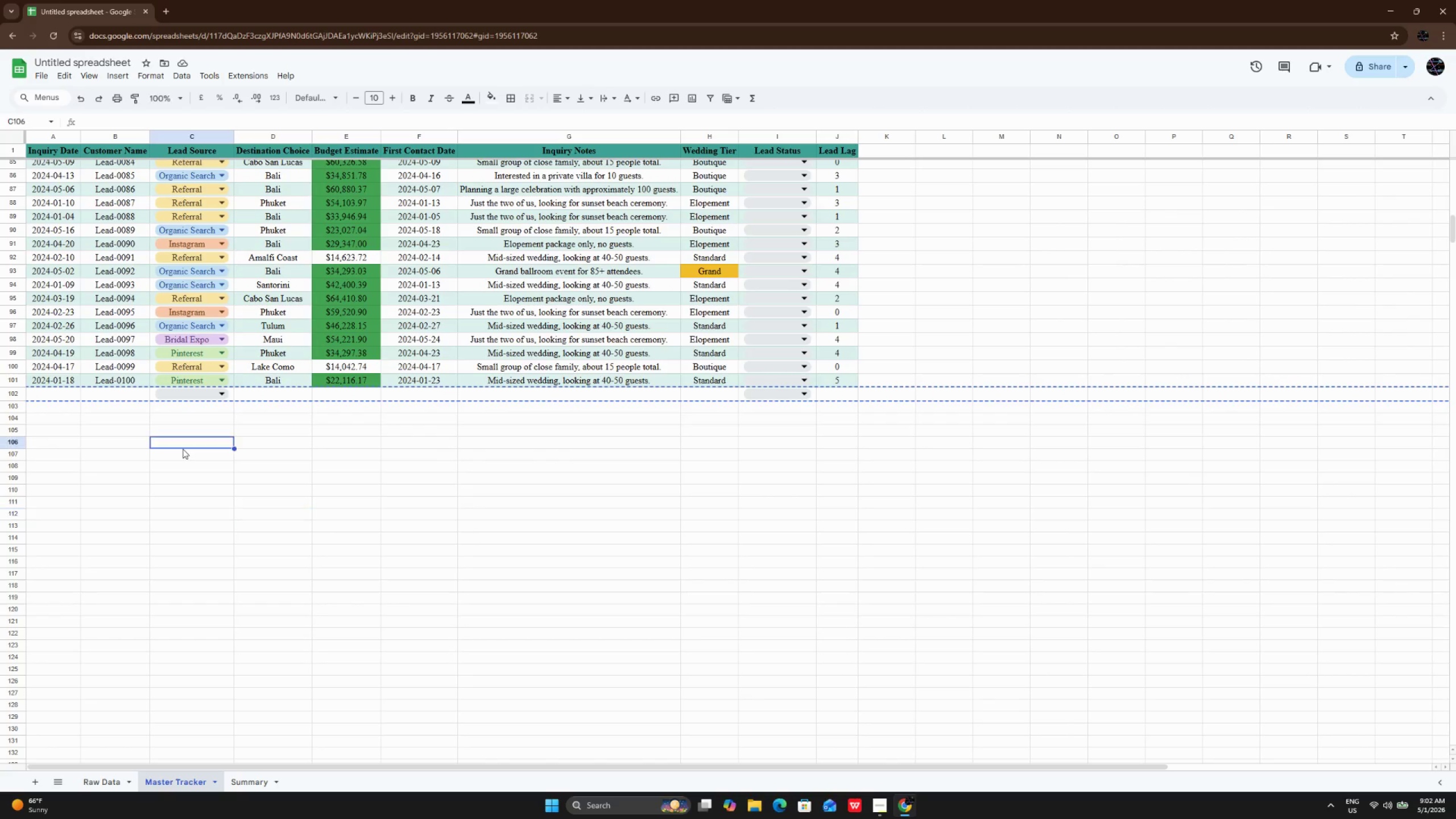 
double_click([183, 449])
 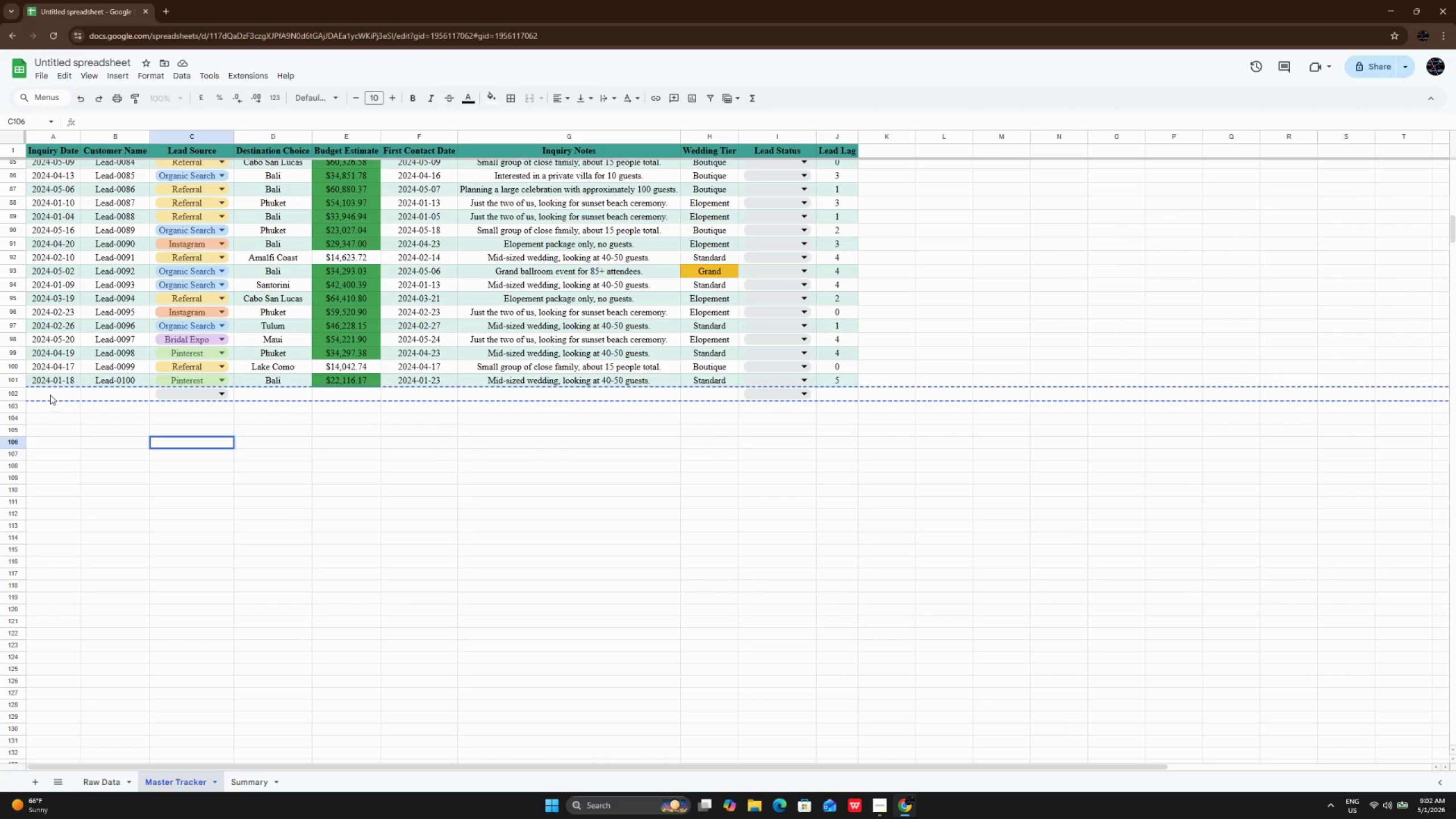 
left_click_drag(start_coordinate=[50, 395], to_coordinate=[823, 398])
 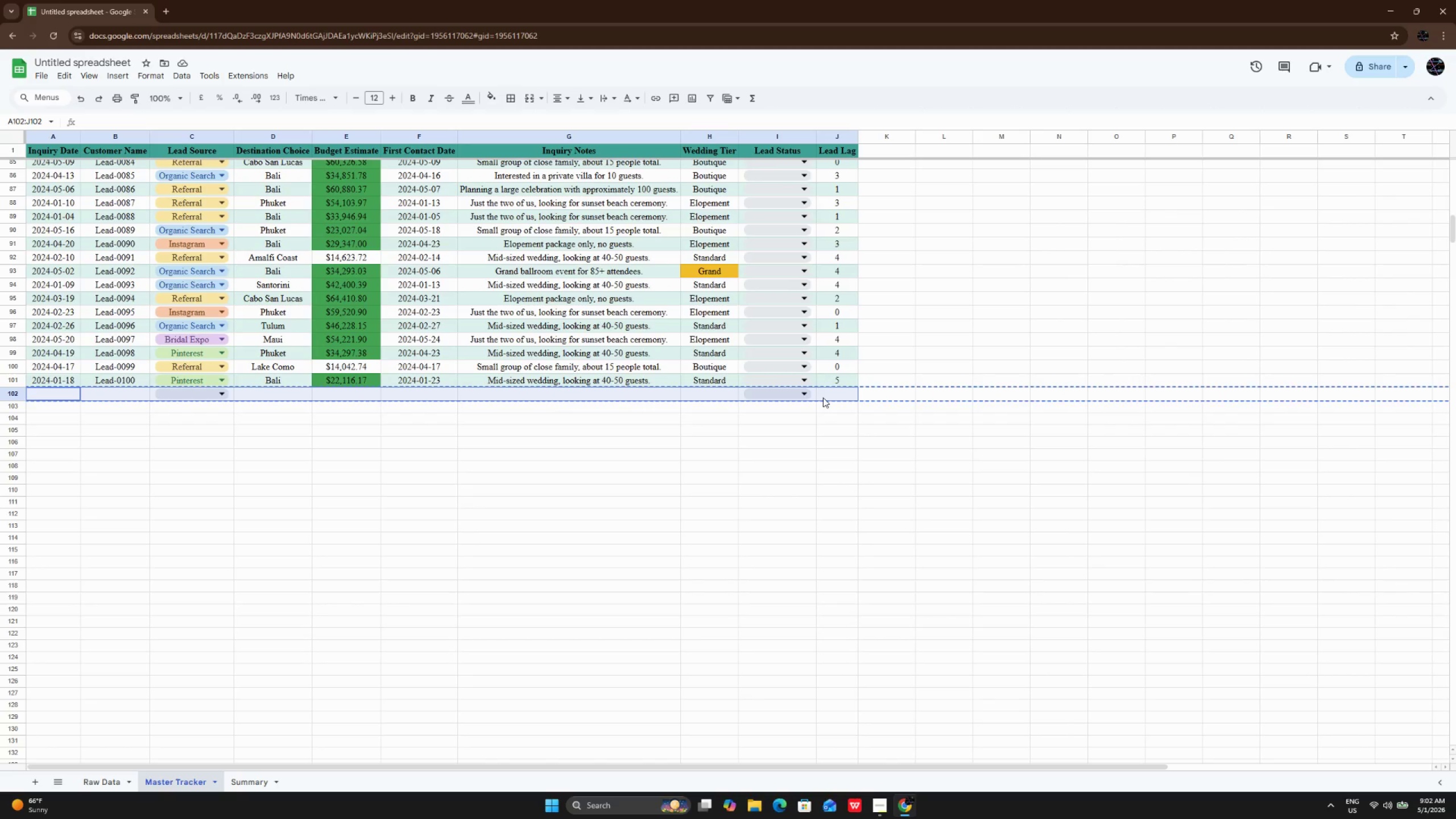 
right_click([823, 398])
 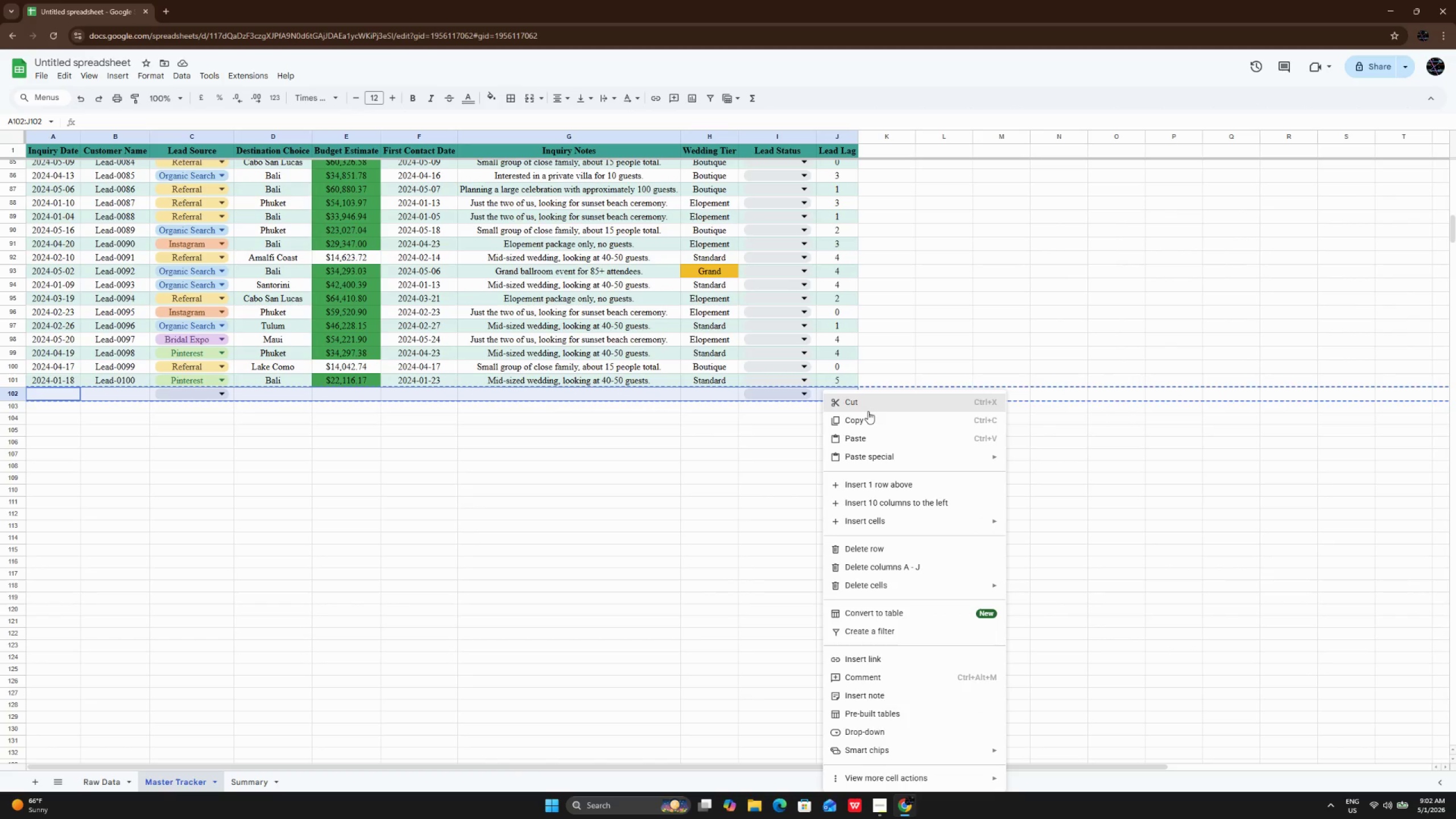 
left_click([868, 408])
 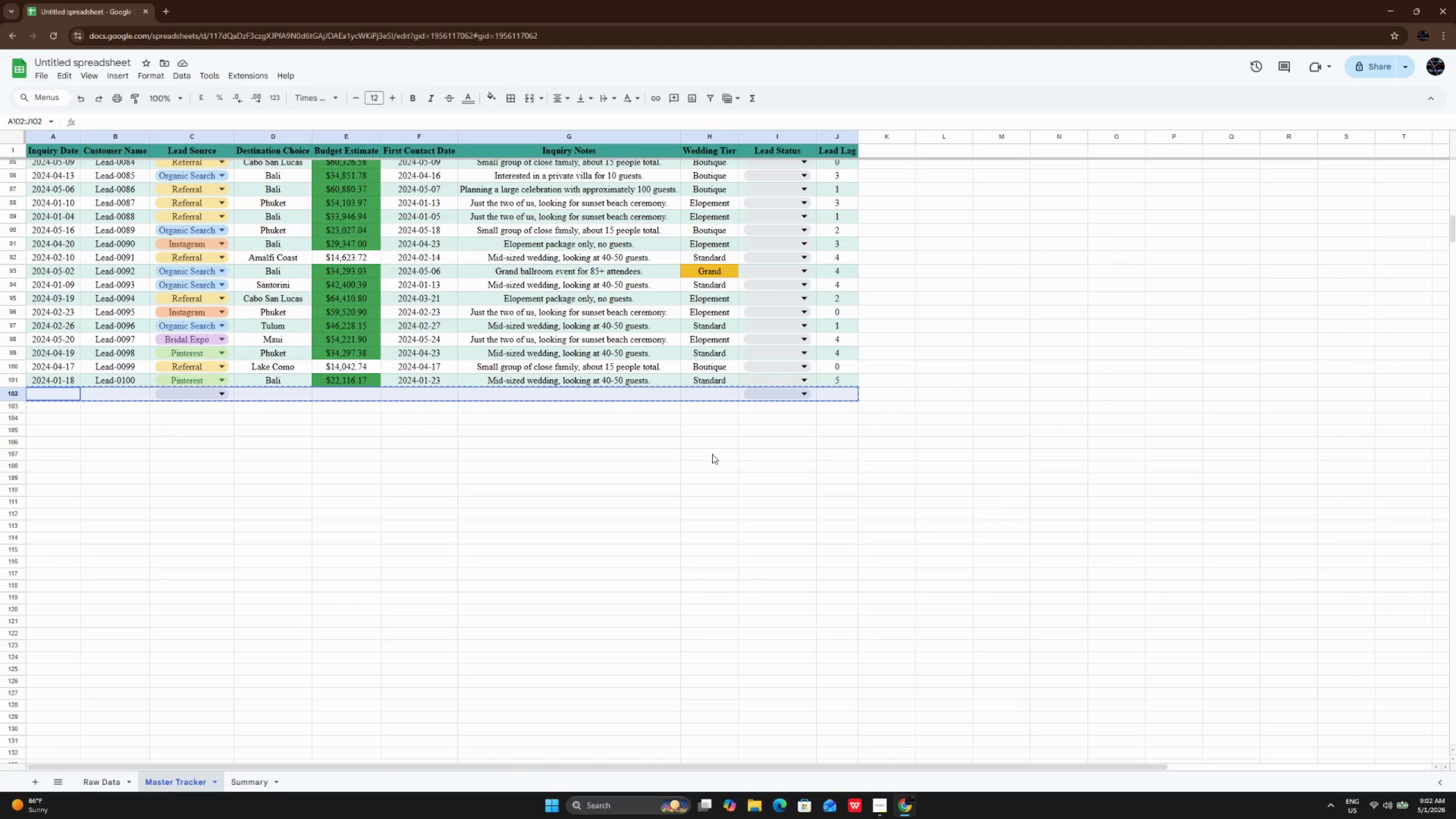 
key(Delete)
 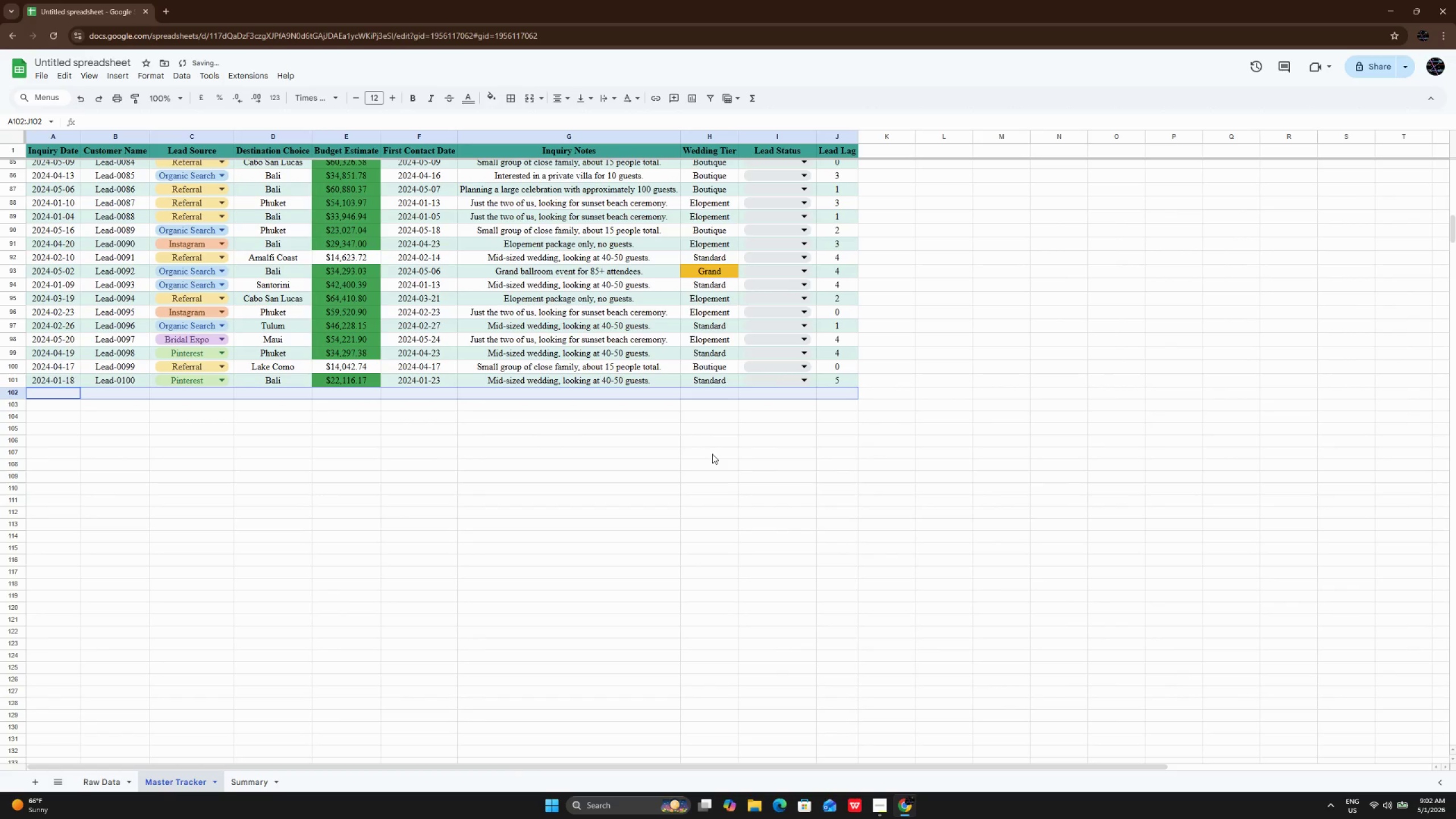 
key(Delete)
 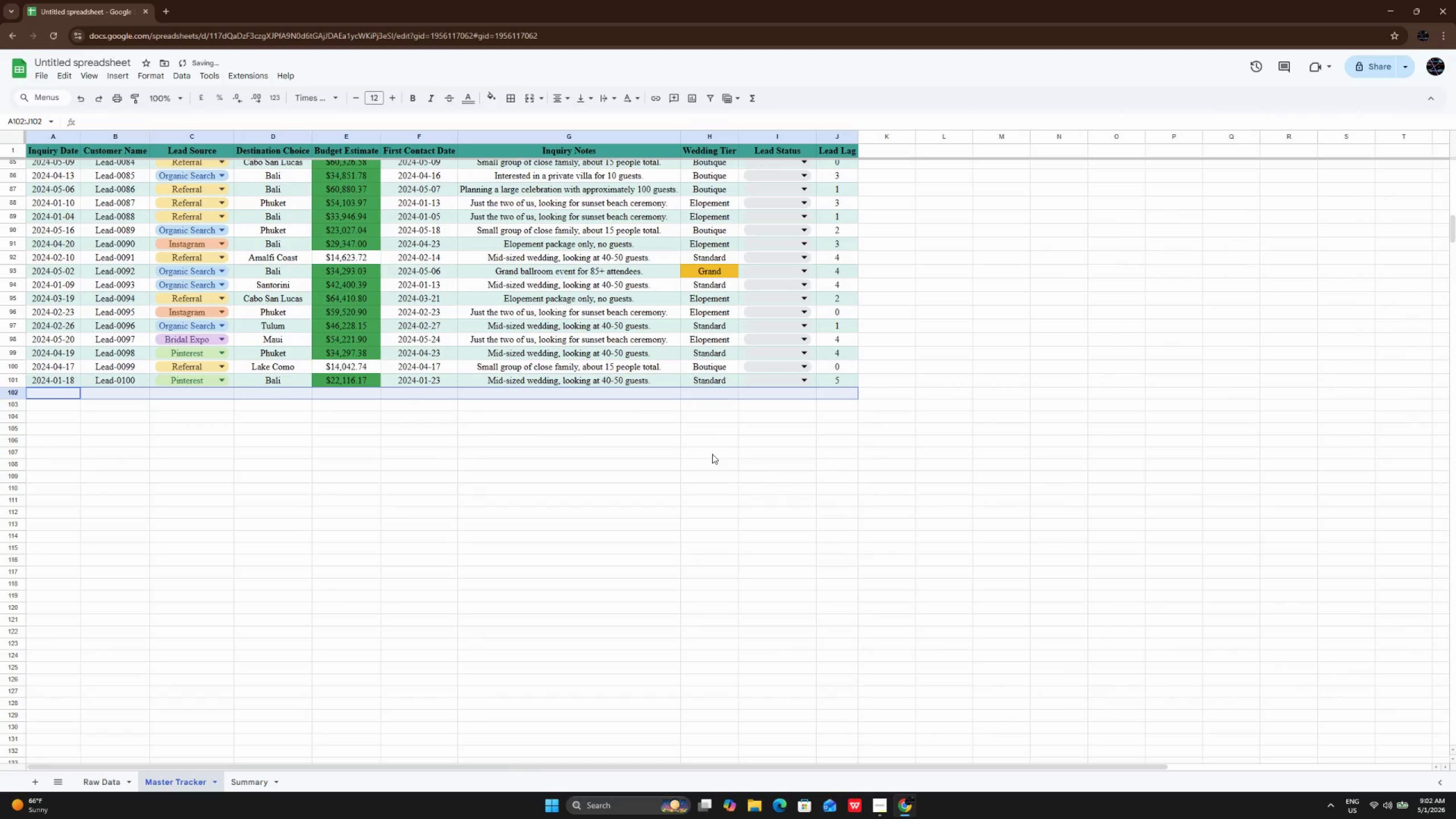 
key(Delete)
 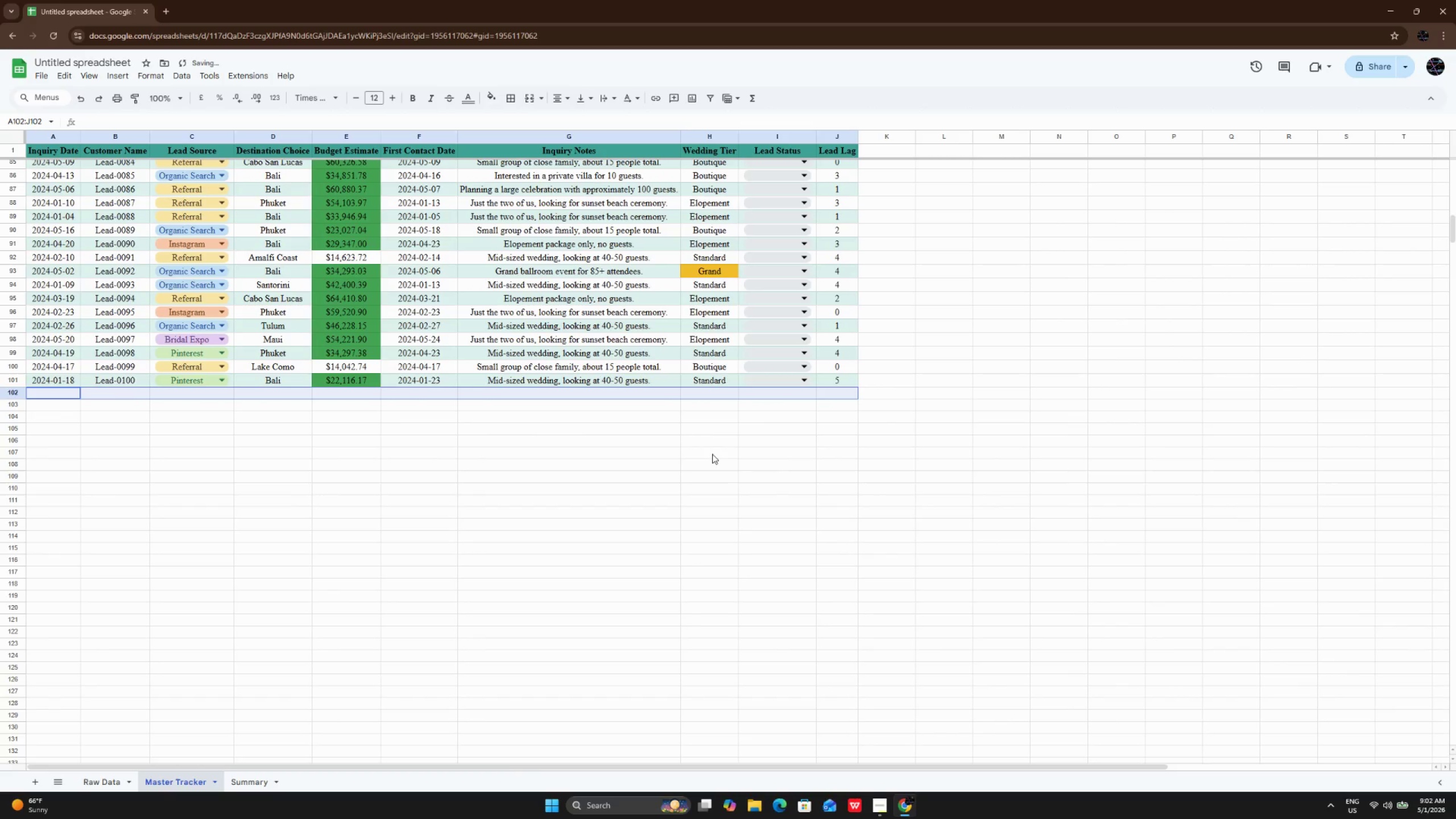 
left_click([712, 454])
 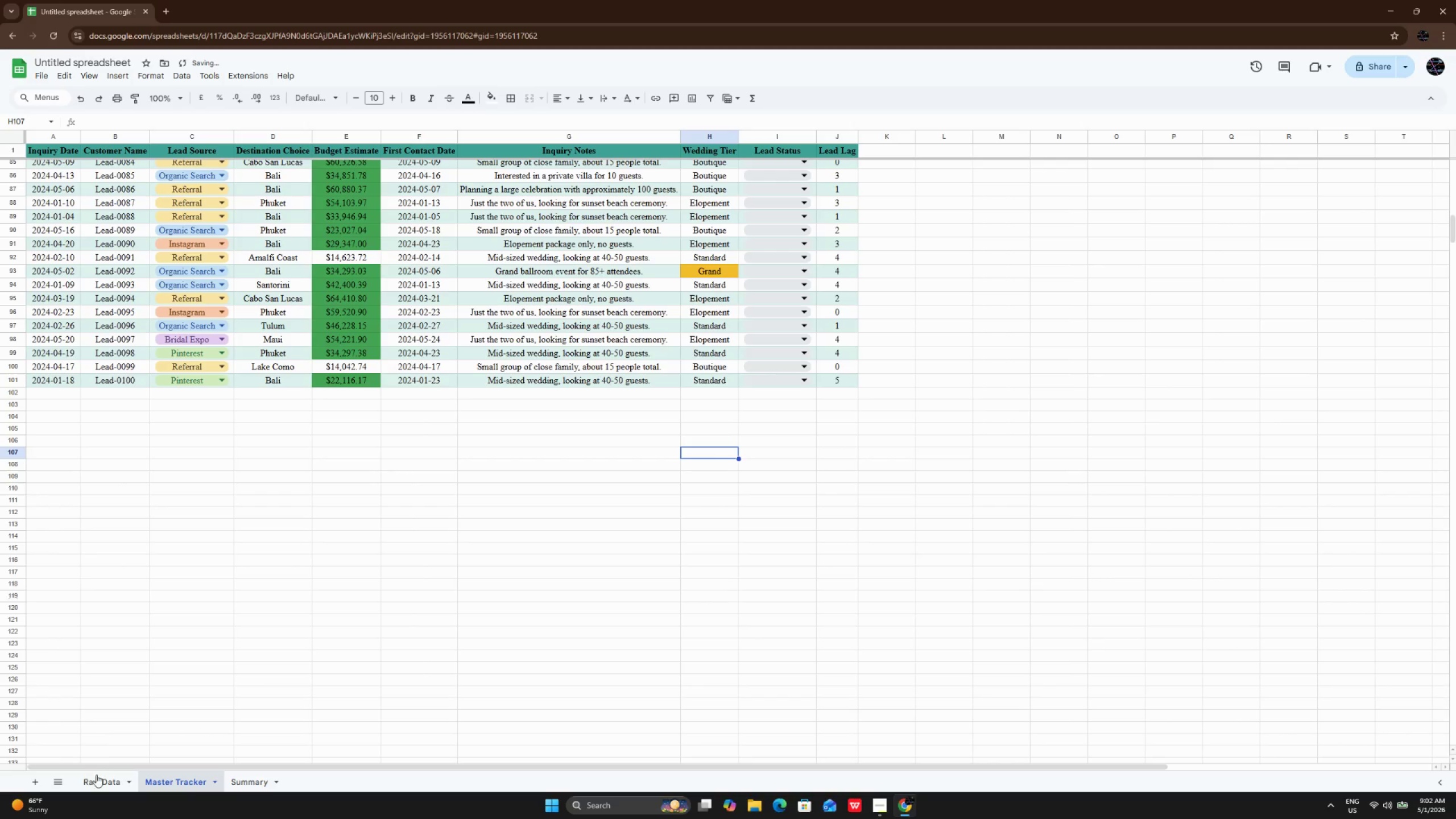 
left_click([101, 778])
 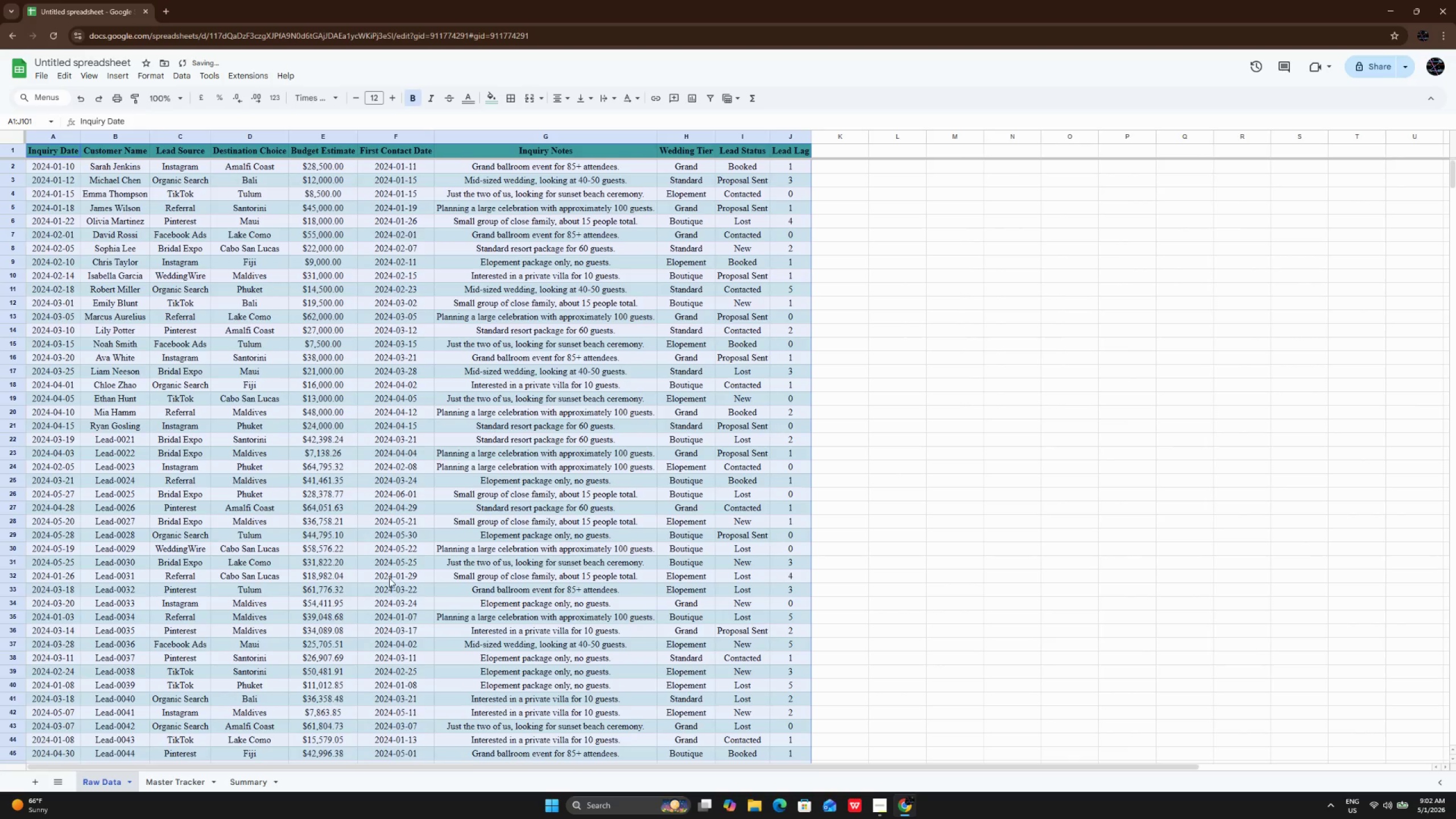 
left_click([315, 611])
 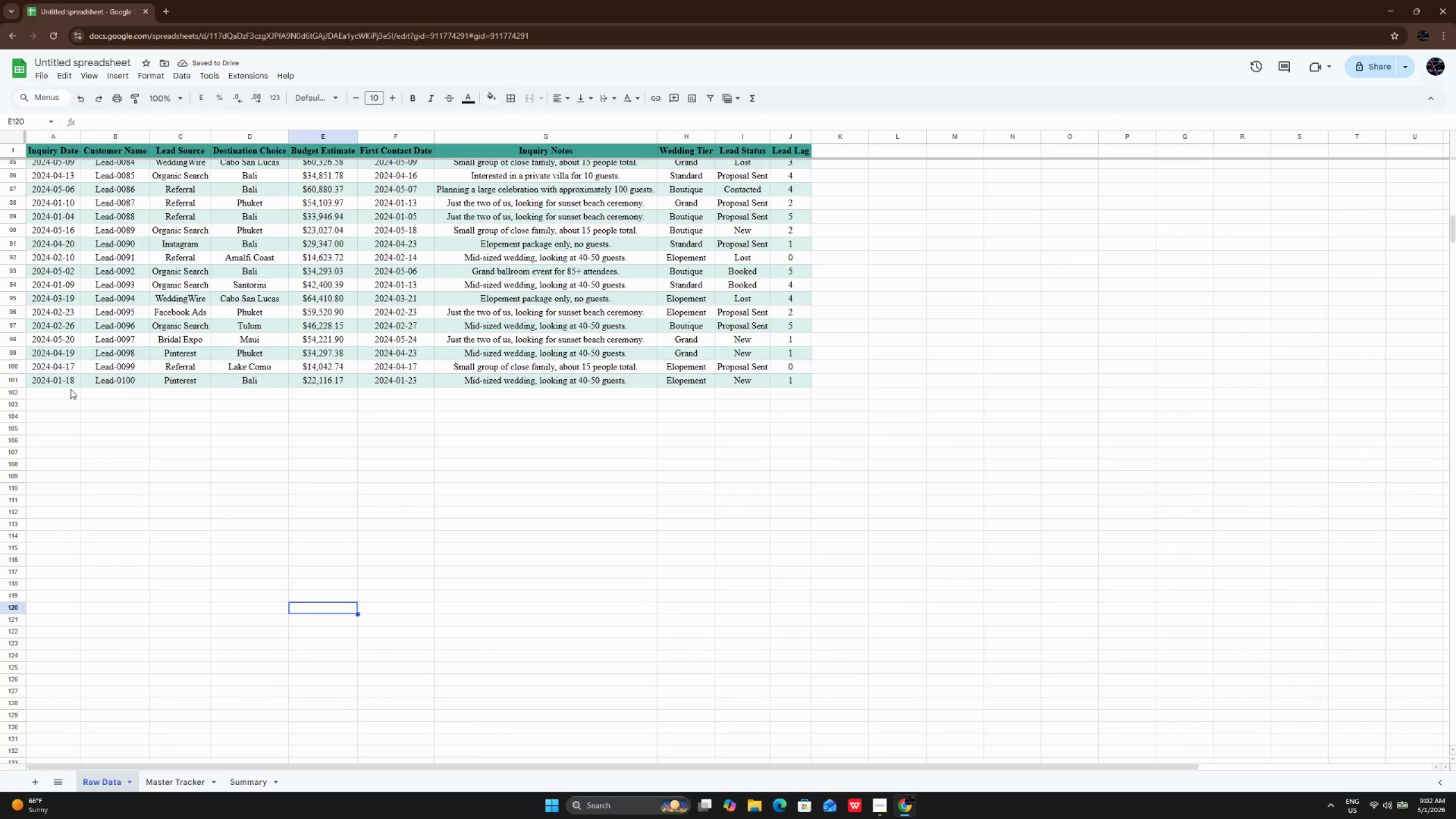 
scroll: coordinate [389, 578], scroll_direction: down, amount: 20.0
 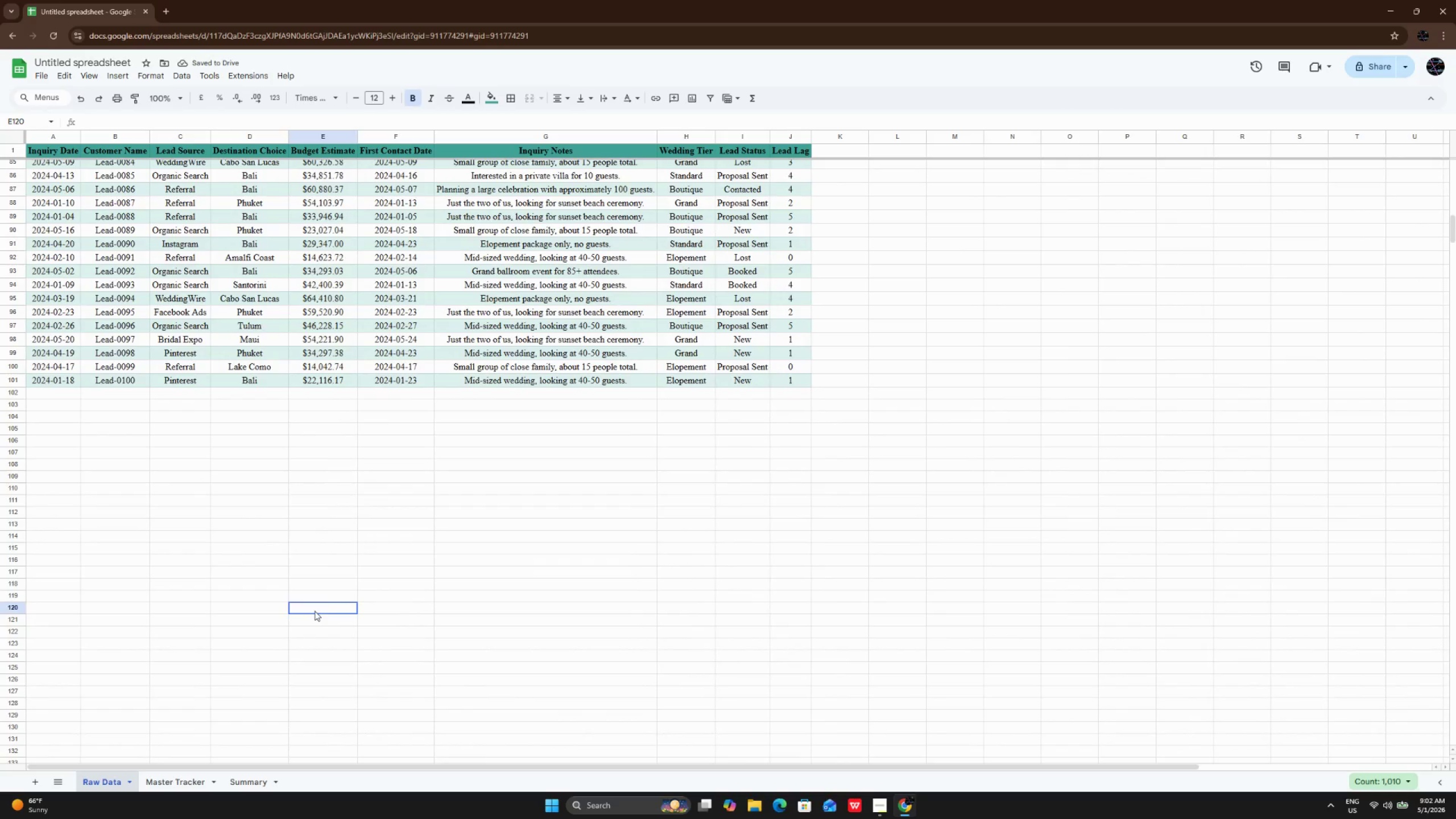 
left_click_drag(start_coordinate=[63, 385], to_coordinate=[797, 383])
 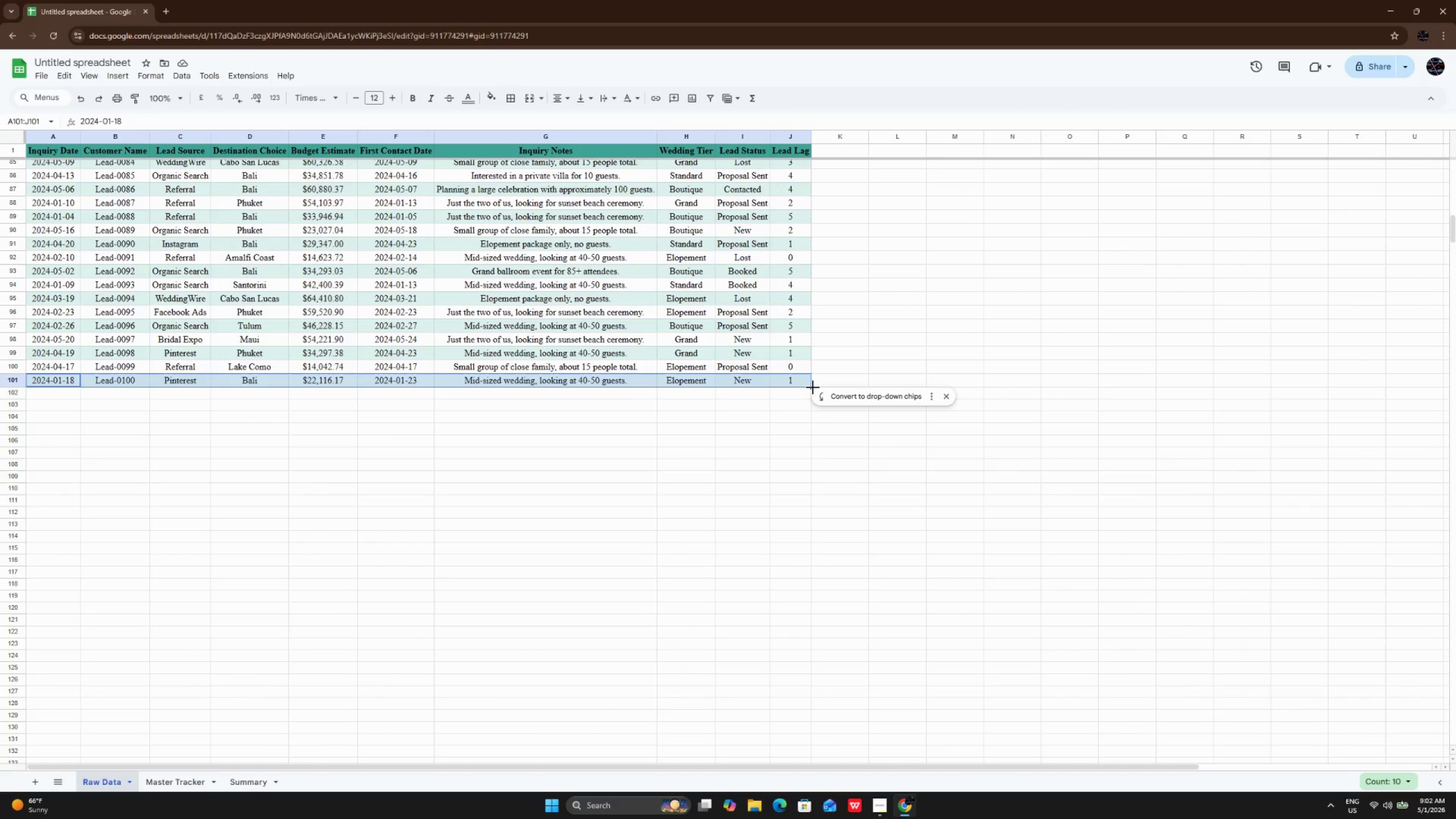 
wait(6.69)
 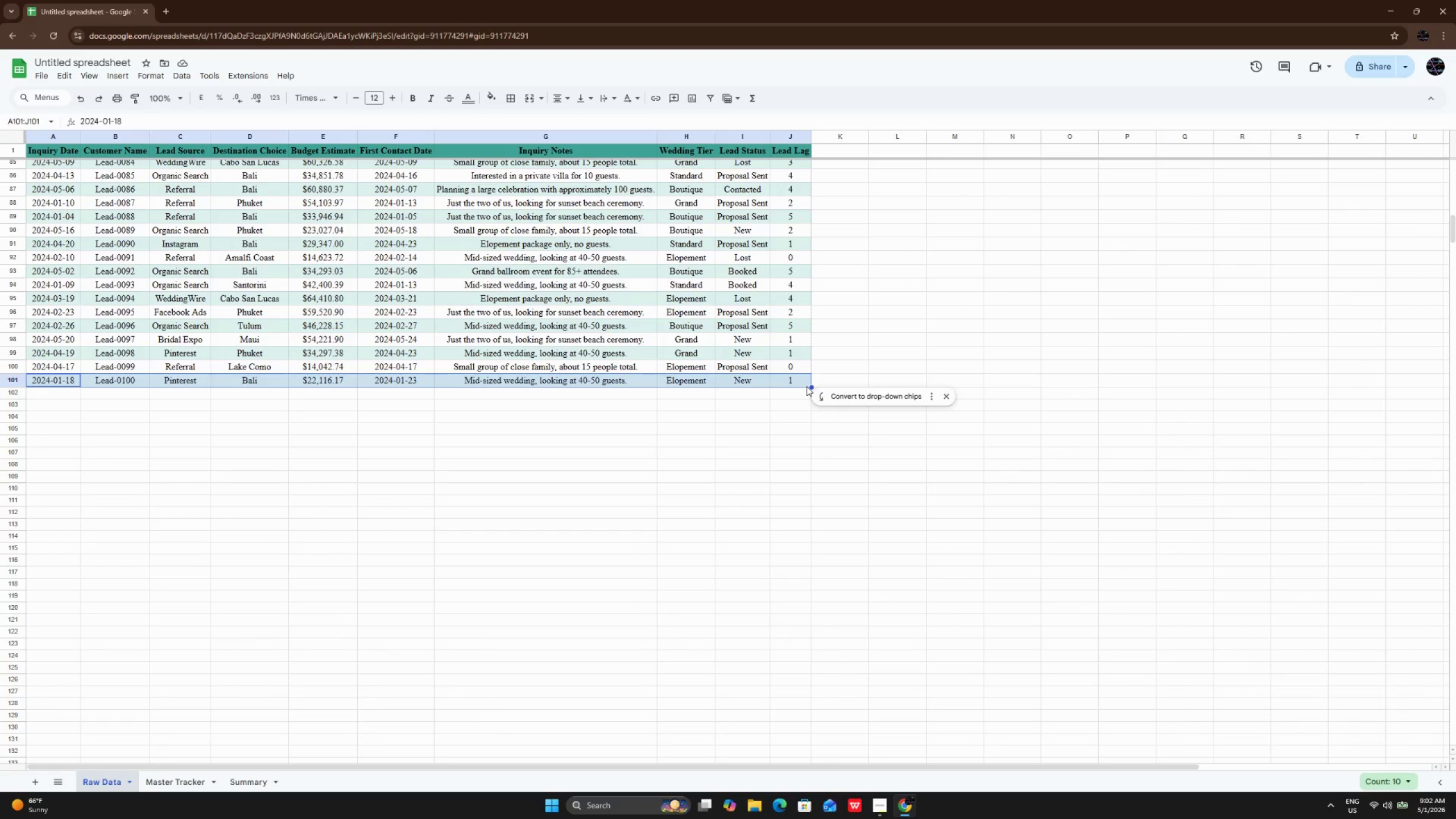 
left_click([746, 471])
 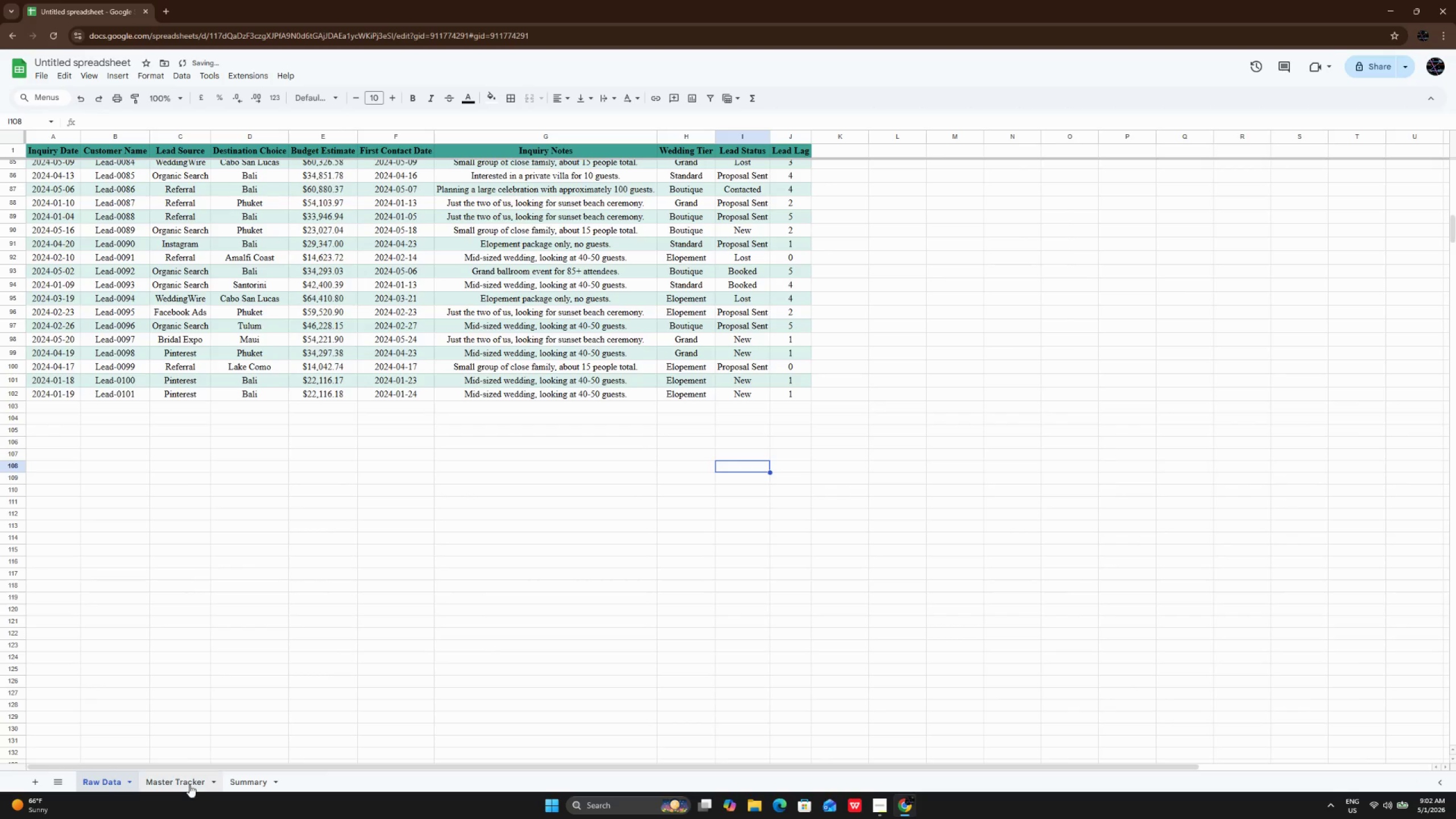 
left_click([182, 782])
 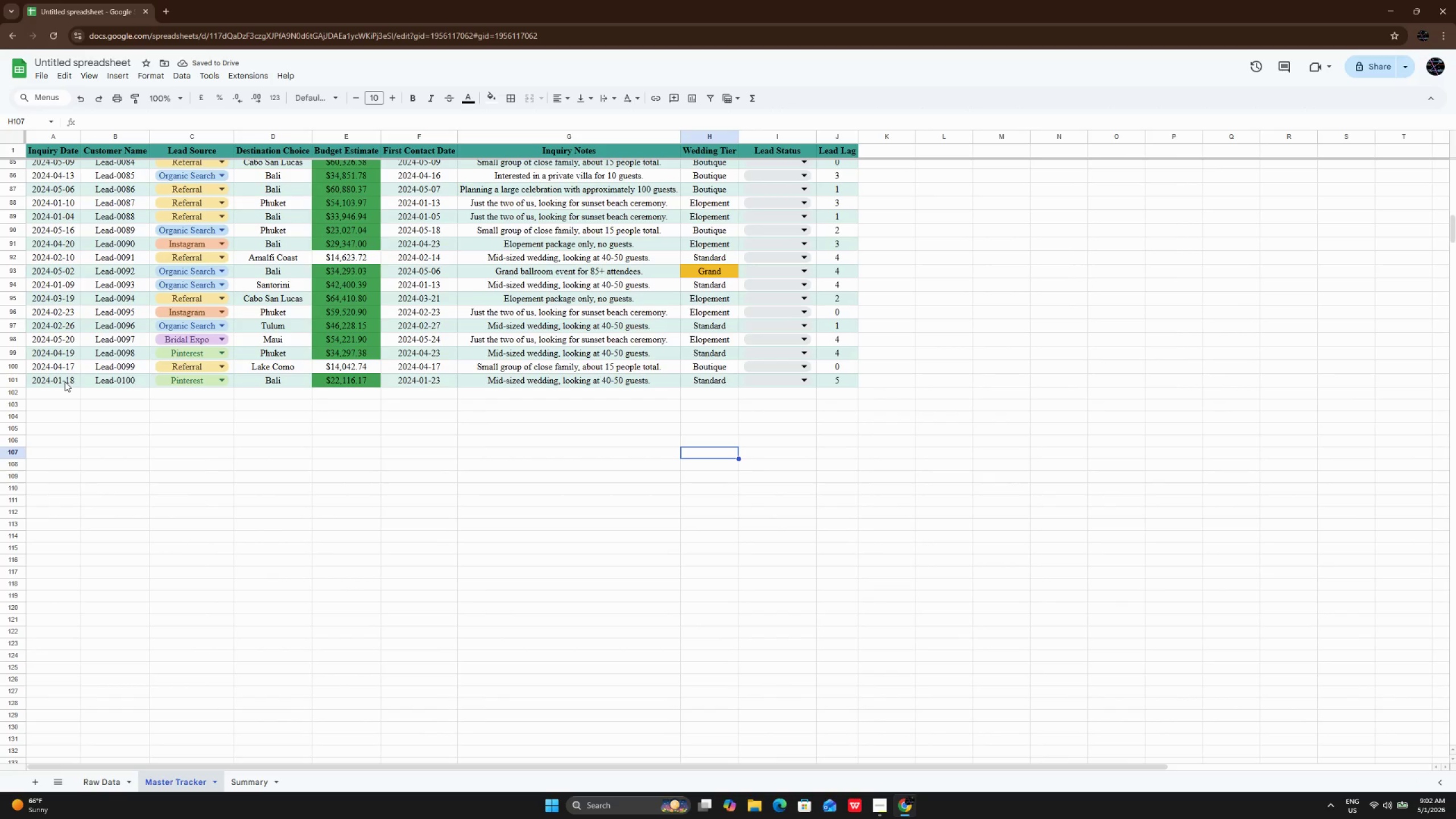 
left_click([65, 382])
 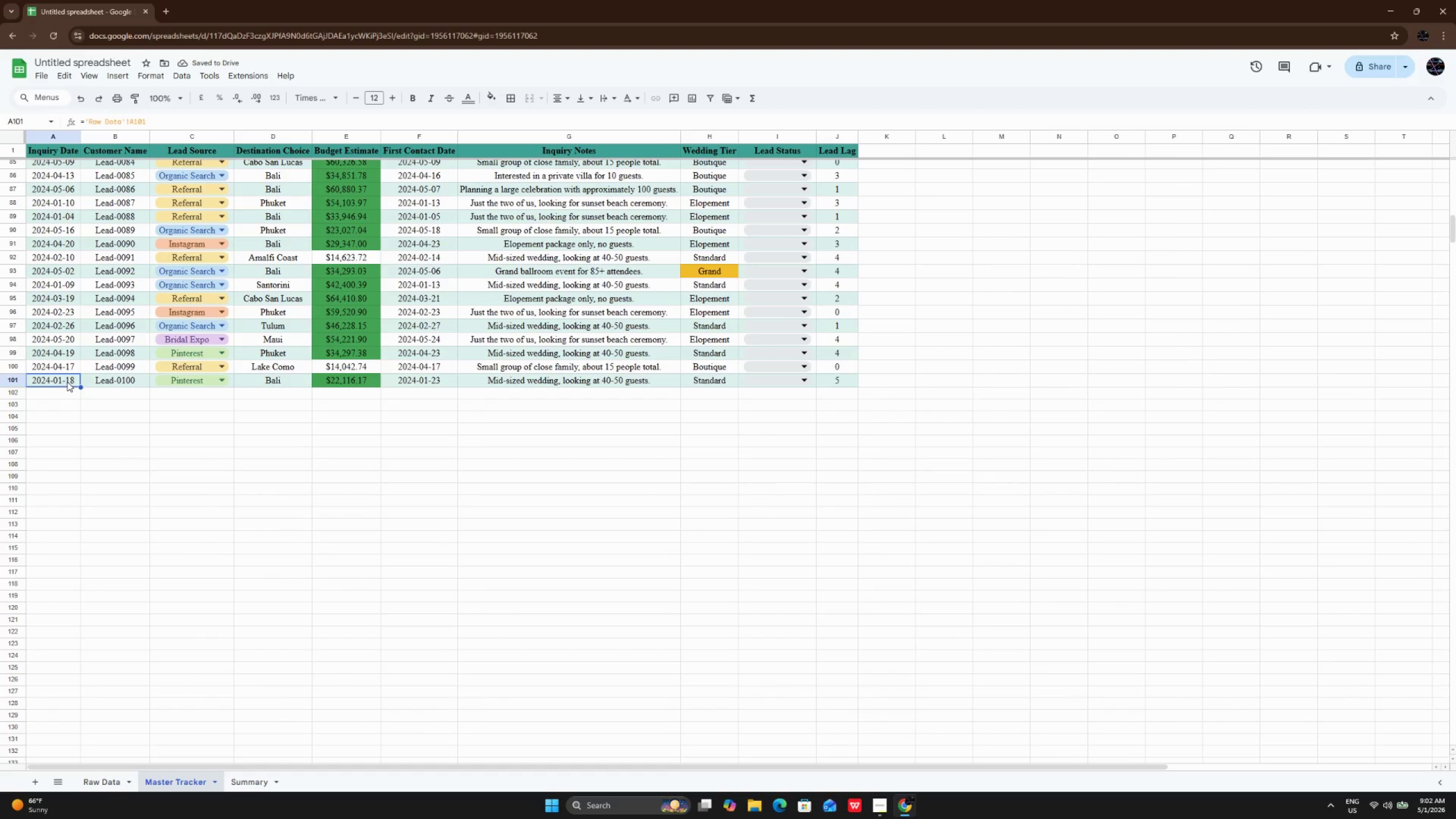 
left_click_drag(start_coordinate=[65, 382], to_coordinate=[833, 384])
 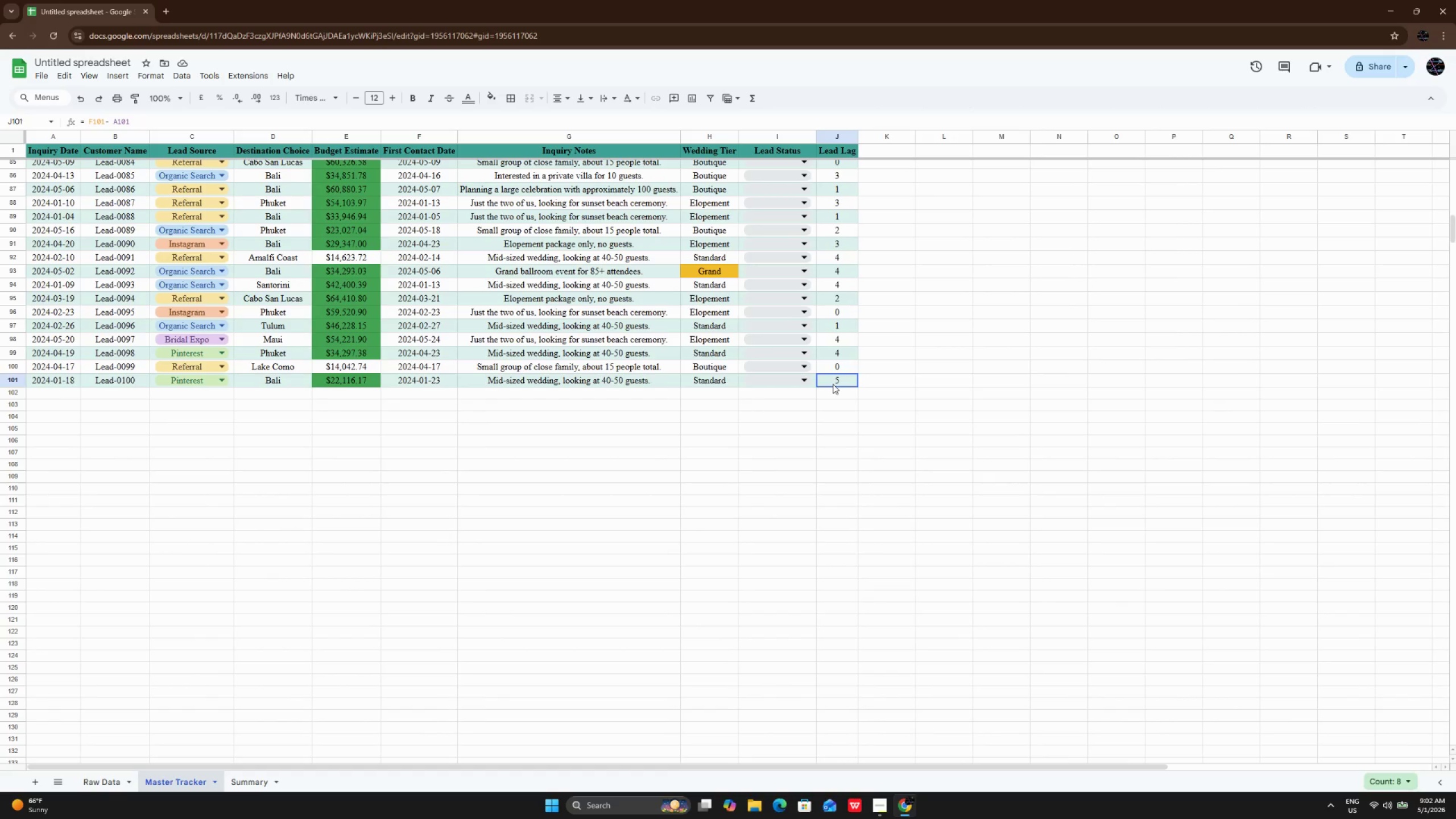 
left_click_drag(start_coordinate=[833, 384], to_coordinate=[843, 380])
 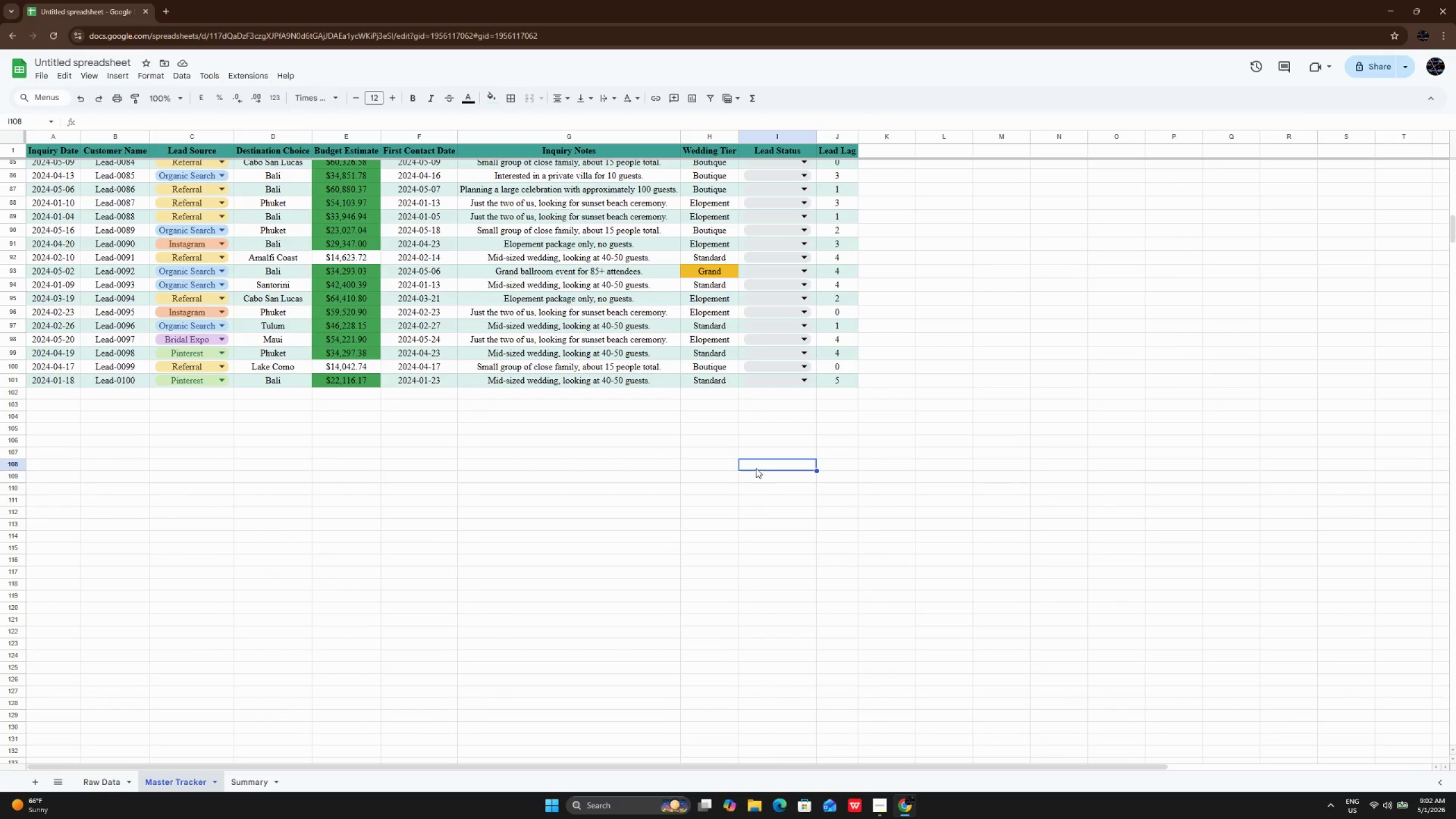 
left_click([756, 468])
 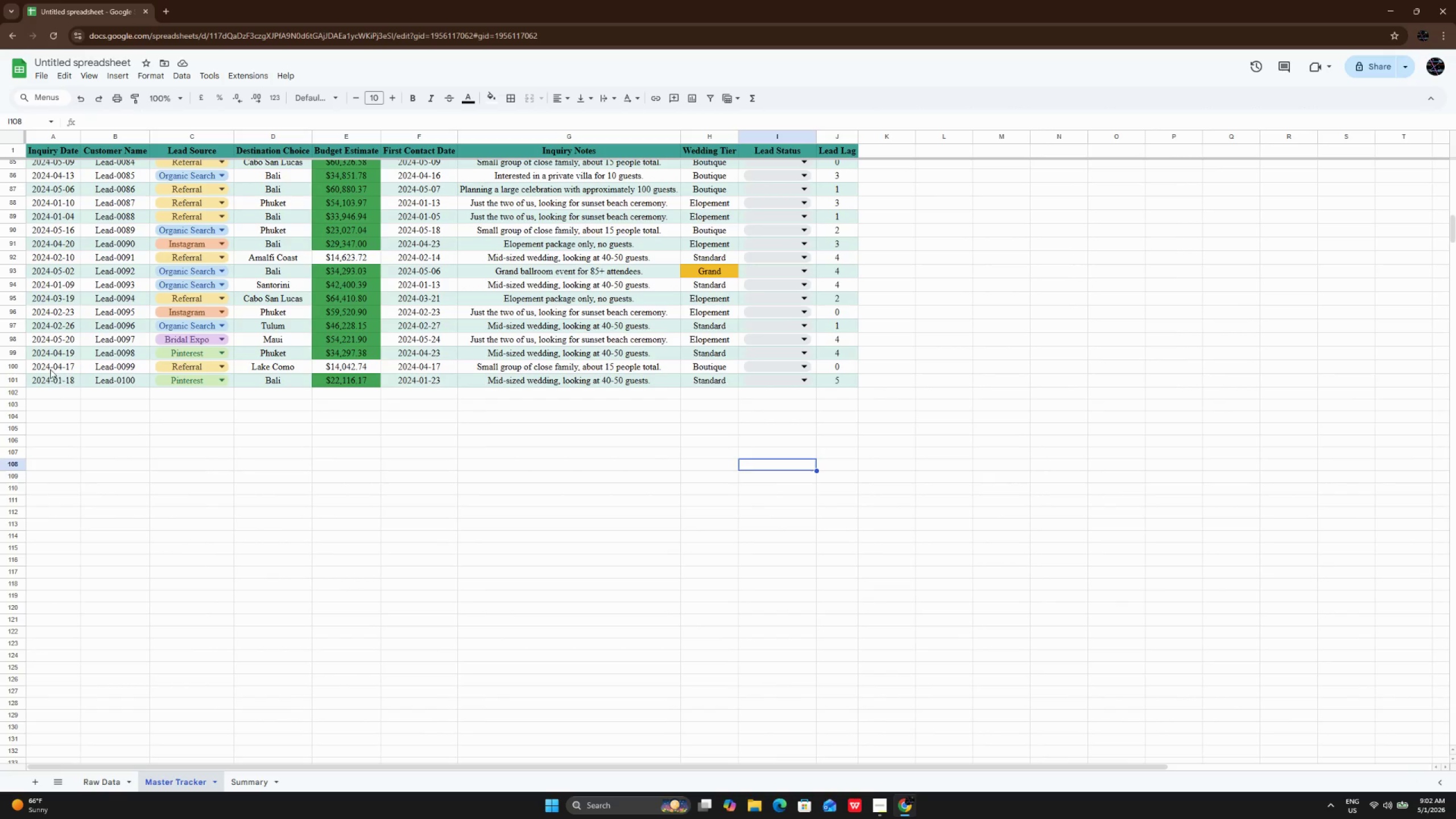 
left_click([50, 369])
 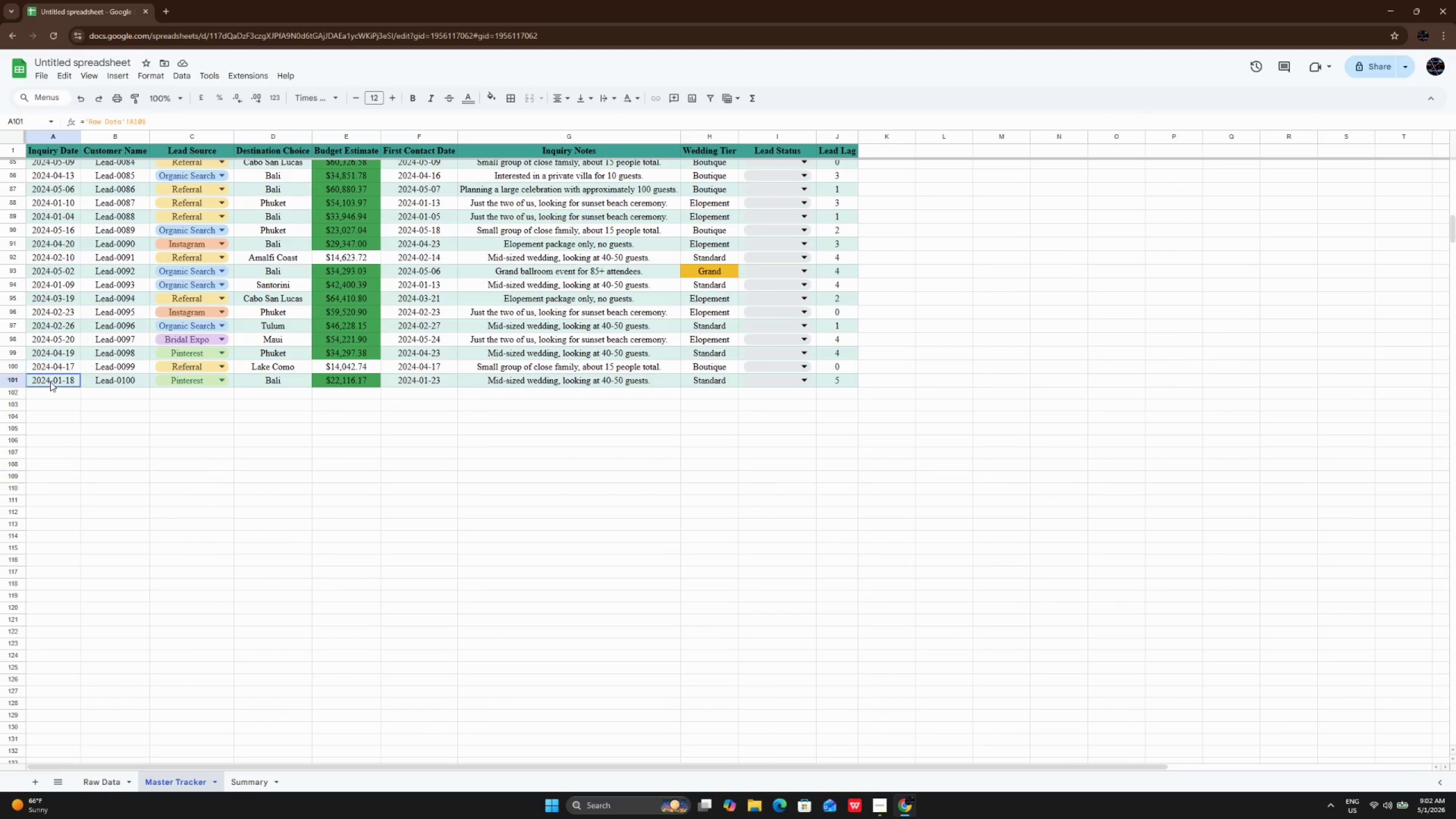 
left_click_drag(start_coordinate=[50, 382], to_coordinate=[848, 382])
 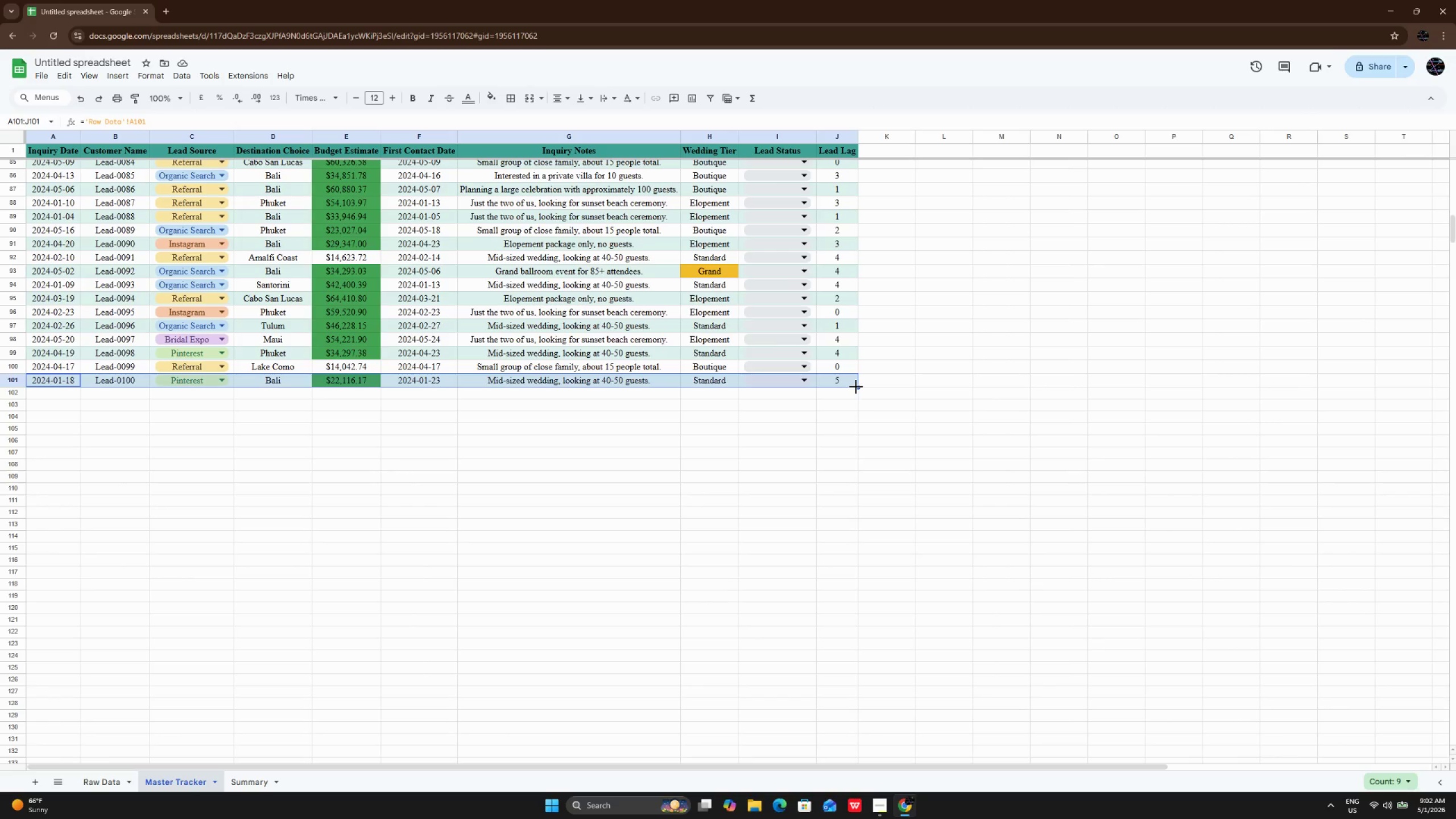 
left_click_drag(start_coordinate=[856, 387], to_coordinate=[856, 393])
 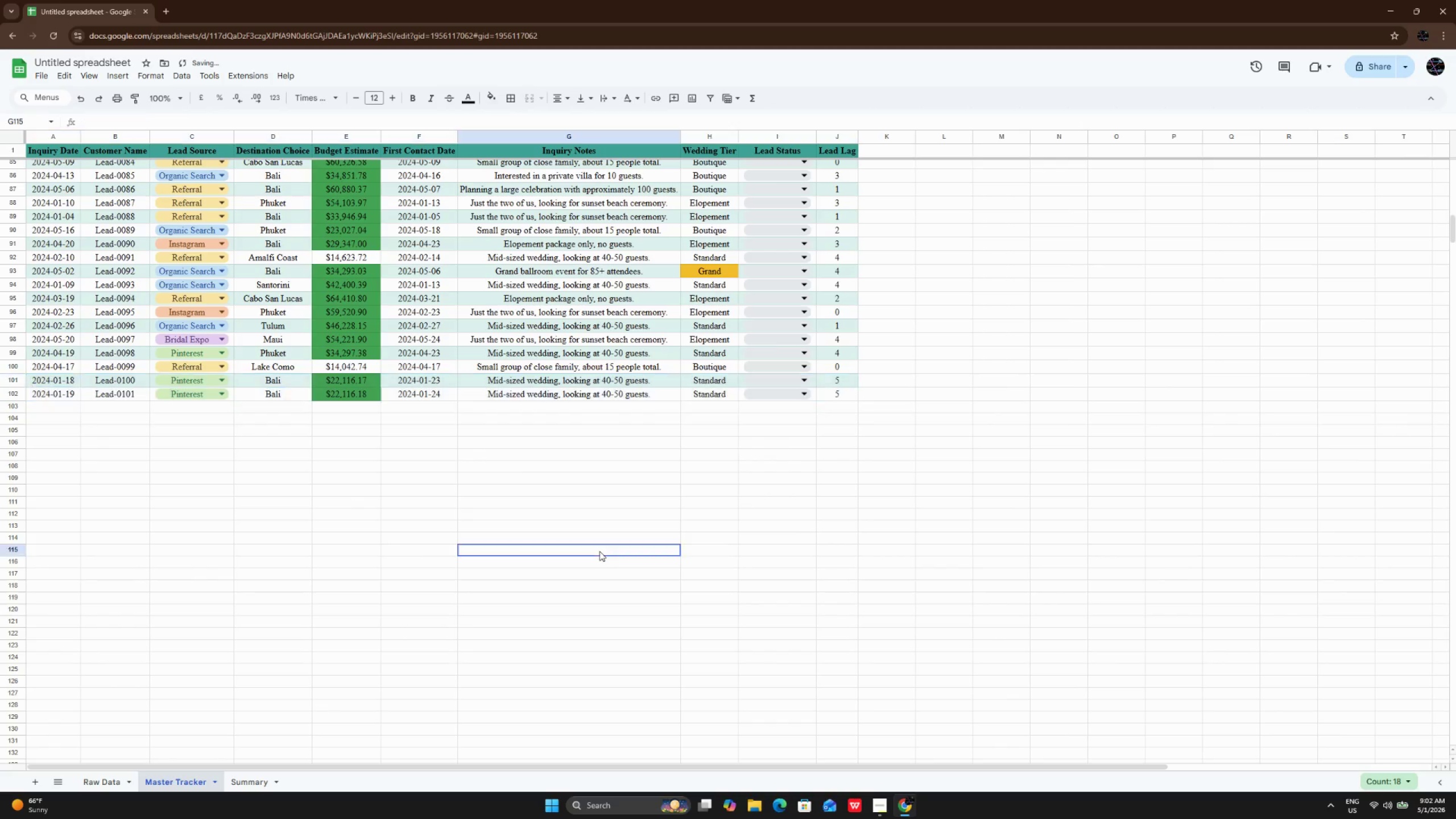 
left_click([599, 551])
 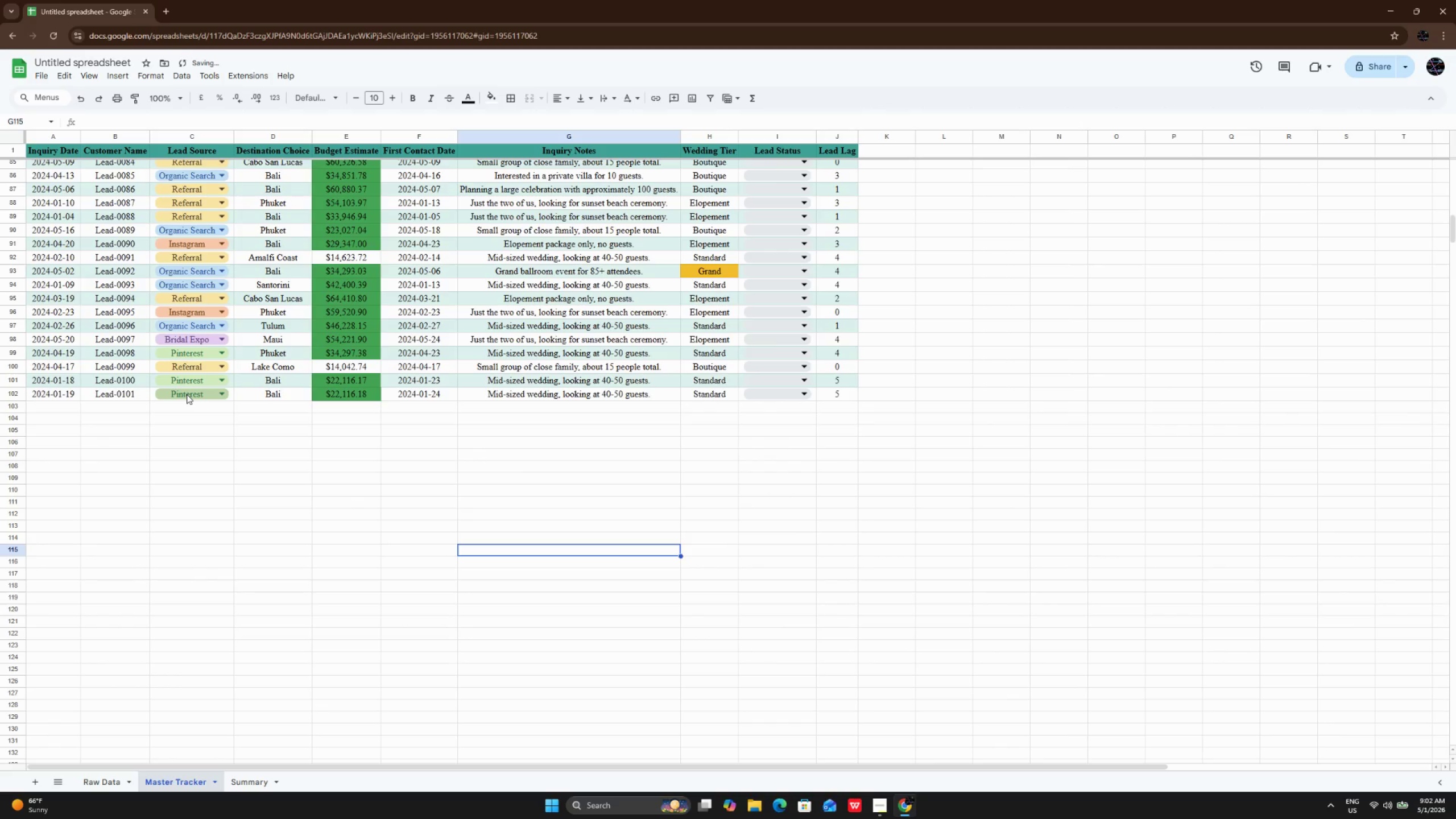 
left_click([187, 394])
 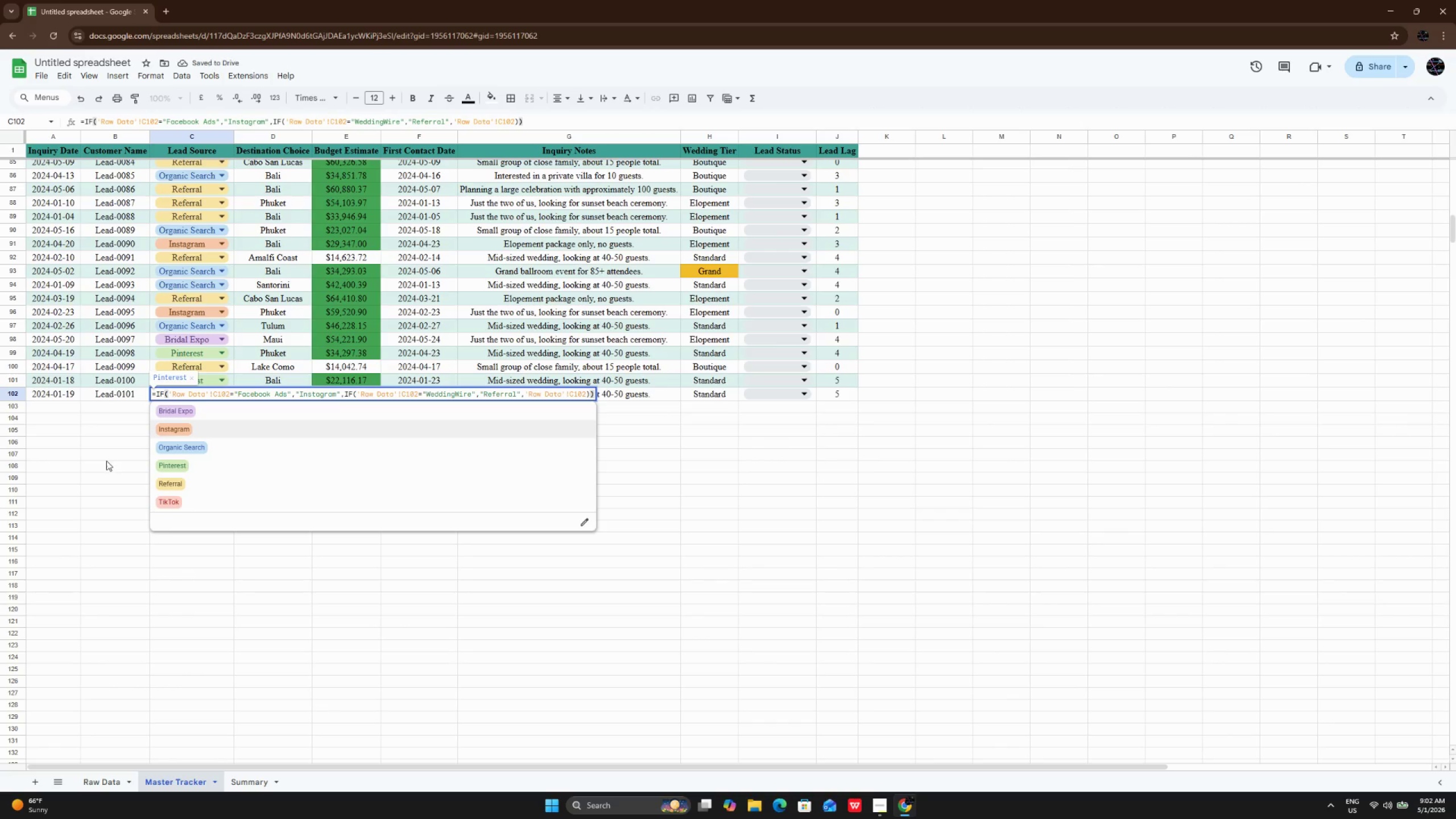 
left_click([105, 461])
 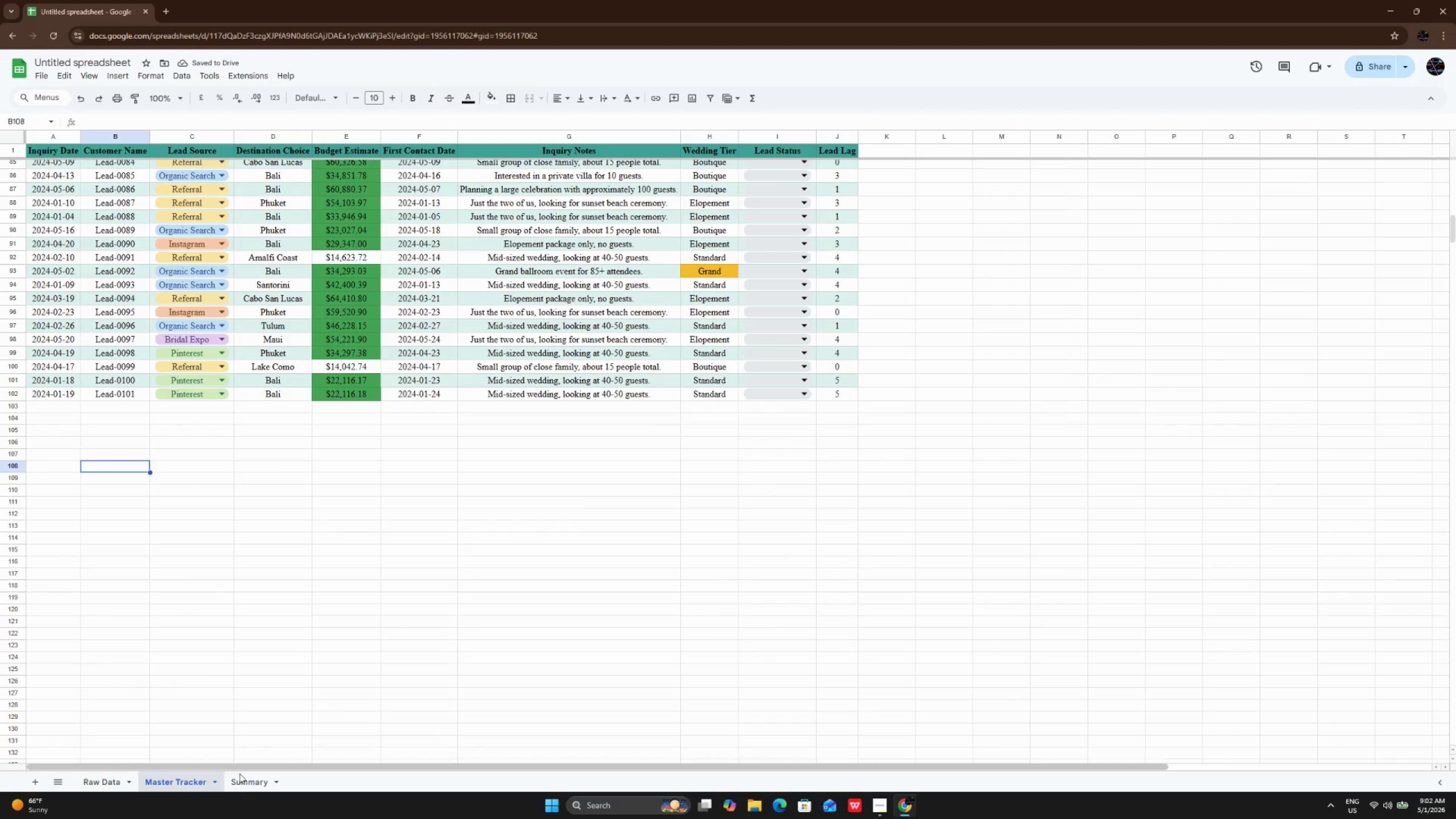 
left_click([241, 780])
 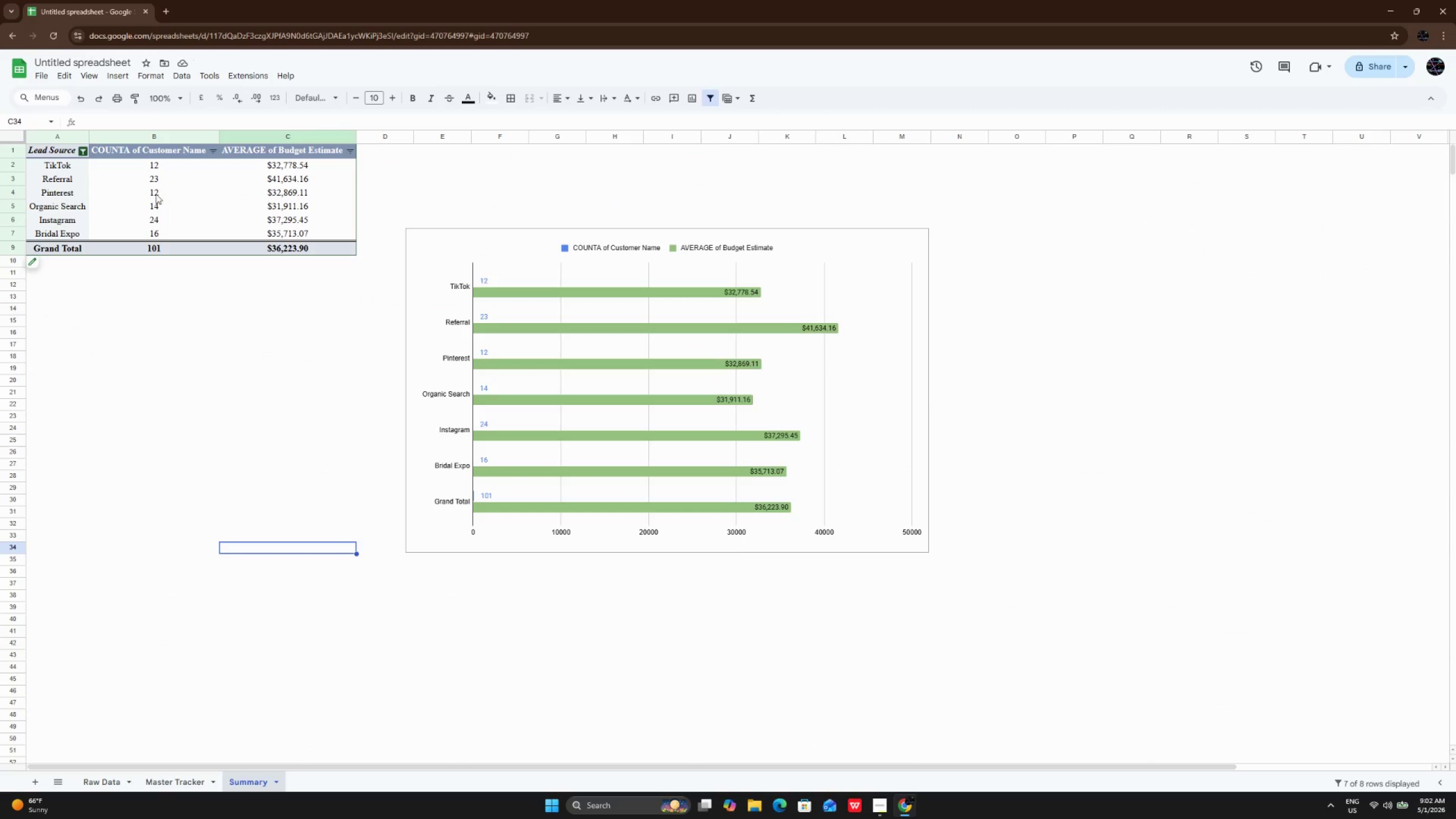 
left_click([150, 194])
 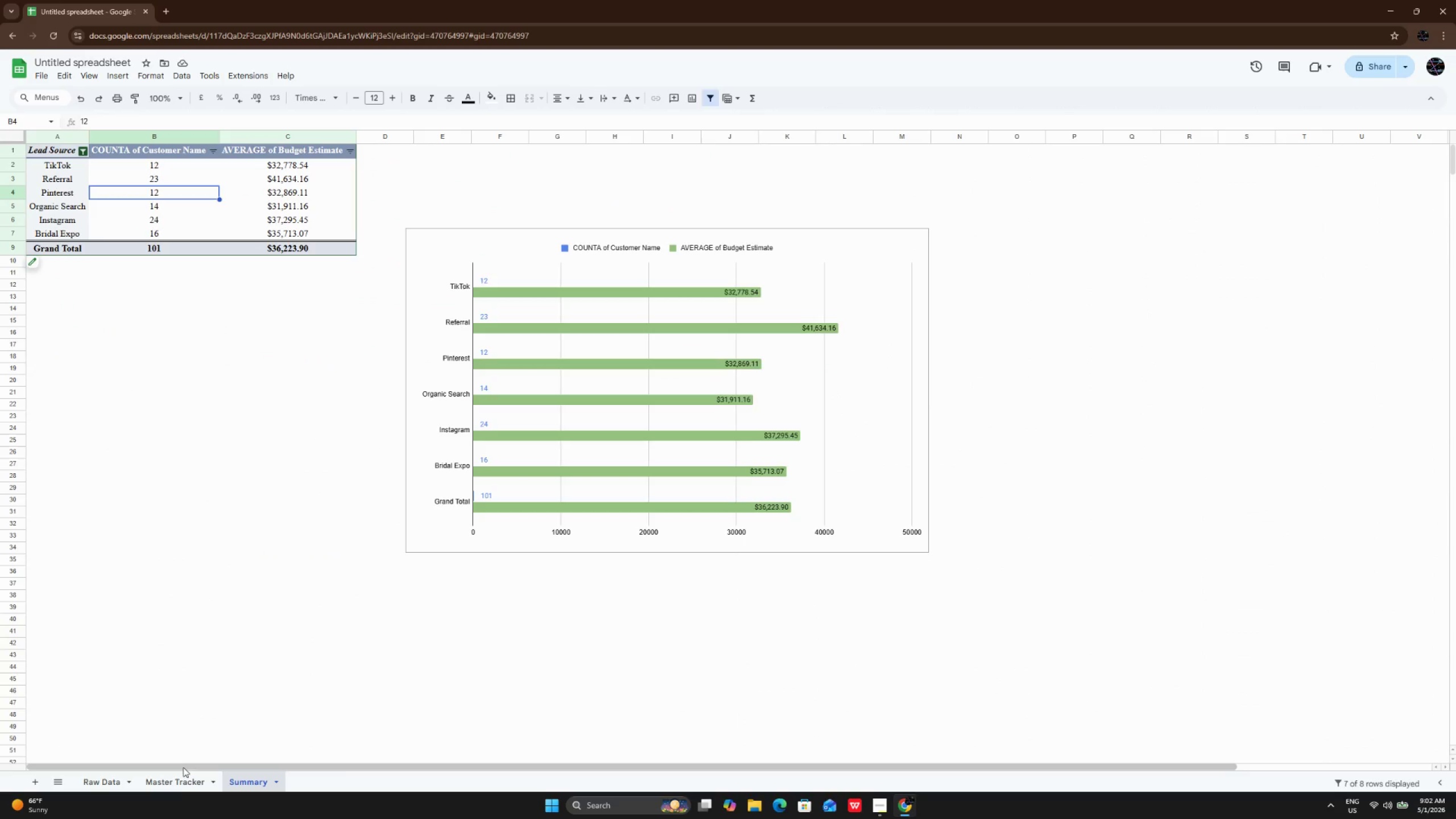 
left_click([179, 782])
 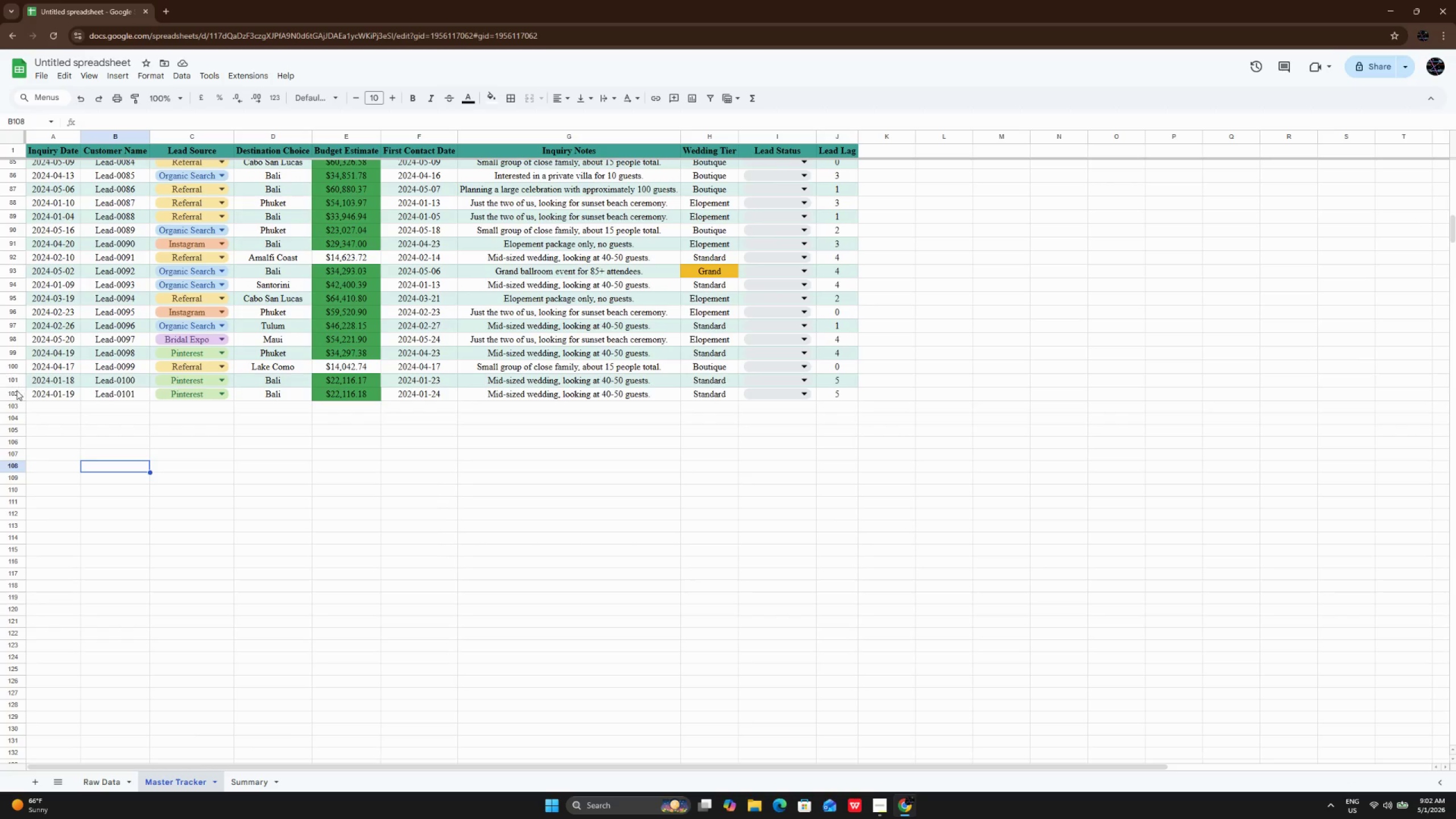 
left_click([16, 393])
 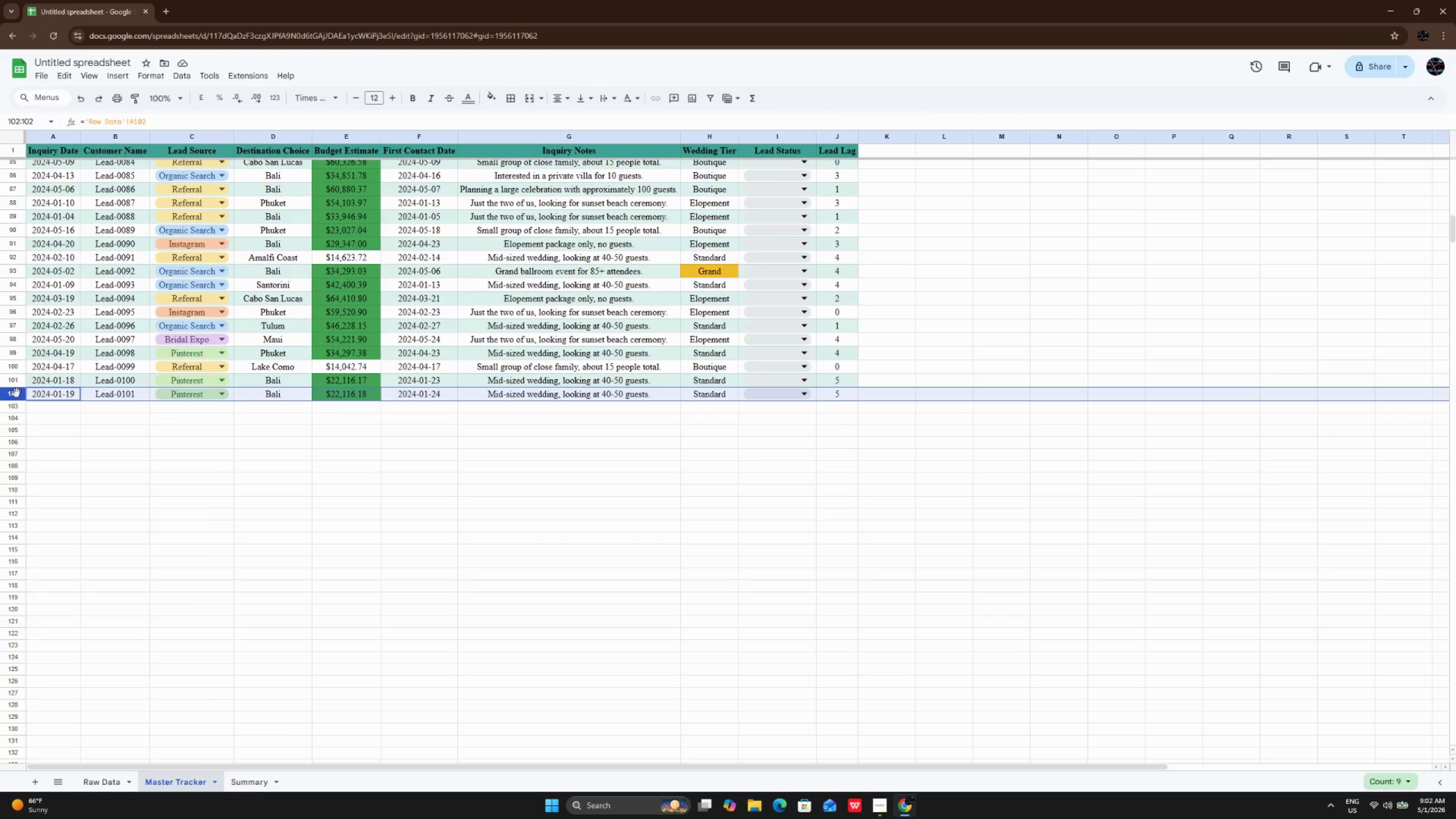 
right_click([16, 393])
 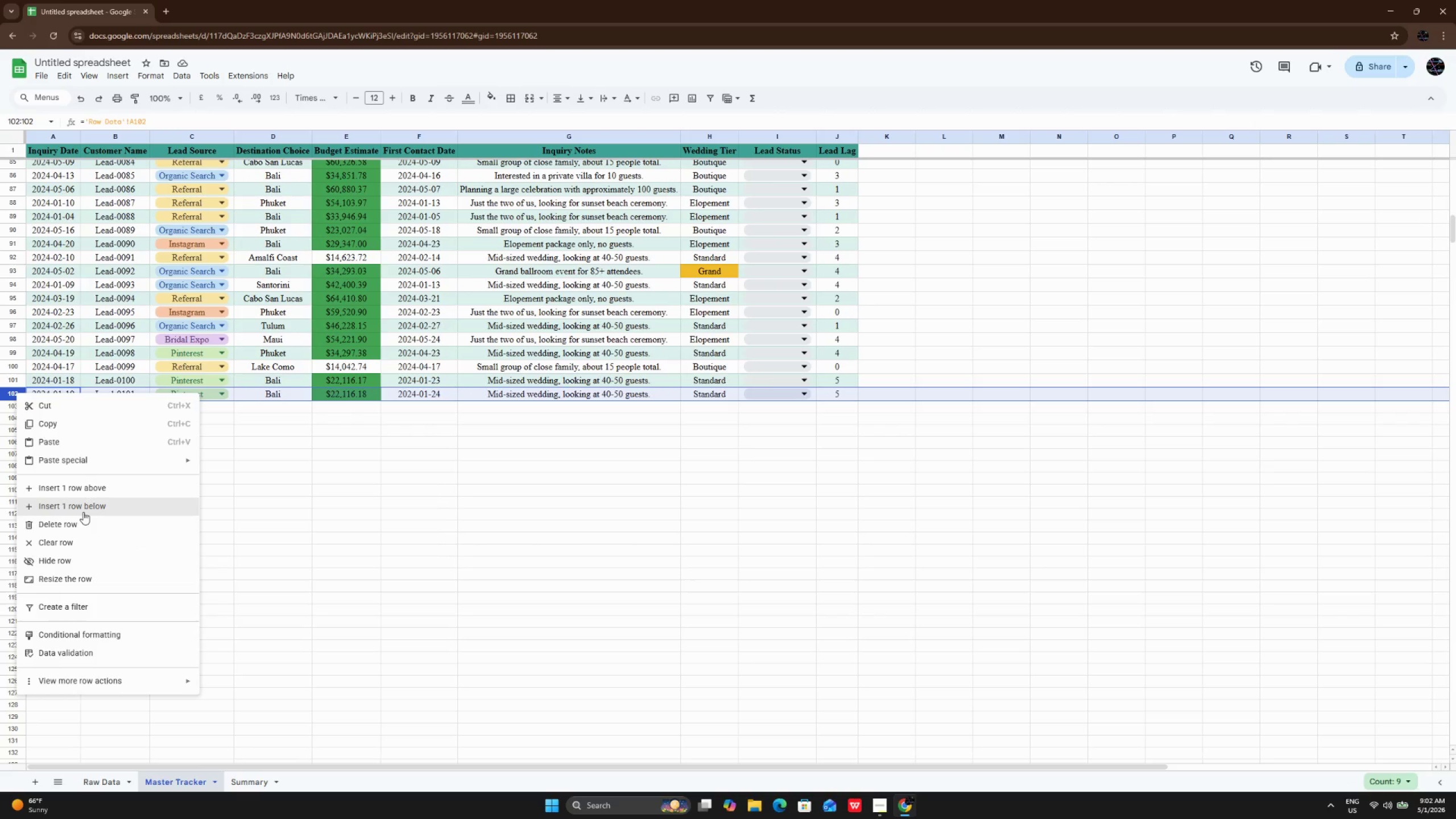 
left_click([83, 520])
 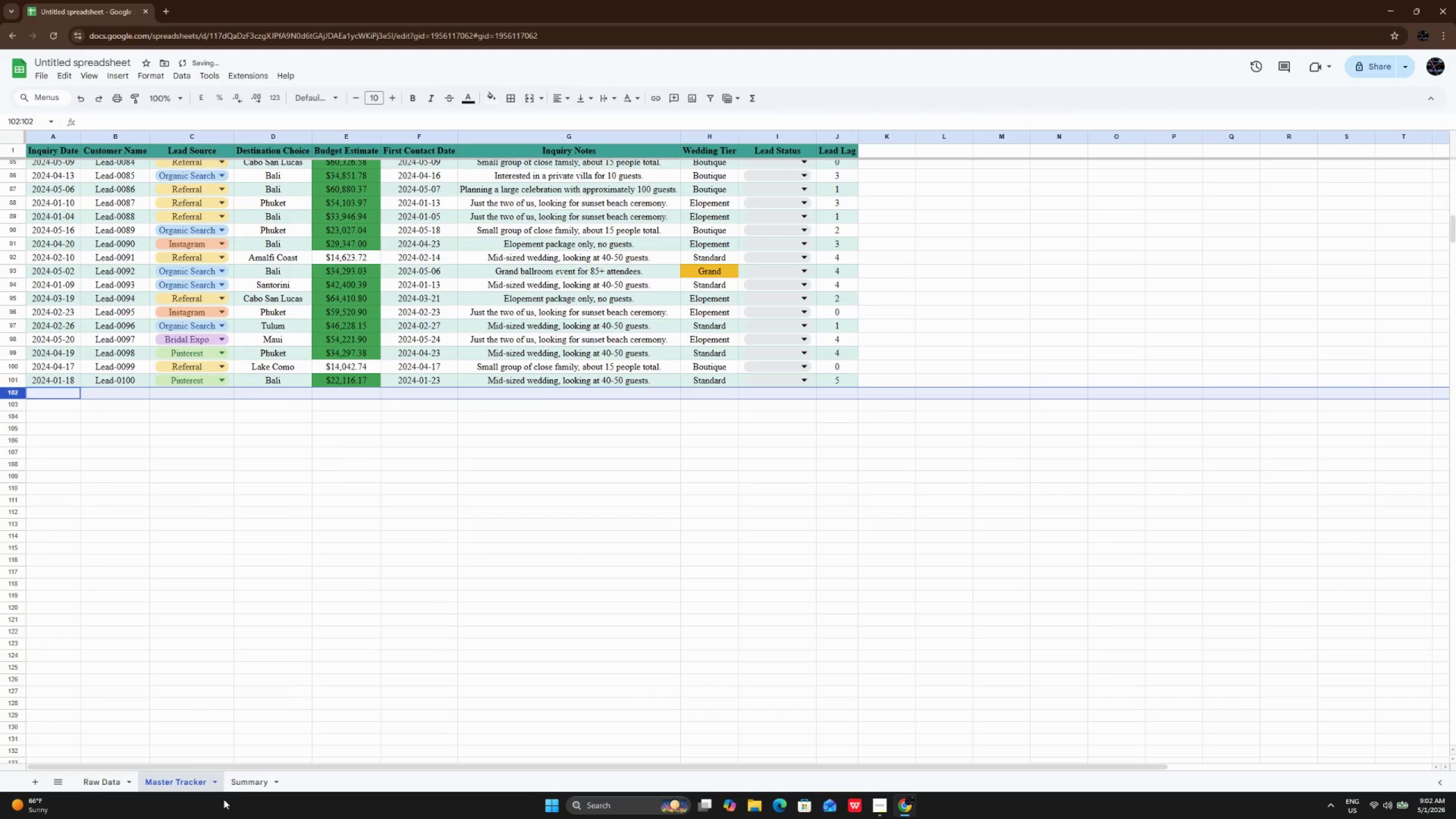 
left_click([247, 790])
 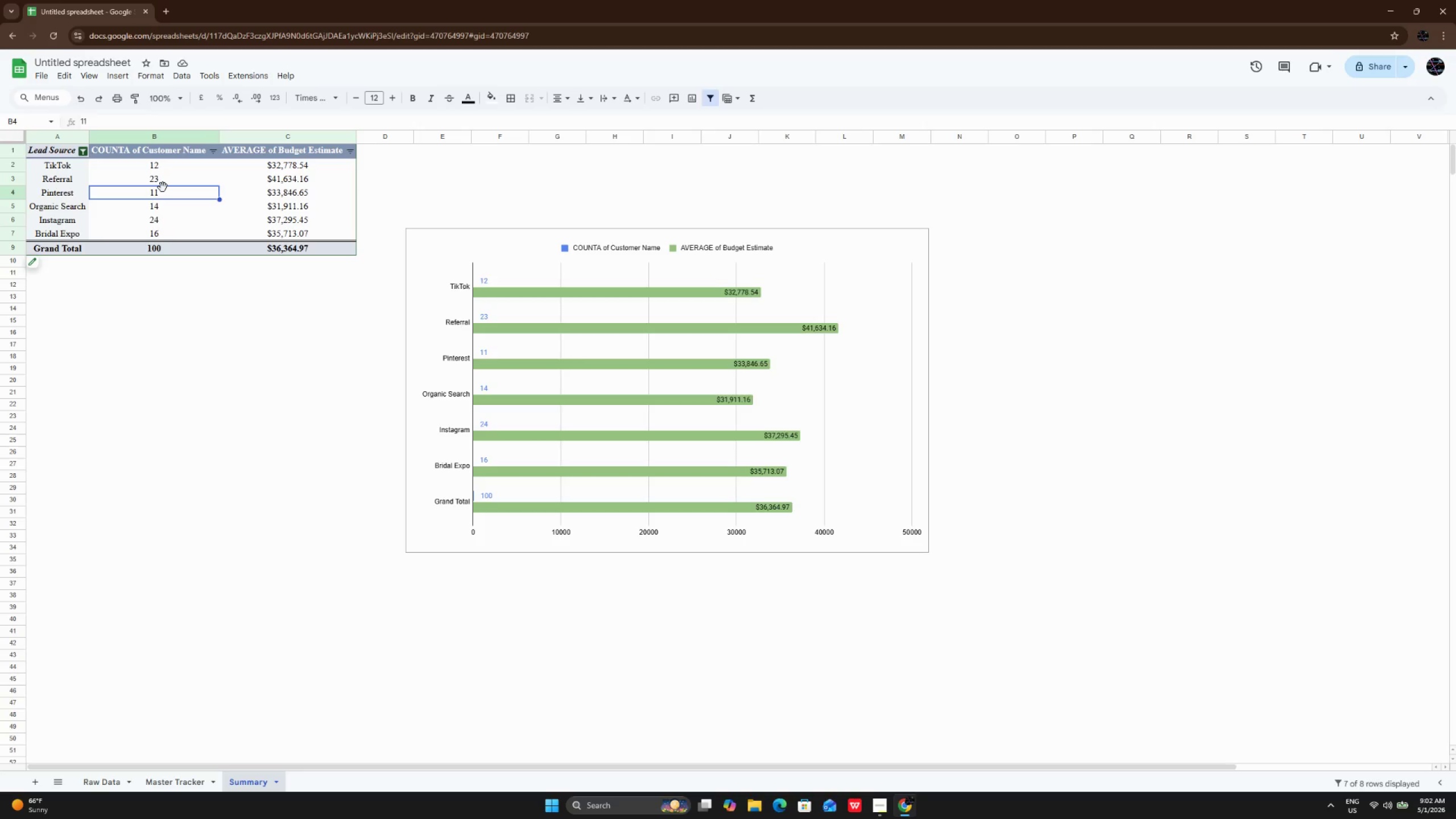 
wait(9.94)
 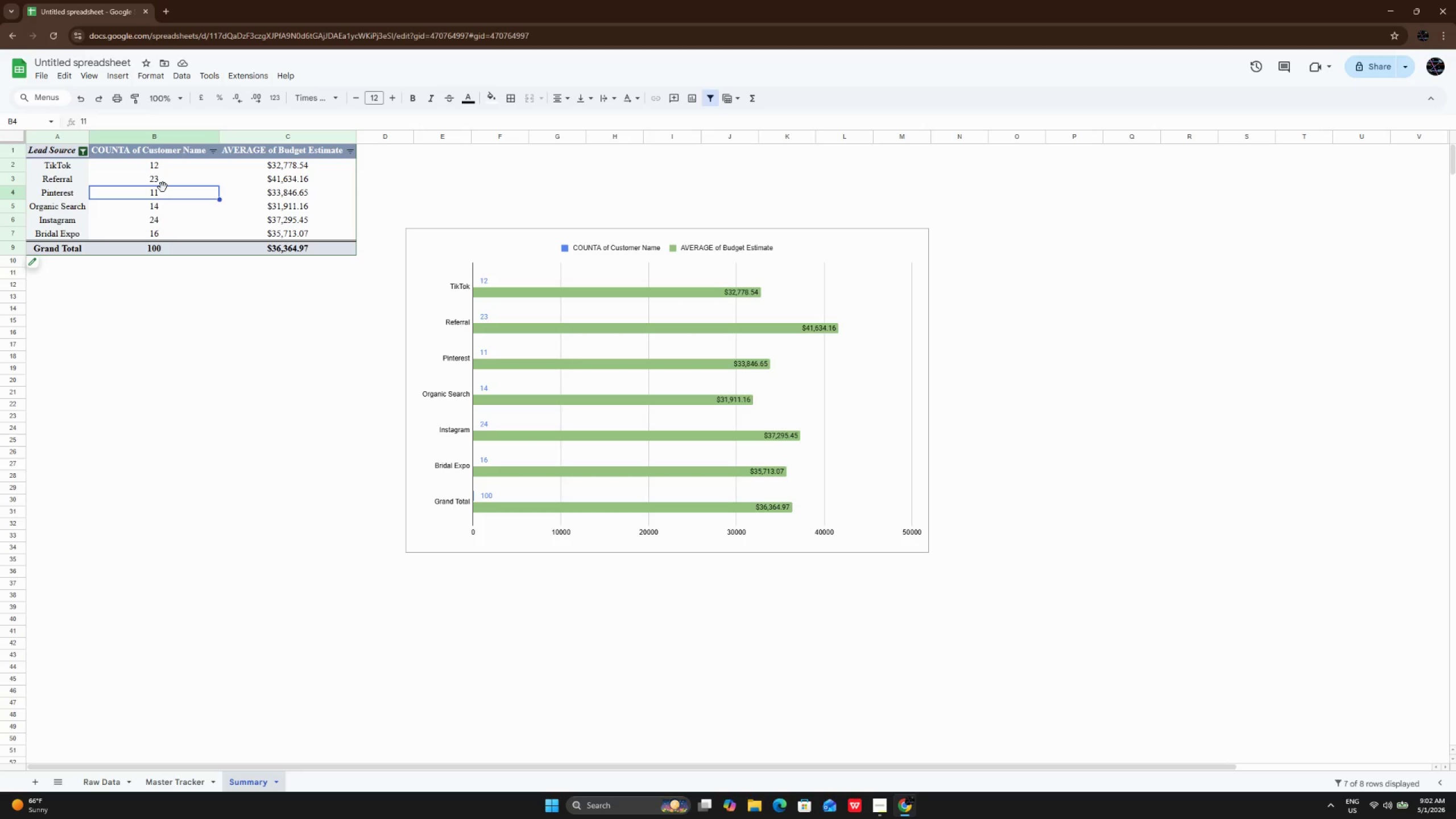 
left_click([101, 775])
 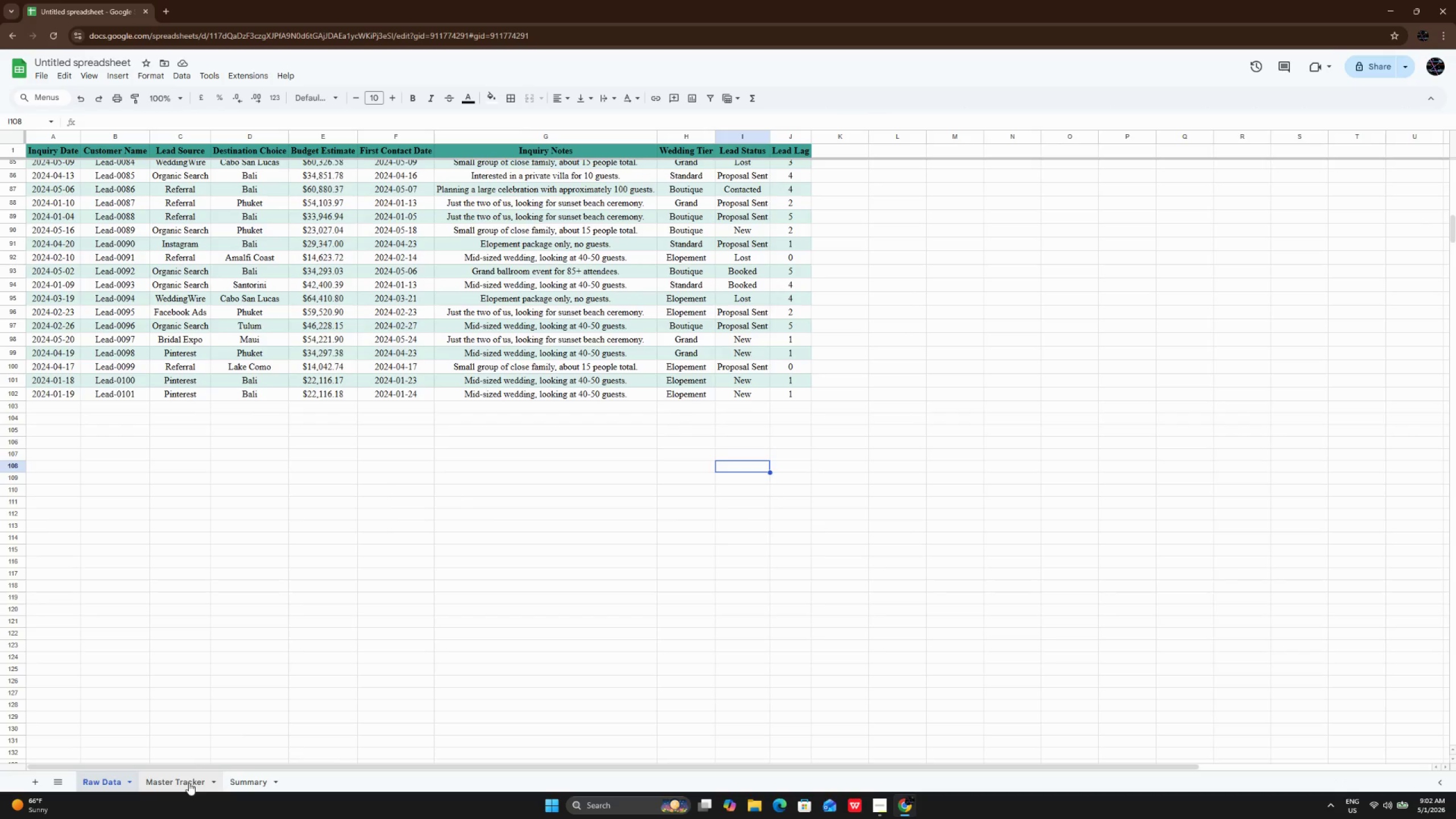 
left_click([189, 783])
 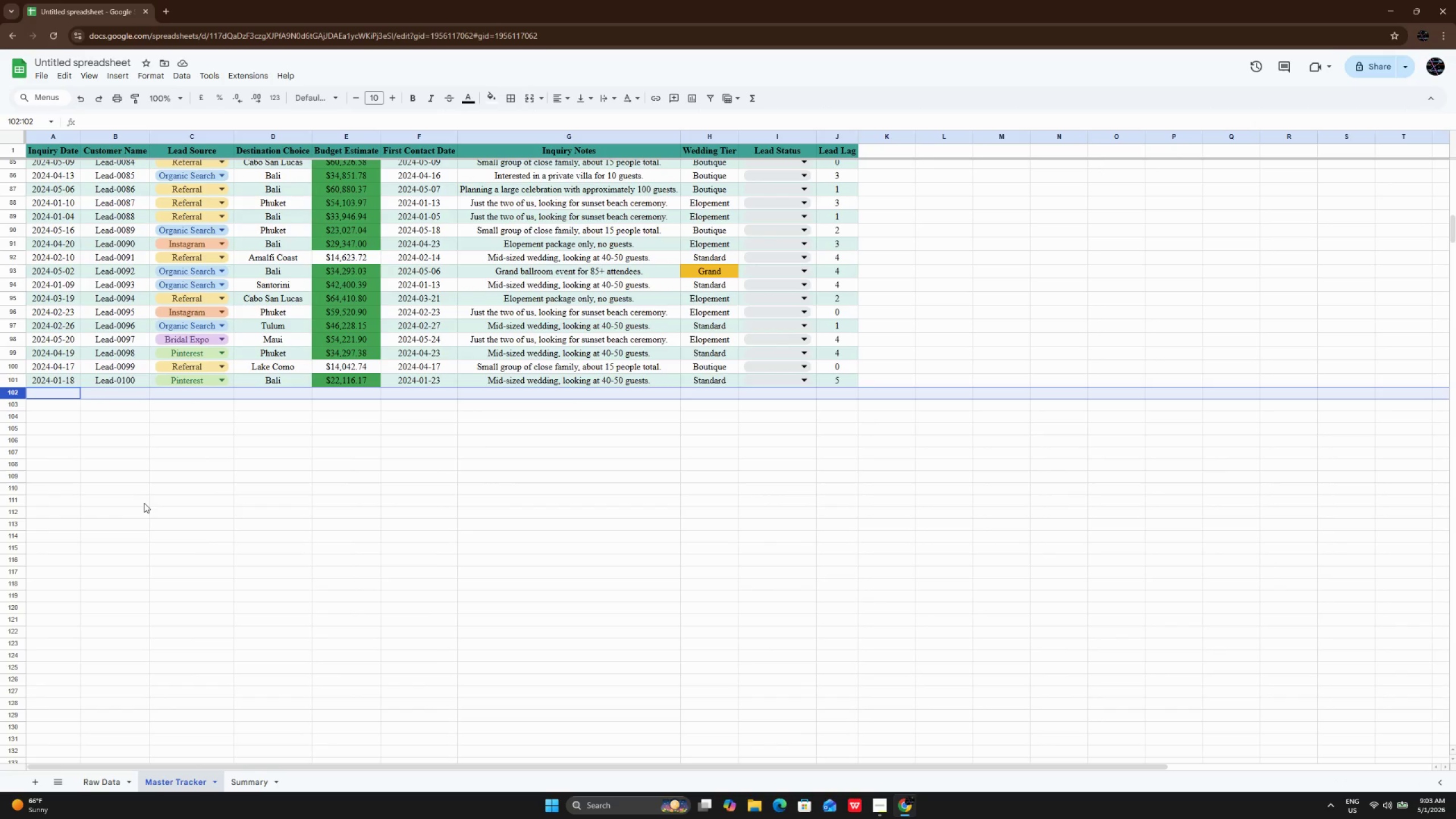 
key(Control+Z)
 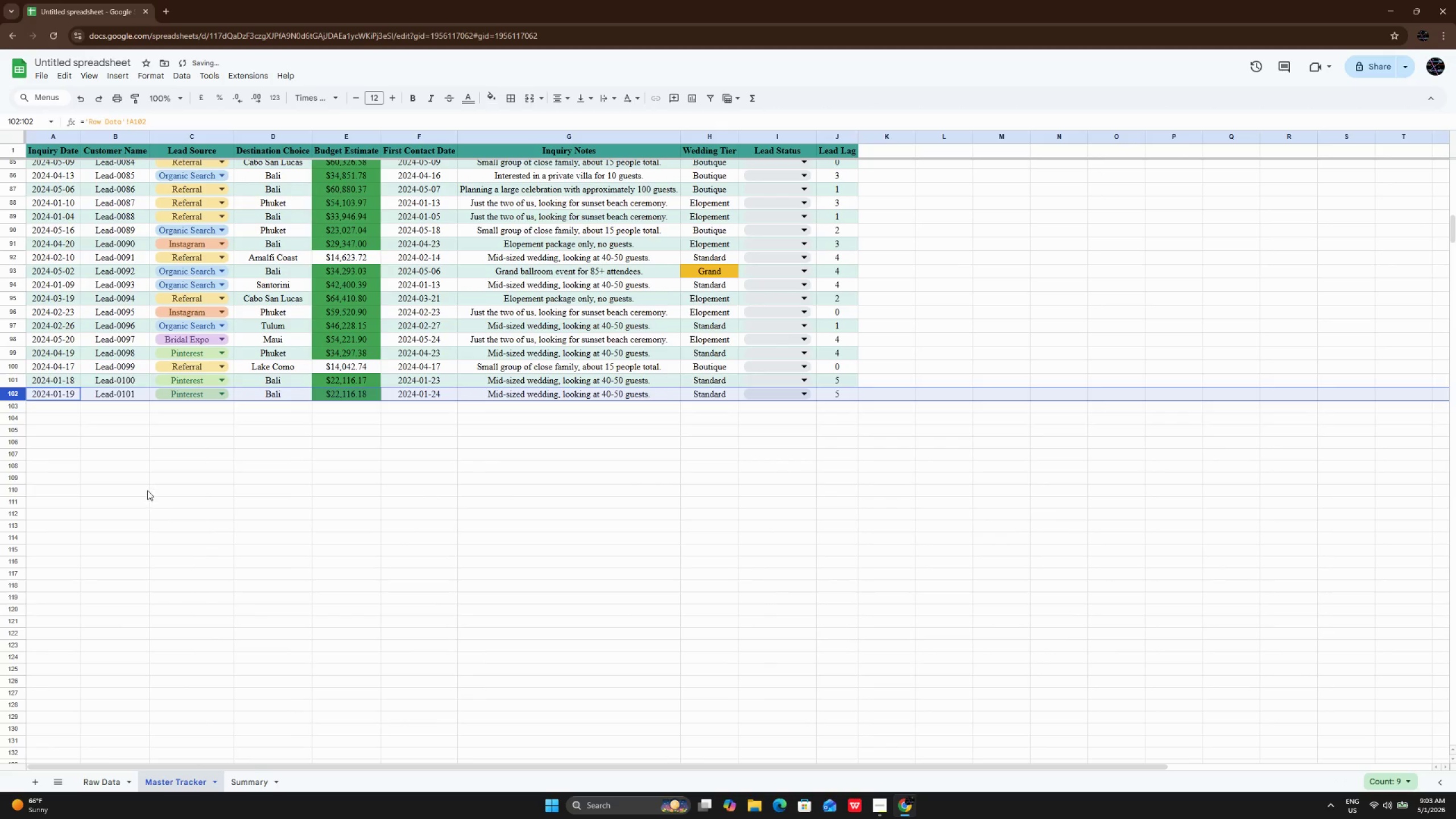 
left_click([147, 490])
 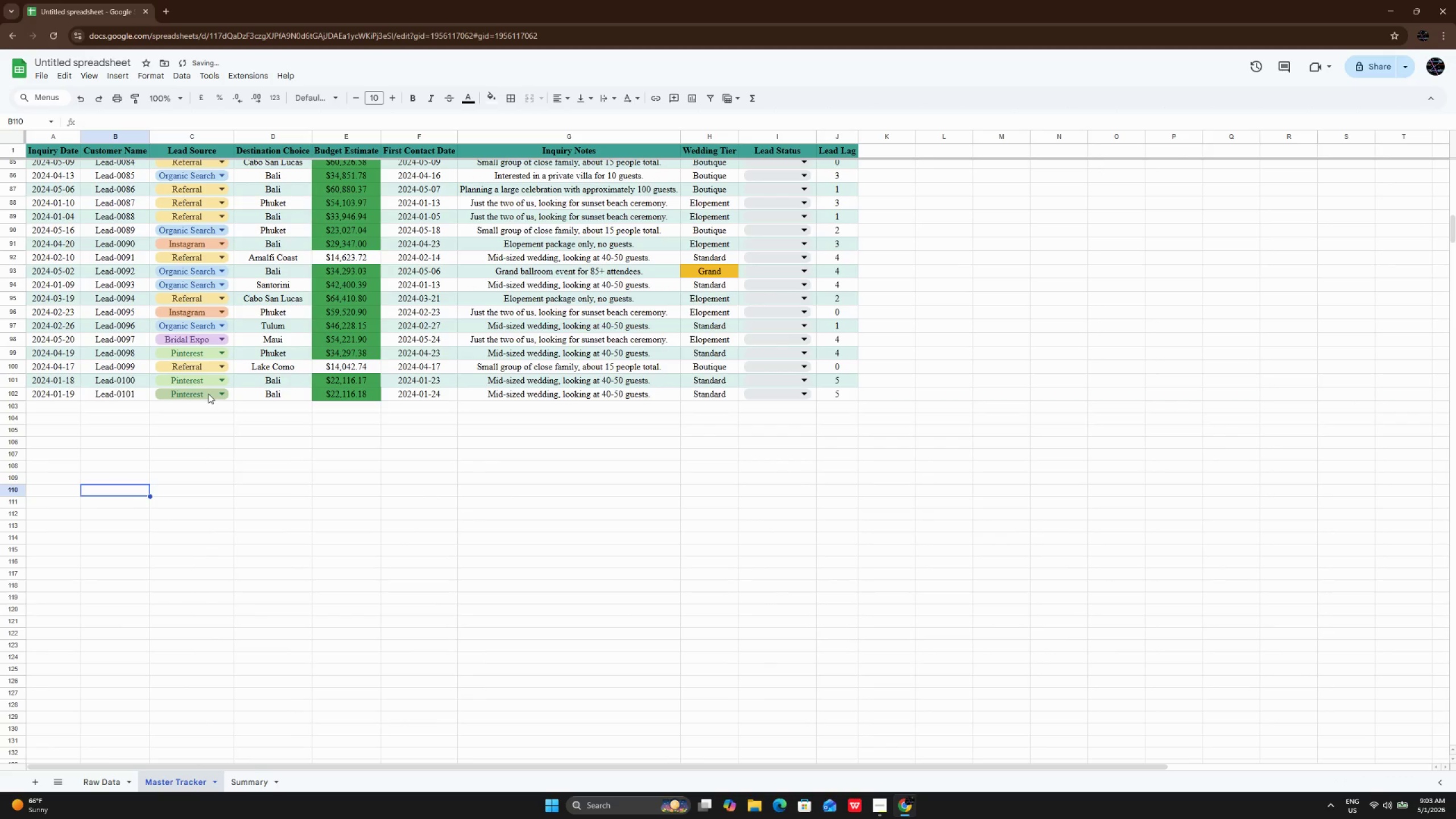 
left_click([208, 394])
 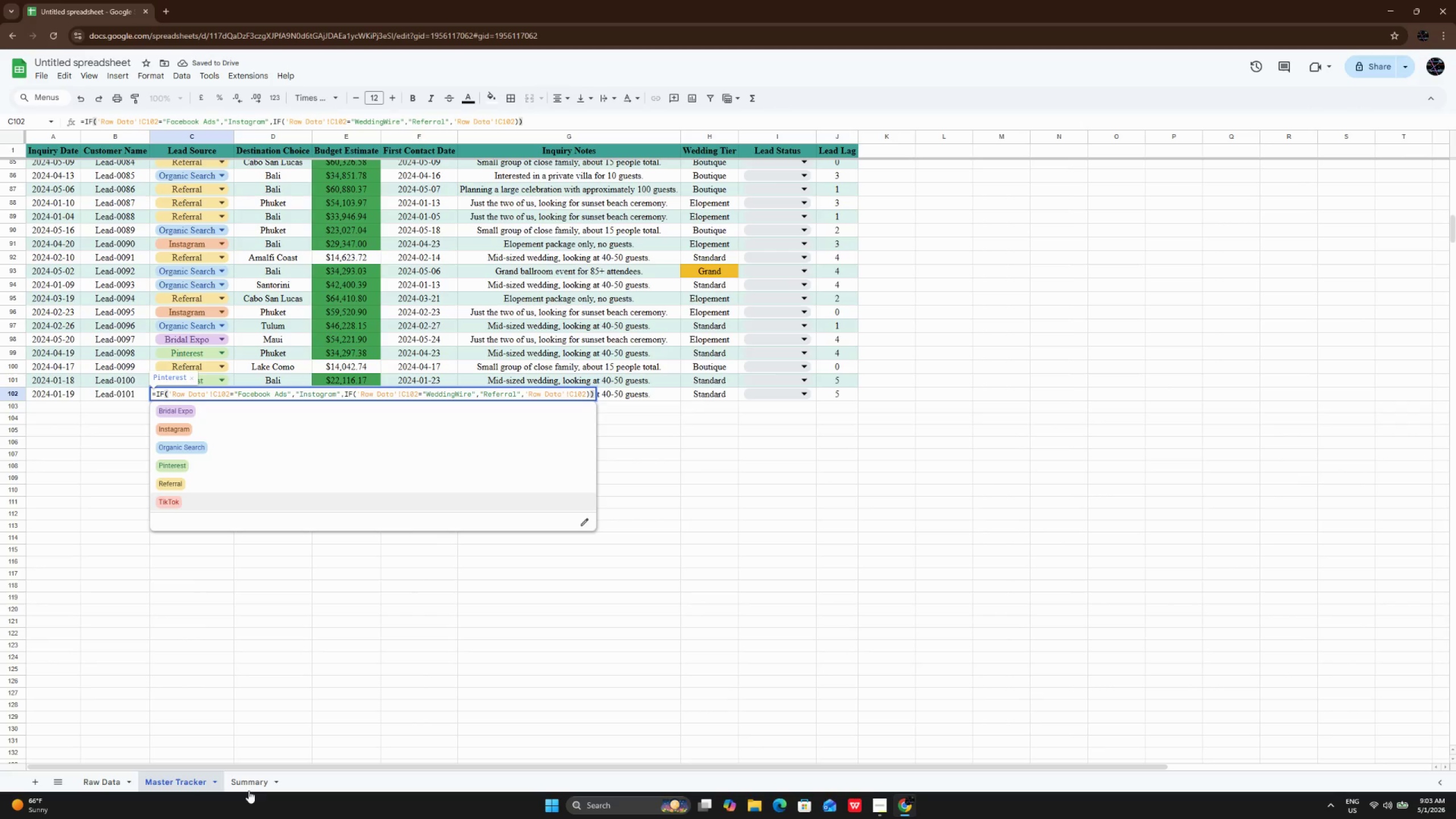 
left_click([249, 779])
 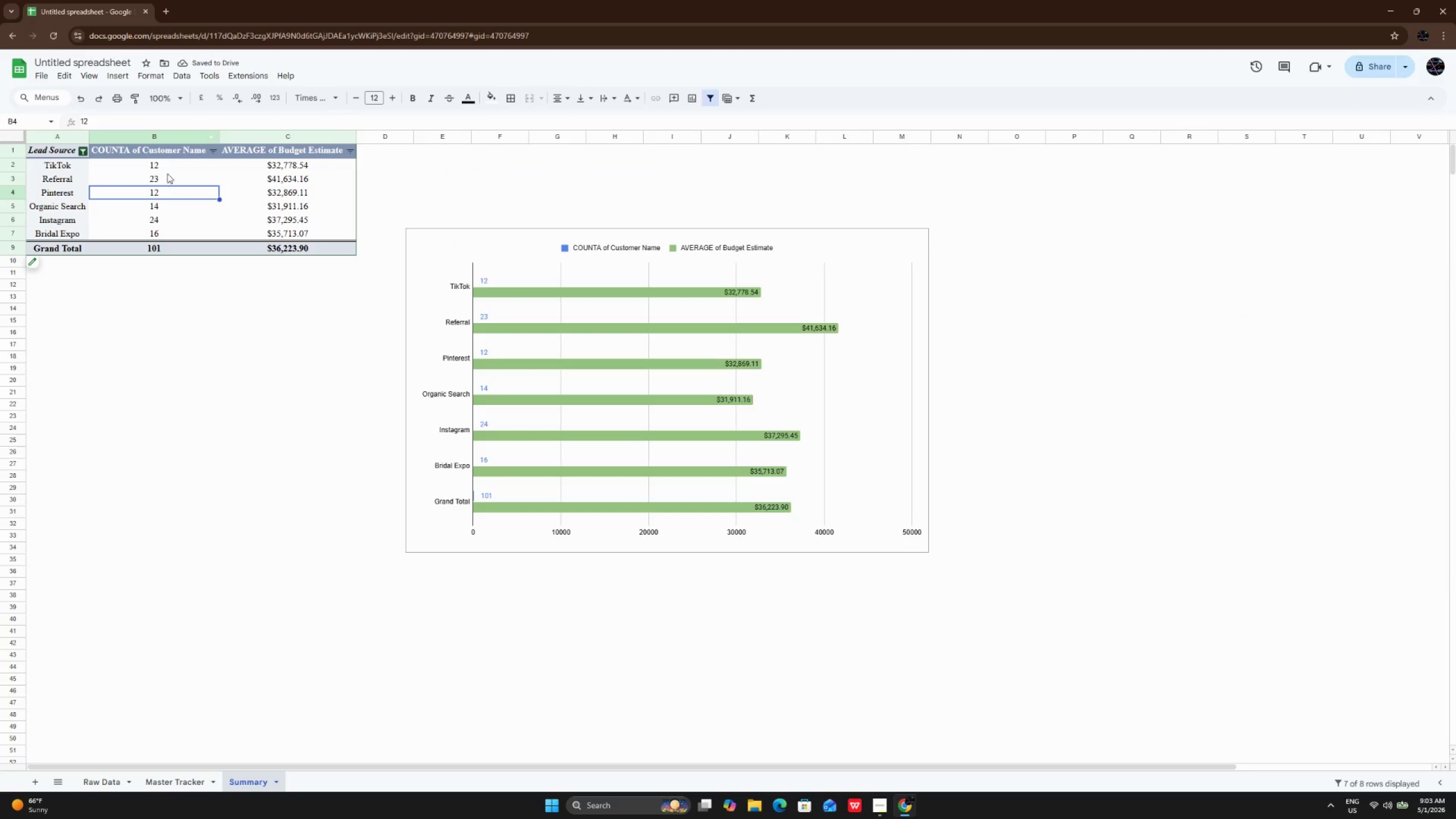 
left_click([170, 163])
 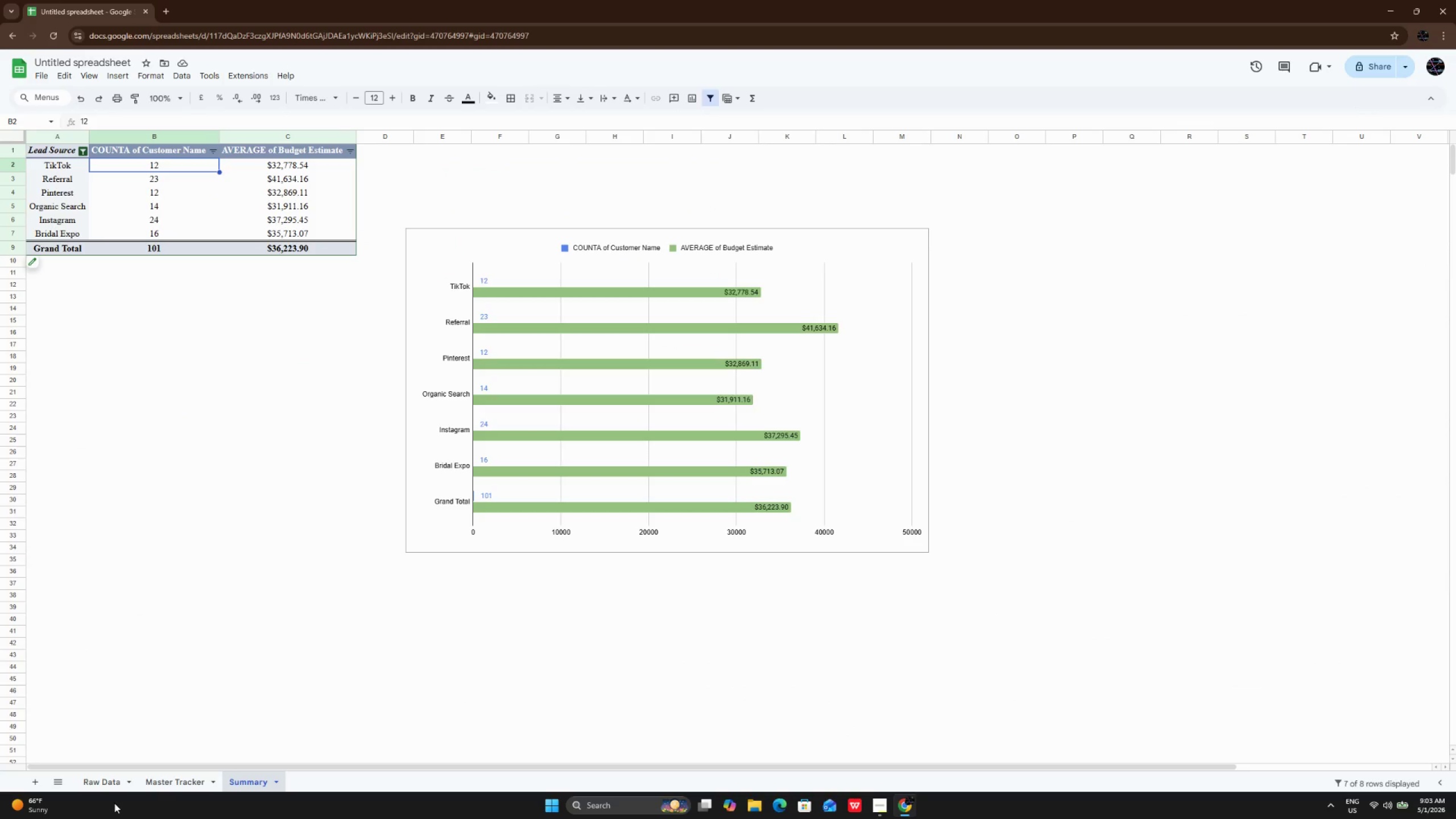 
left_click([113, 784])
 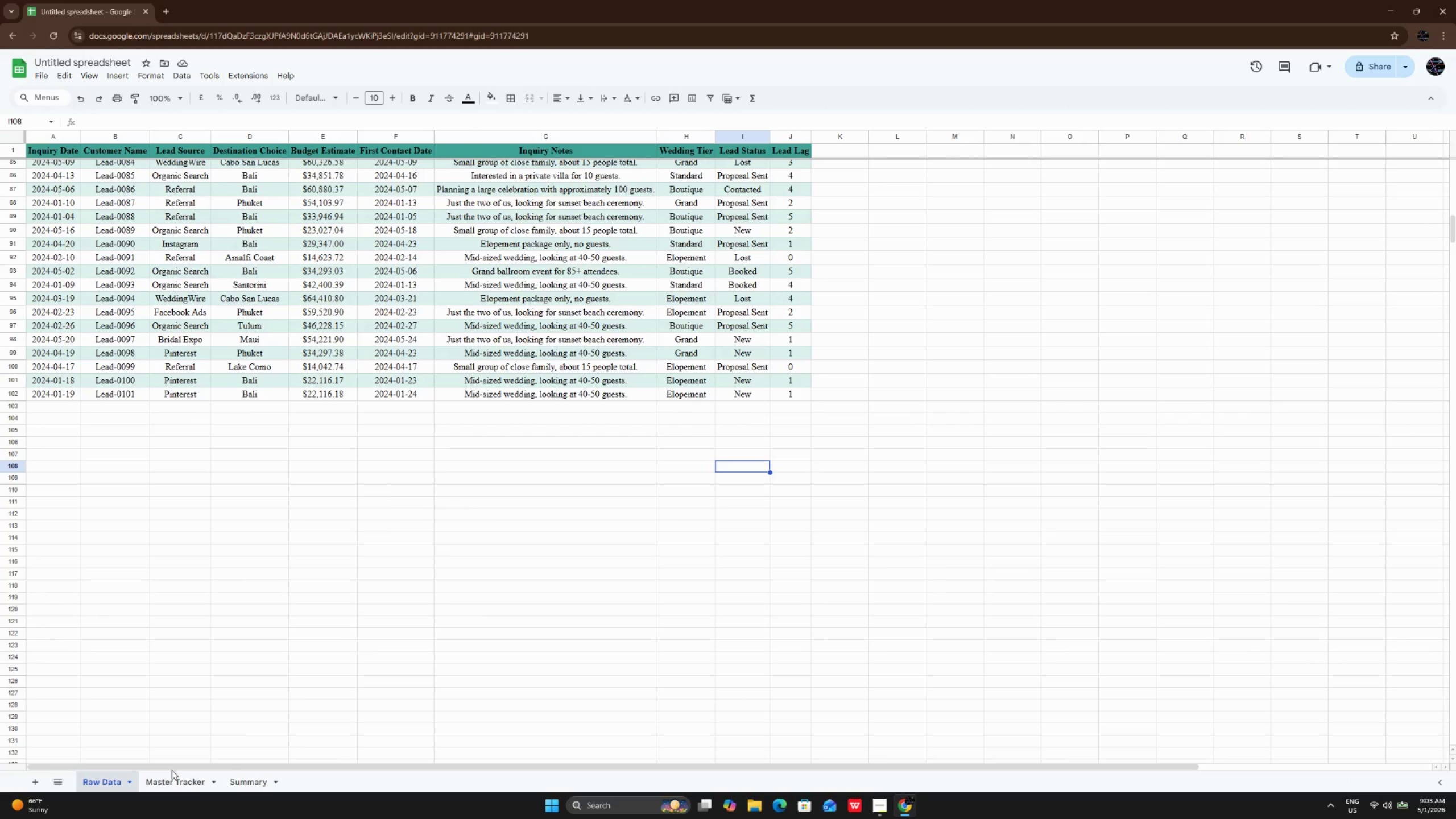 
double_click([173, 795])
 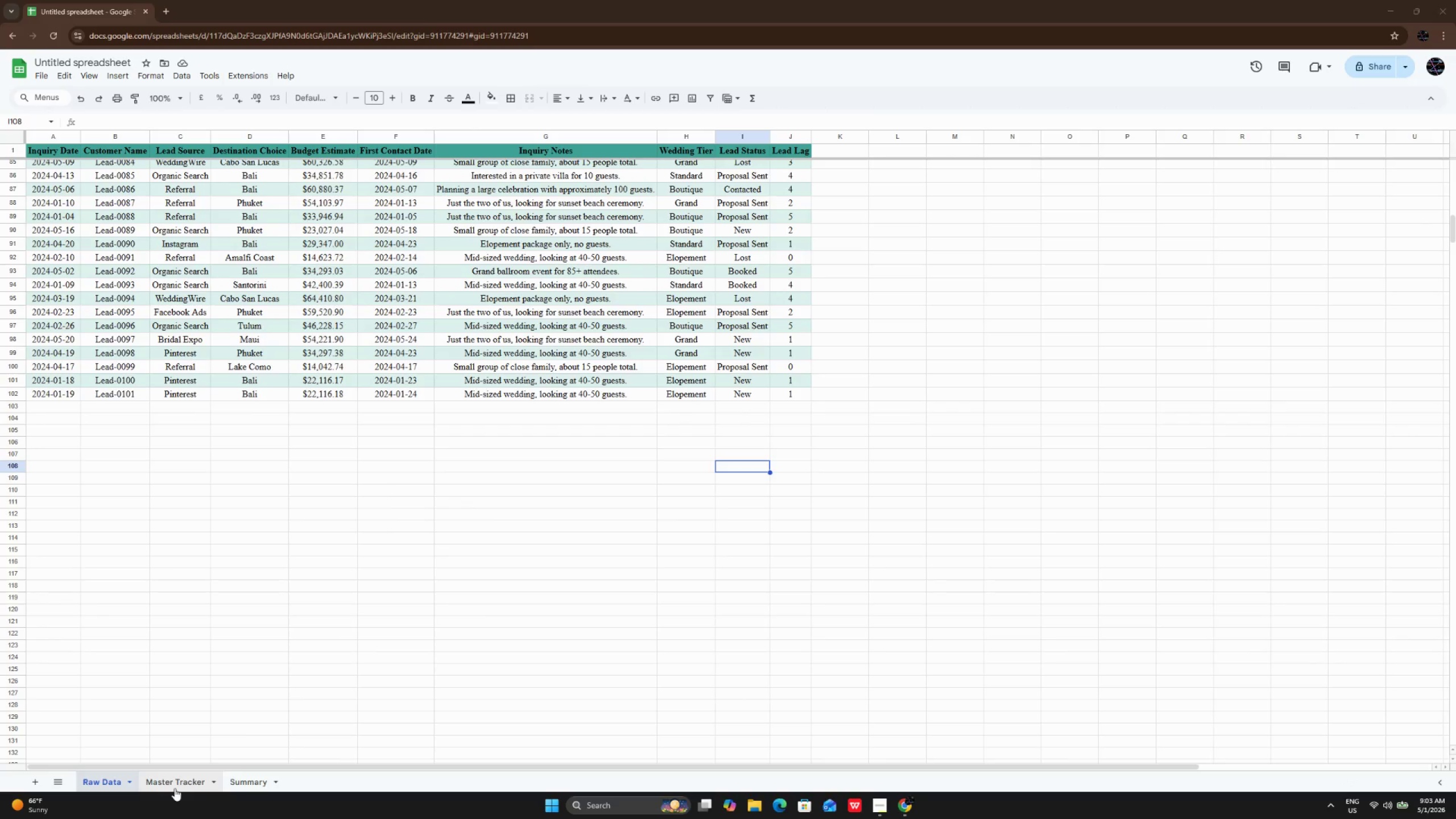 
triple_click([175, 788])
 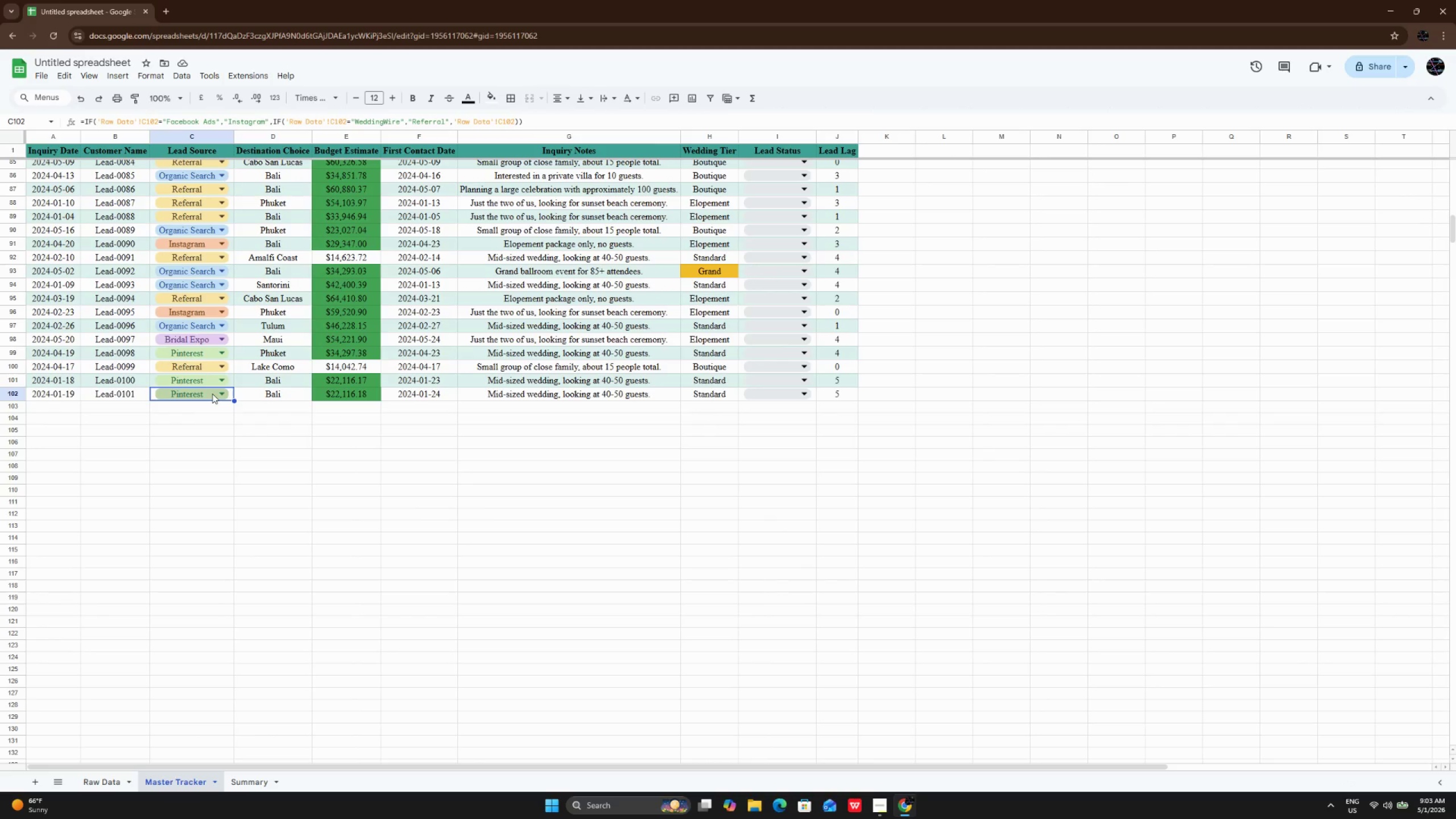 
left_click([212, 394])
 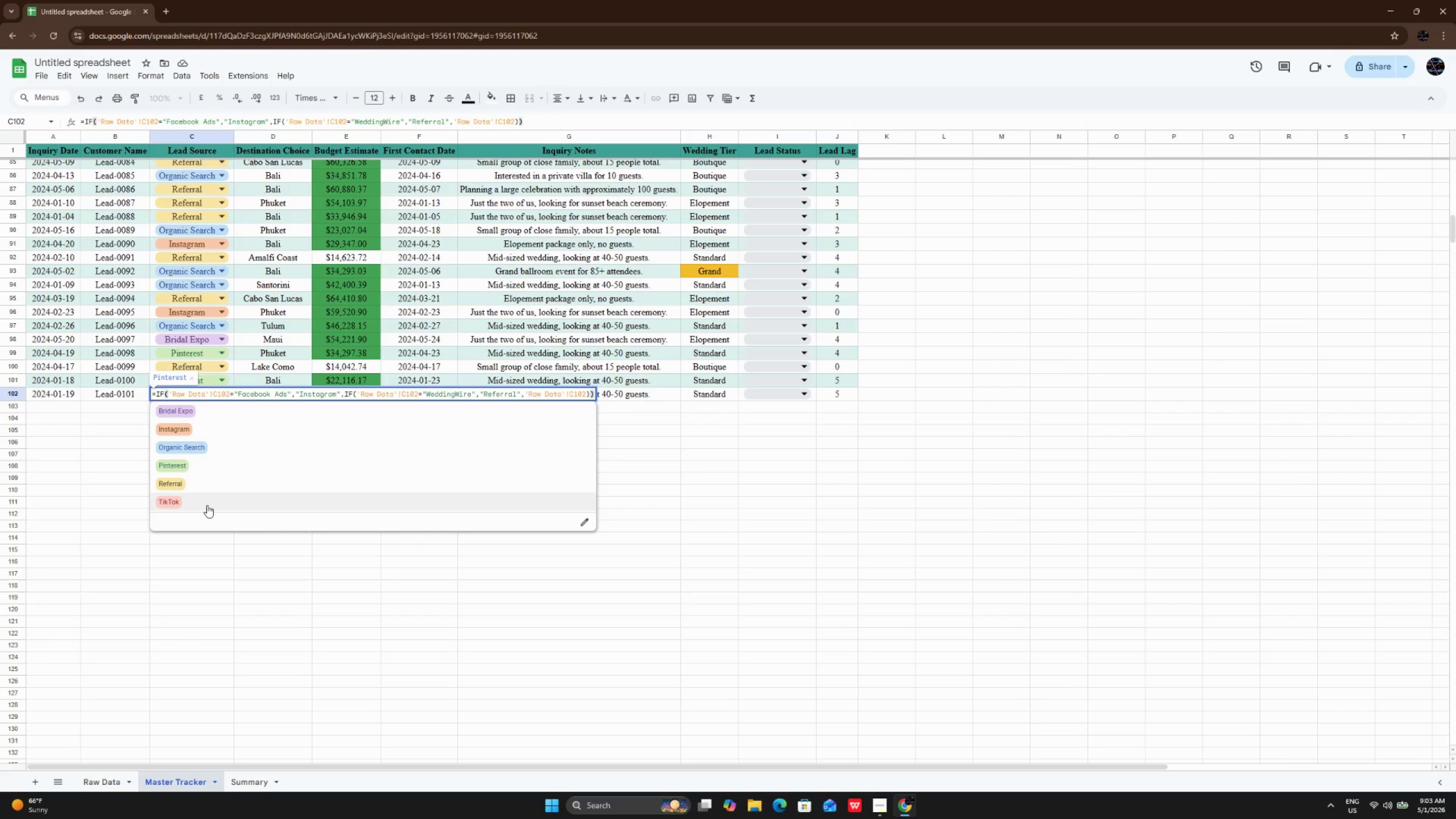 
left_click([207, 505])
 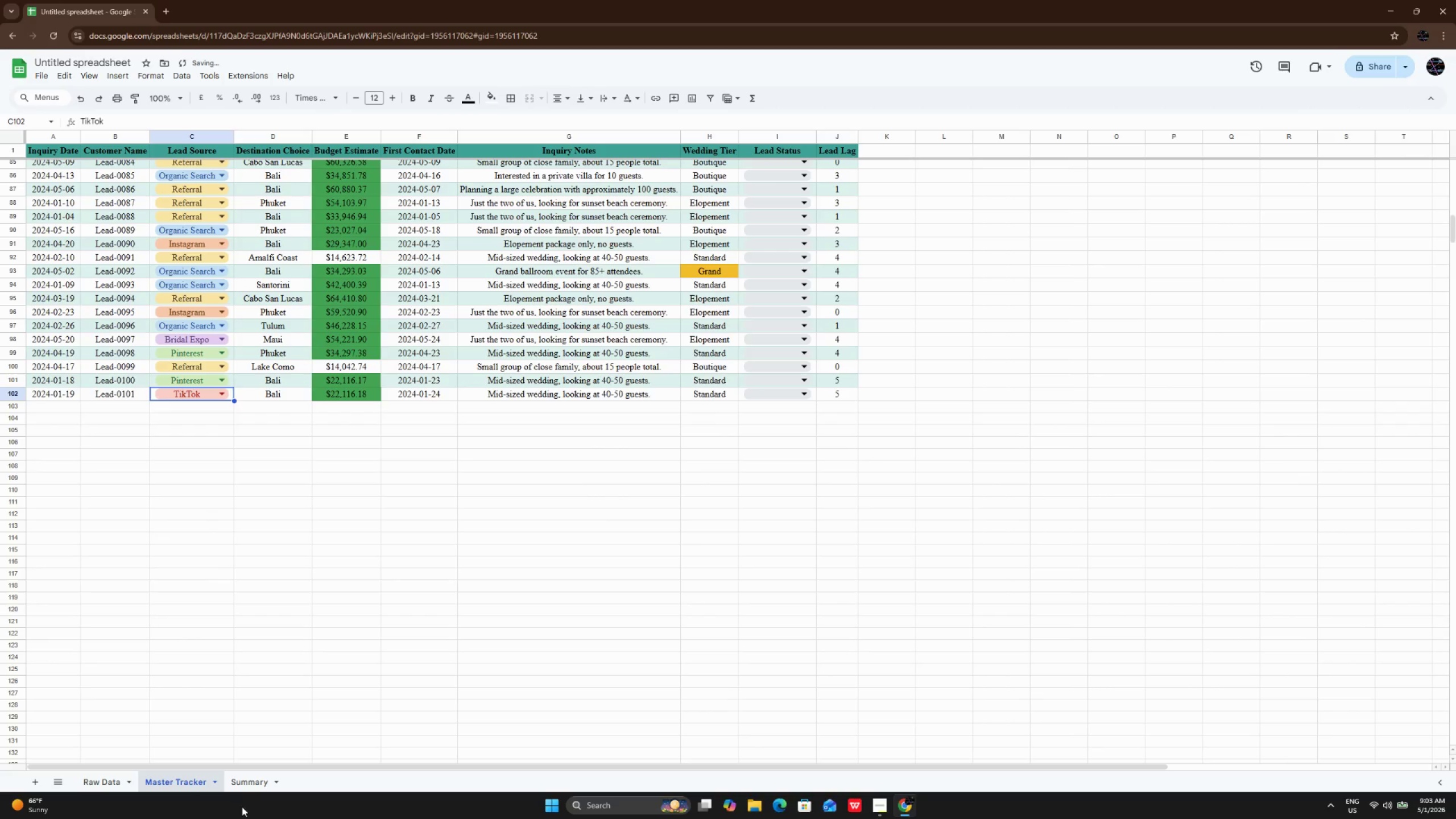 
left_click([248, 783])
 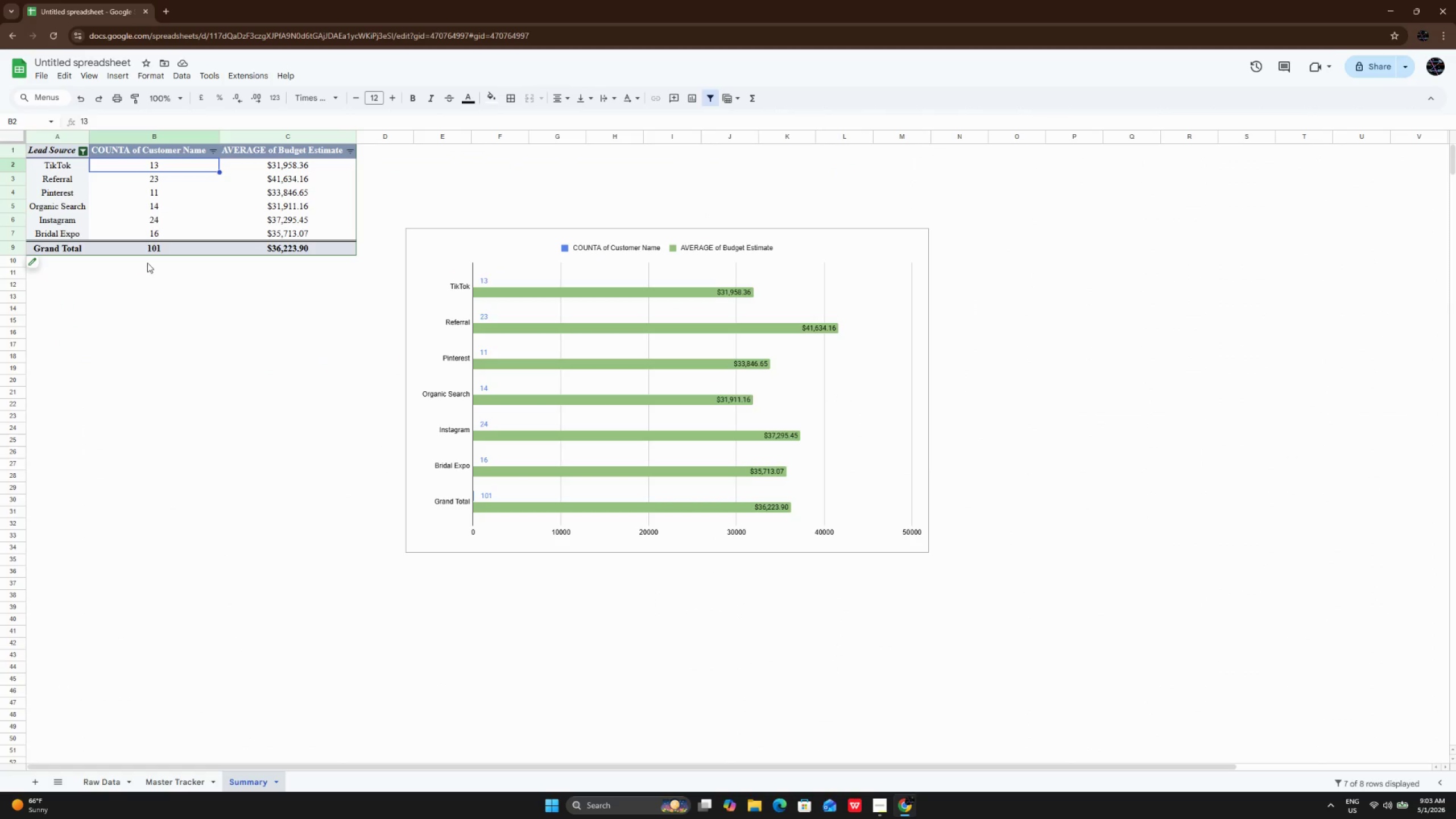 
wait(7.06)
 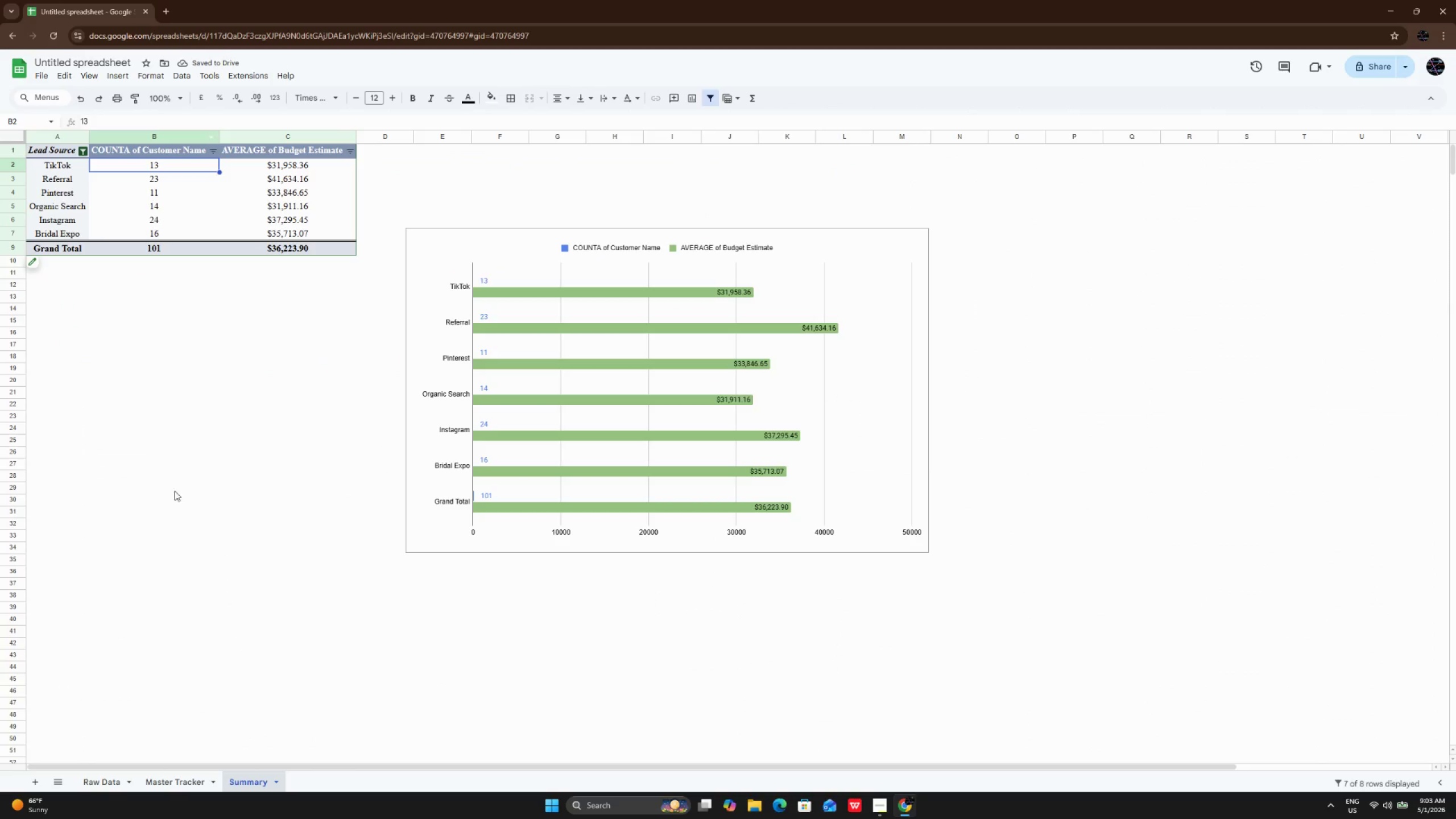 
left_click([105, 784])
 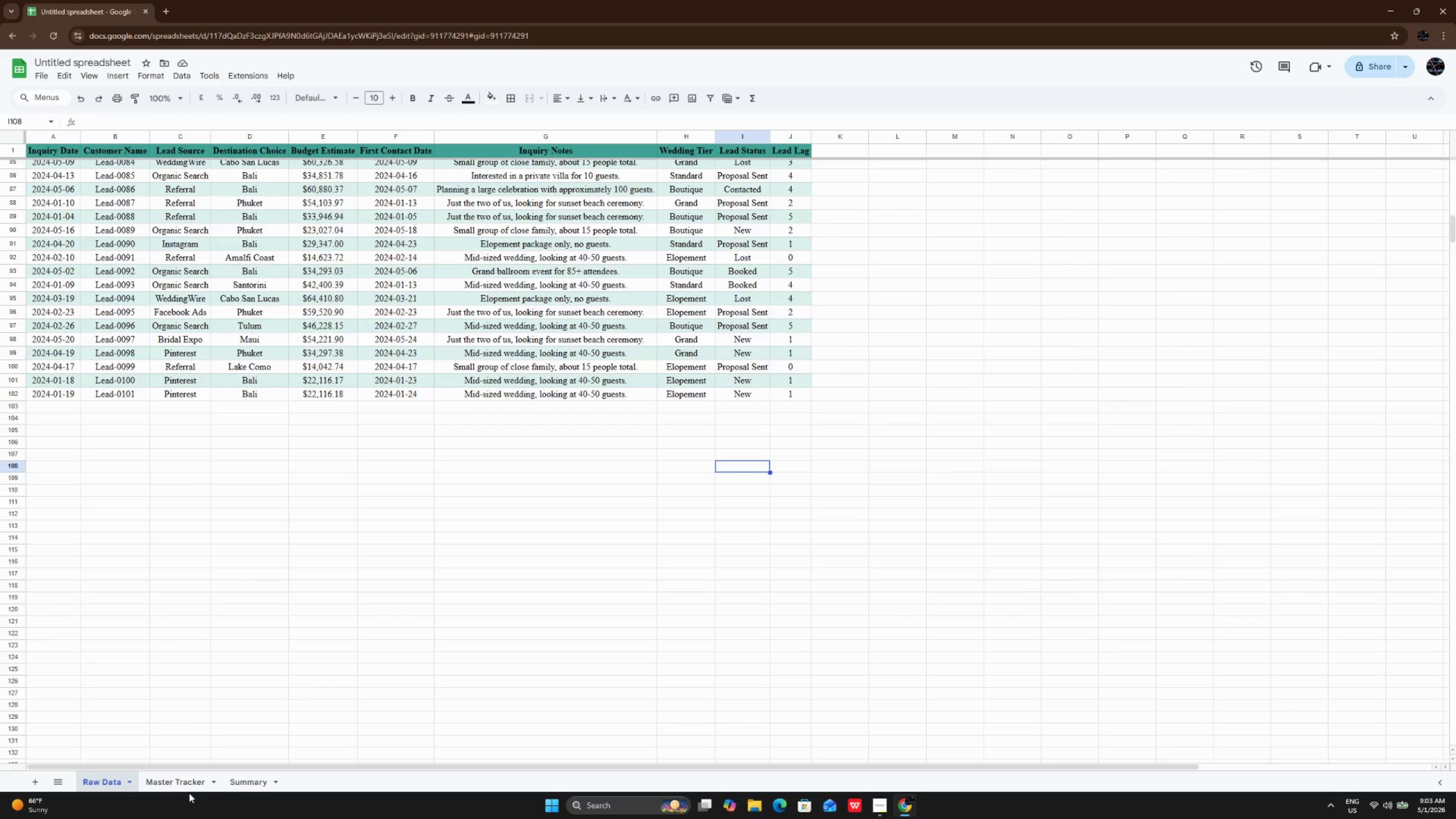 
left_click([188, 784])
 